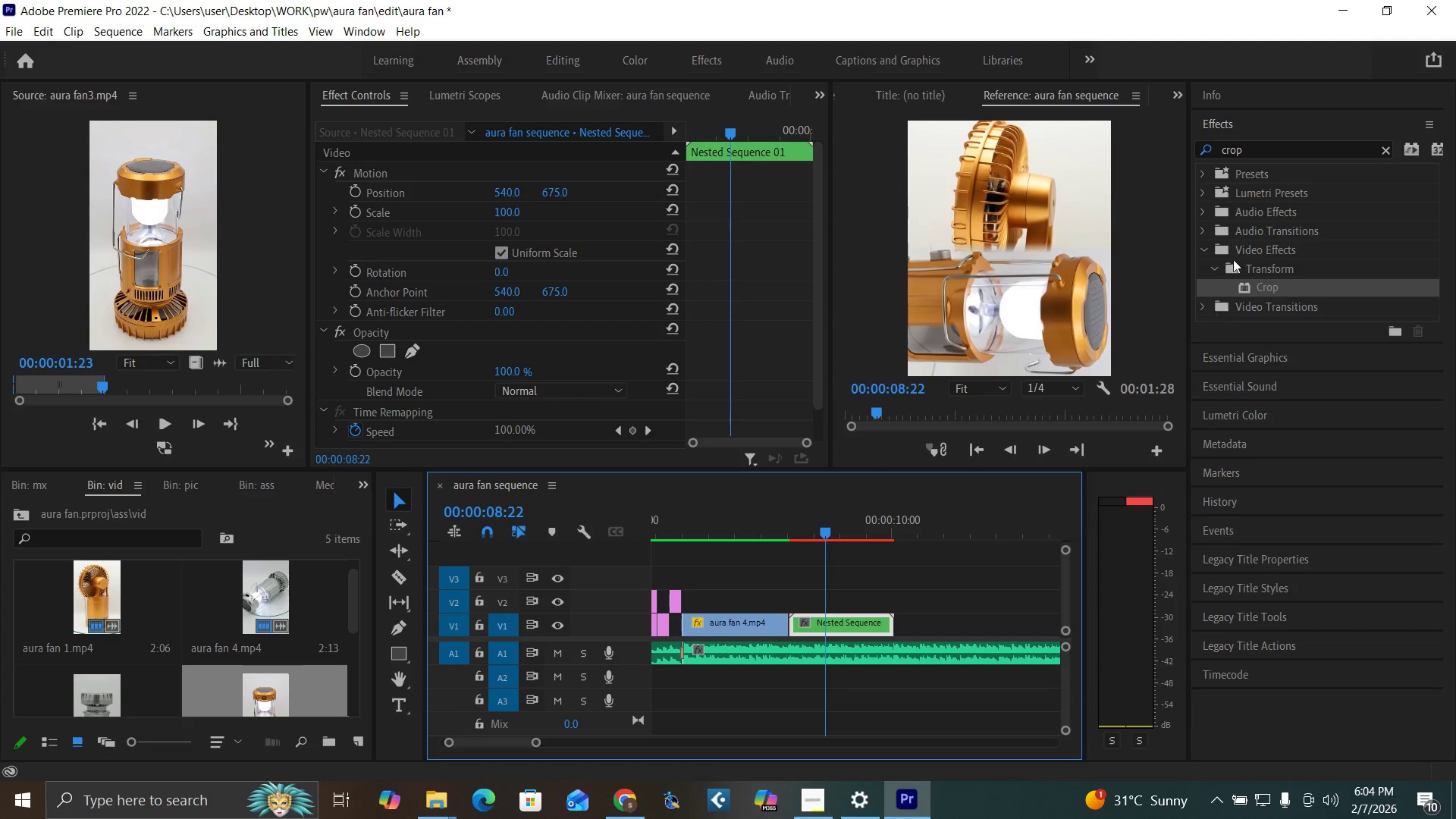 
left_click([1384, 152])
 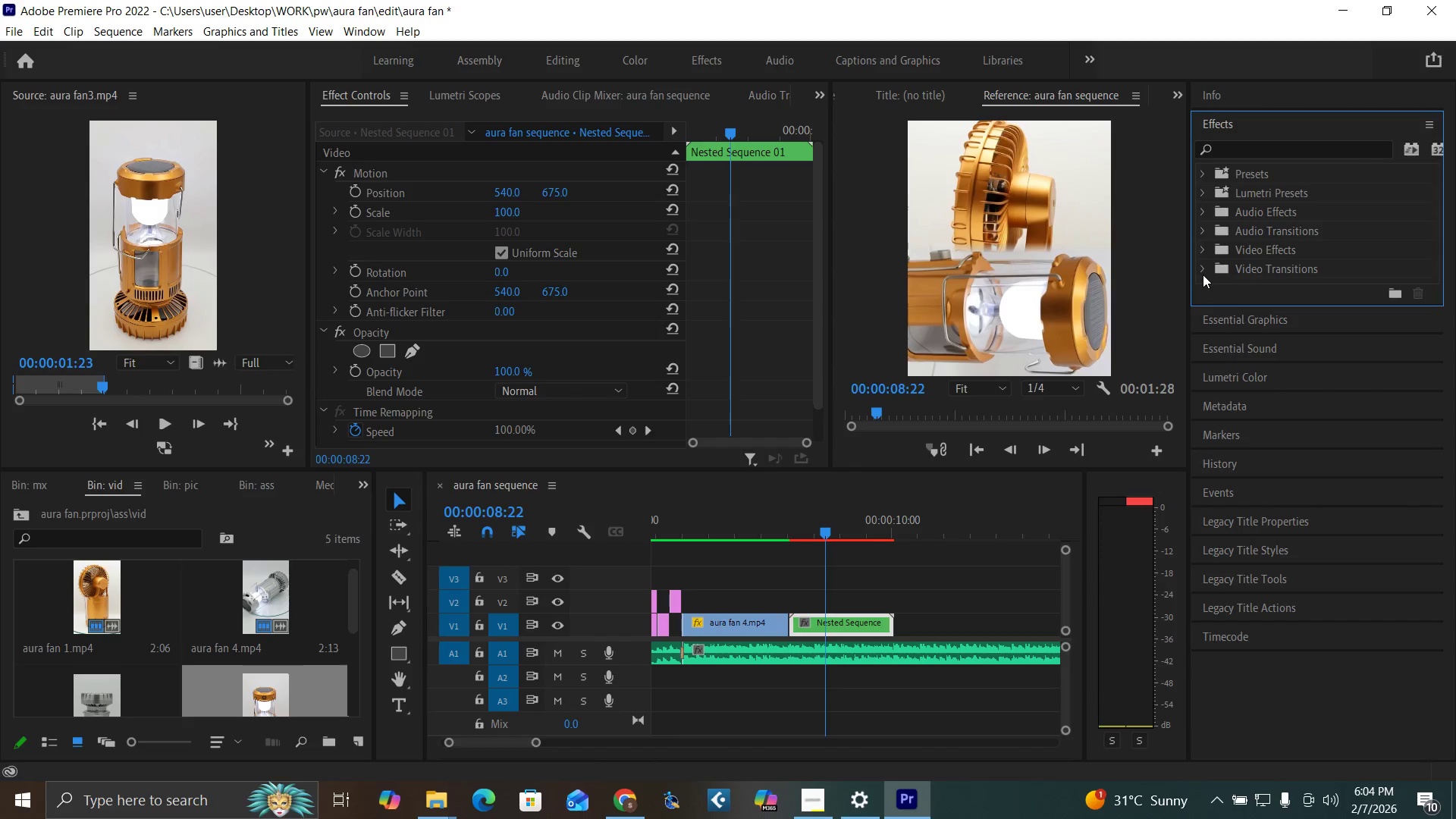 
left_click([1203, 275])
 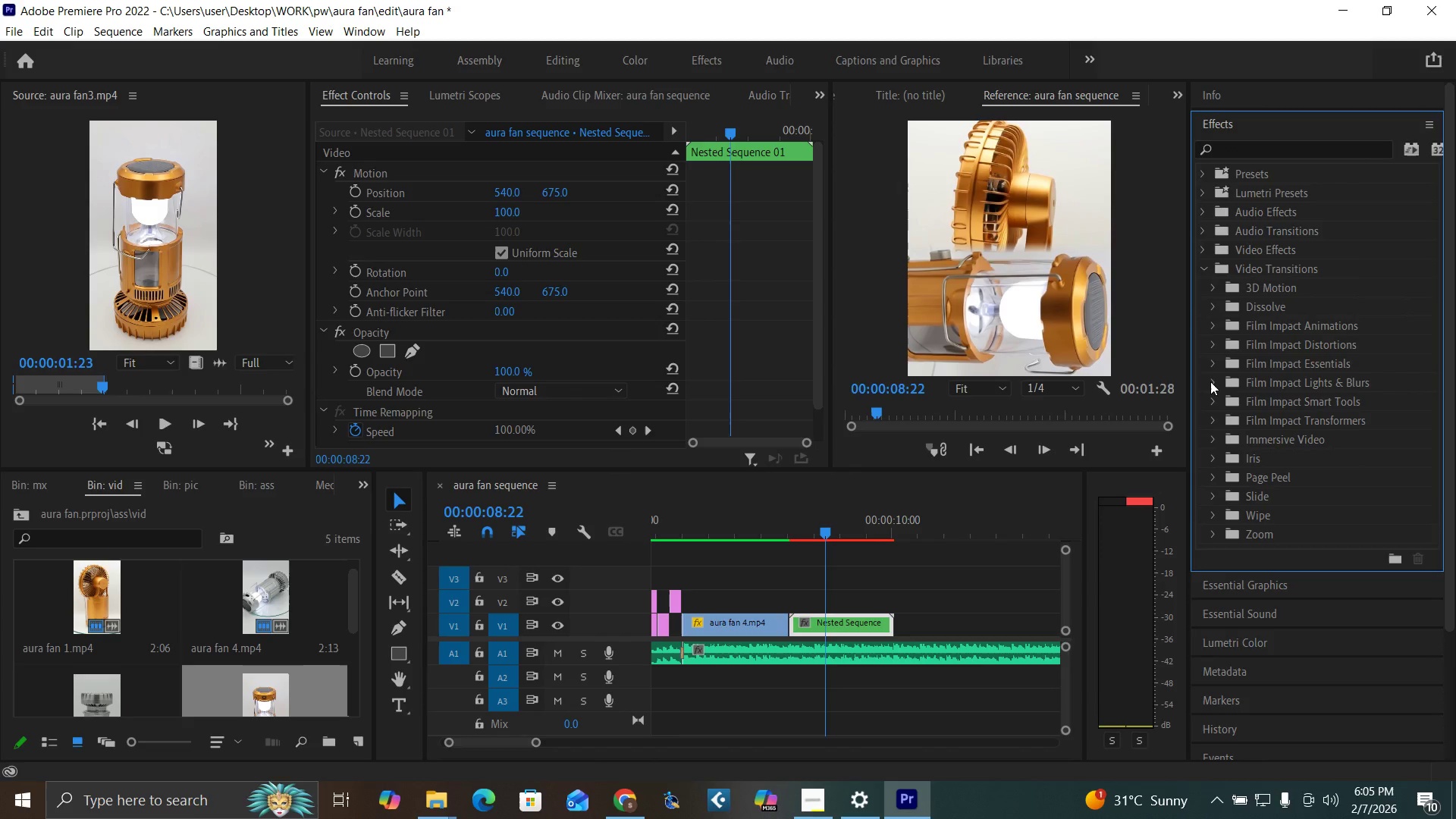 
left_click([1214, 386])
 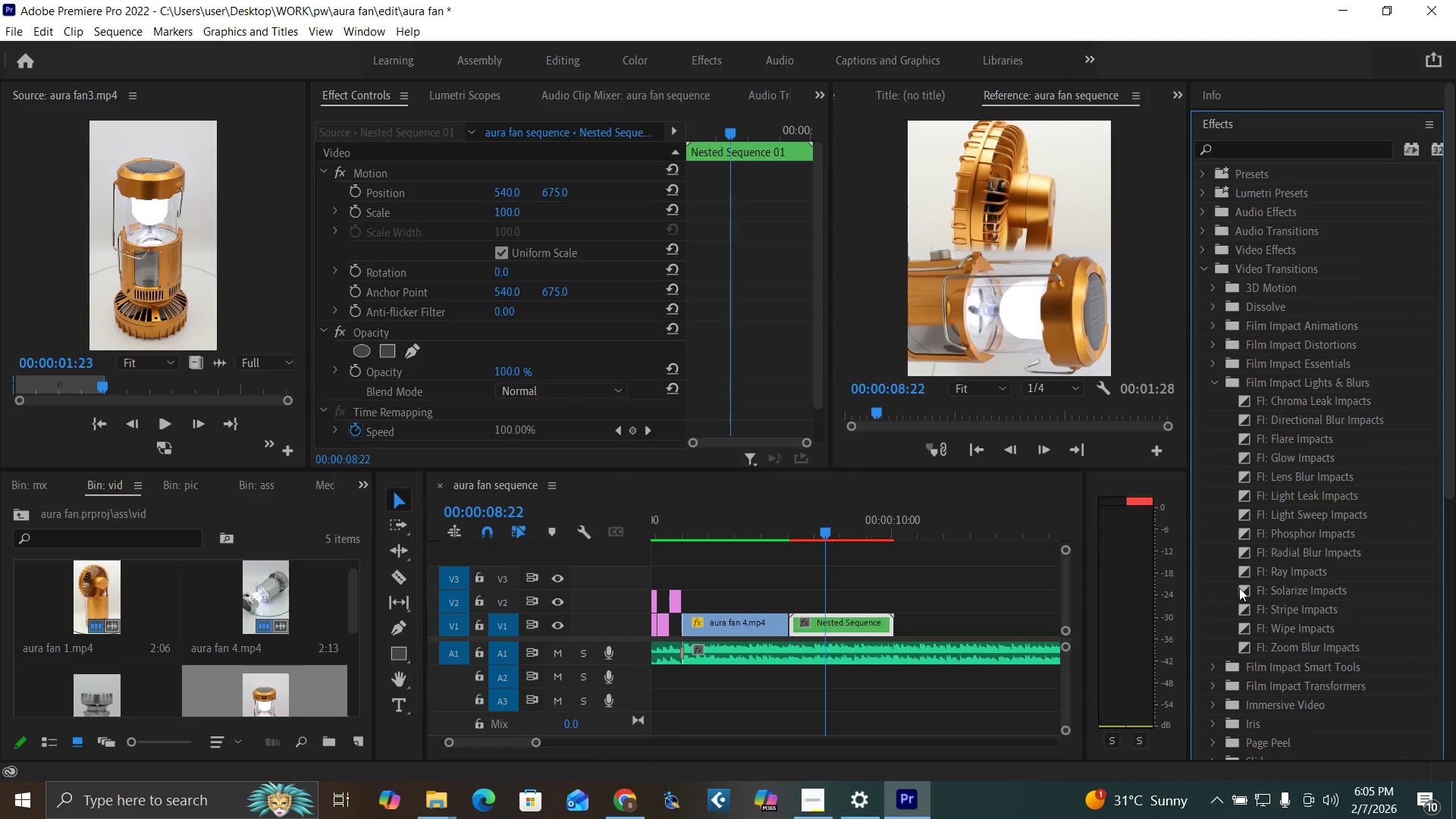 
left_click_drag(start_coordinate=[1244, 590], to_coordinate=[792, 619])
 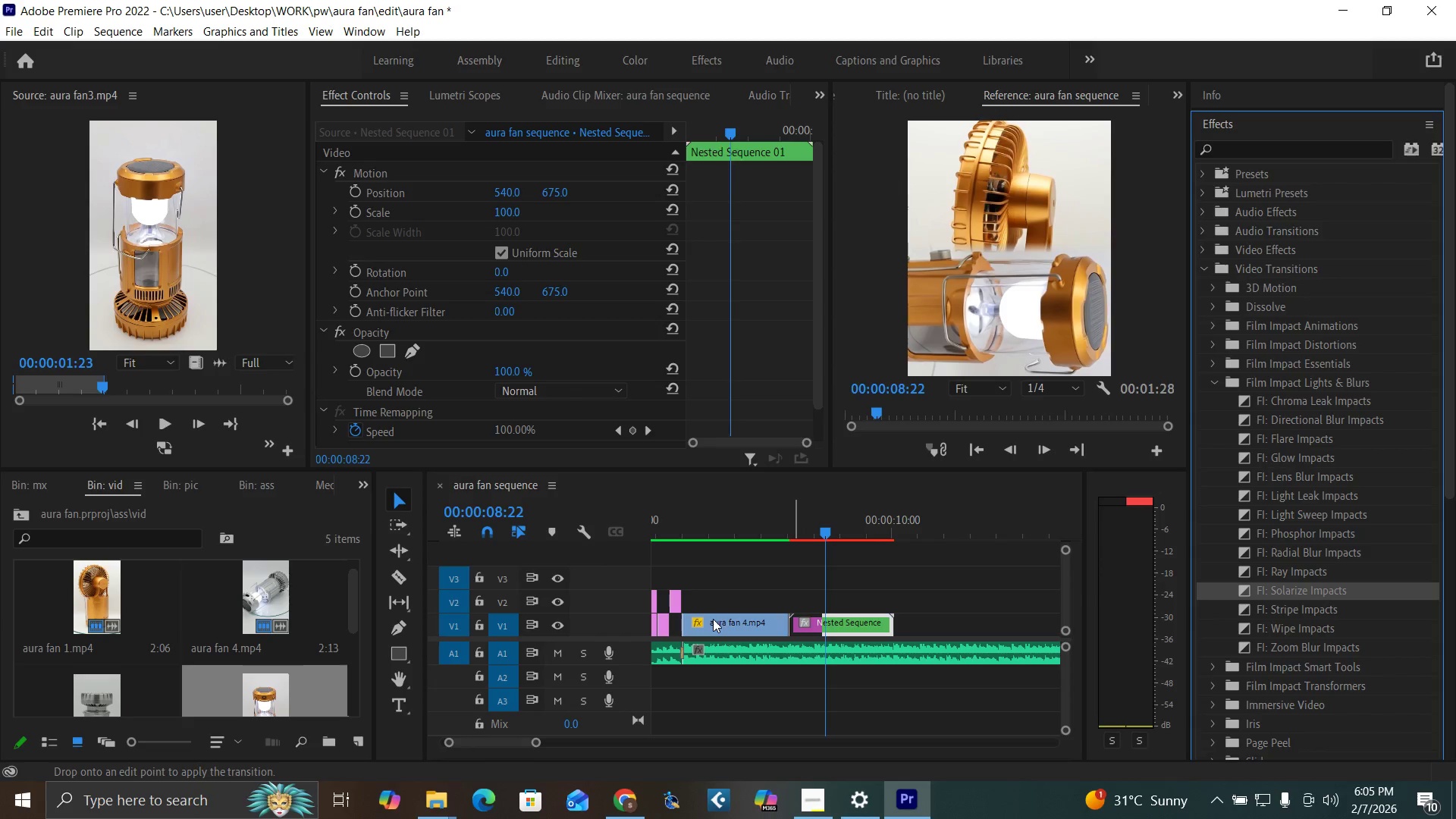 
wait(5.49)
 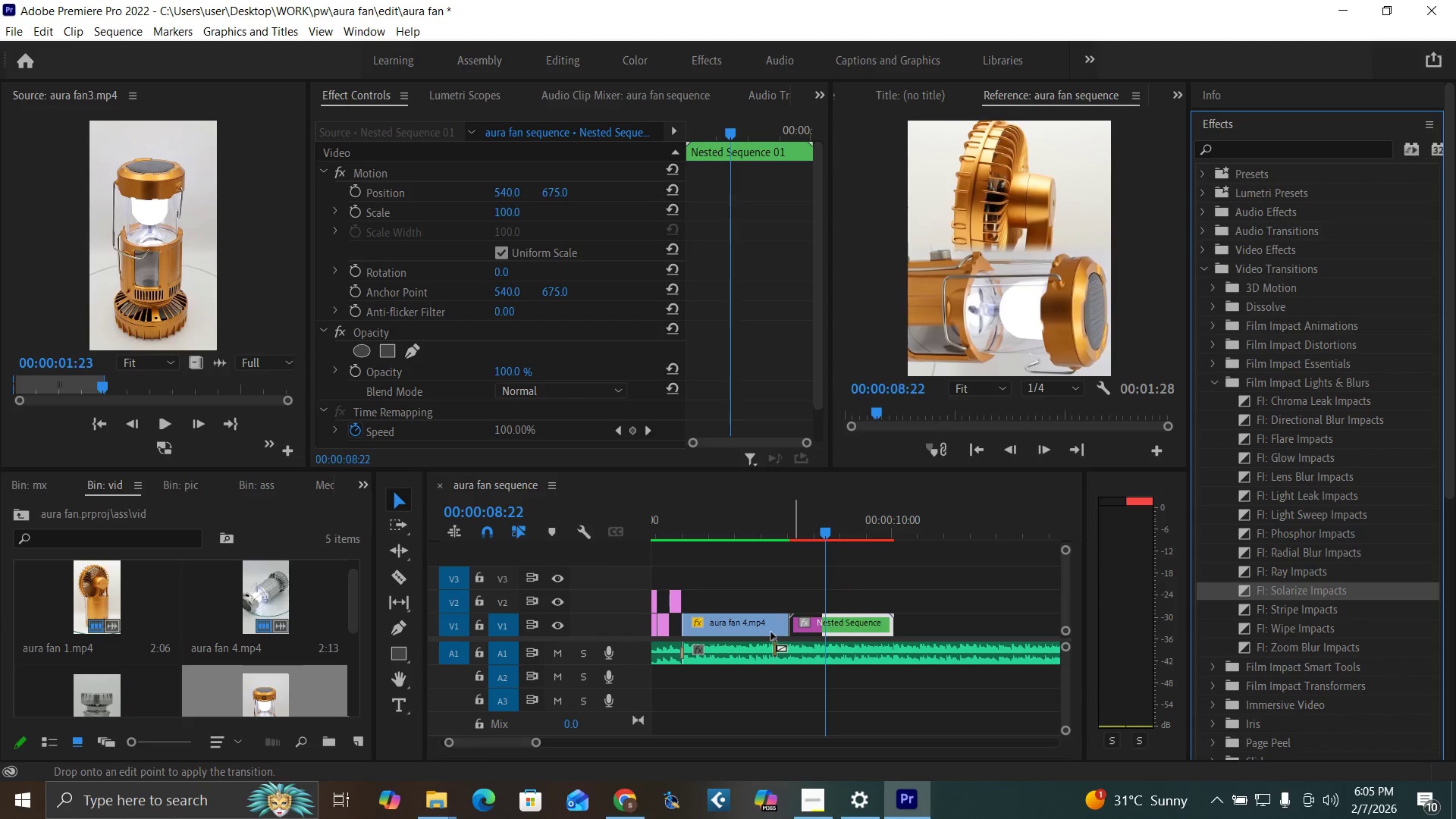 
left_click([802, 624])
 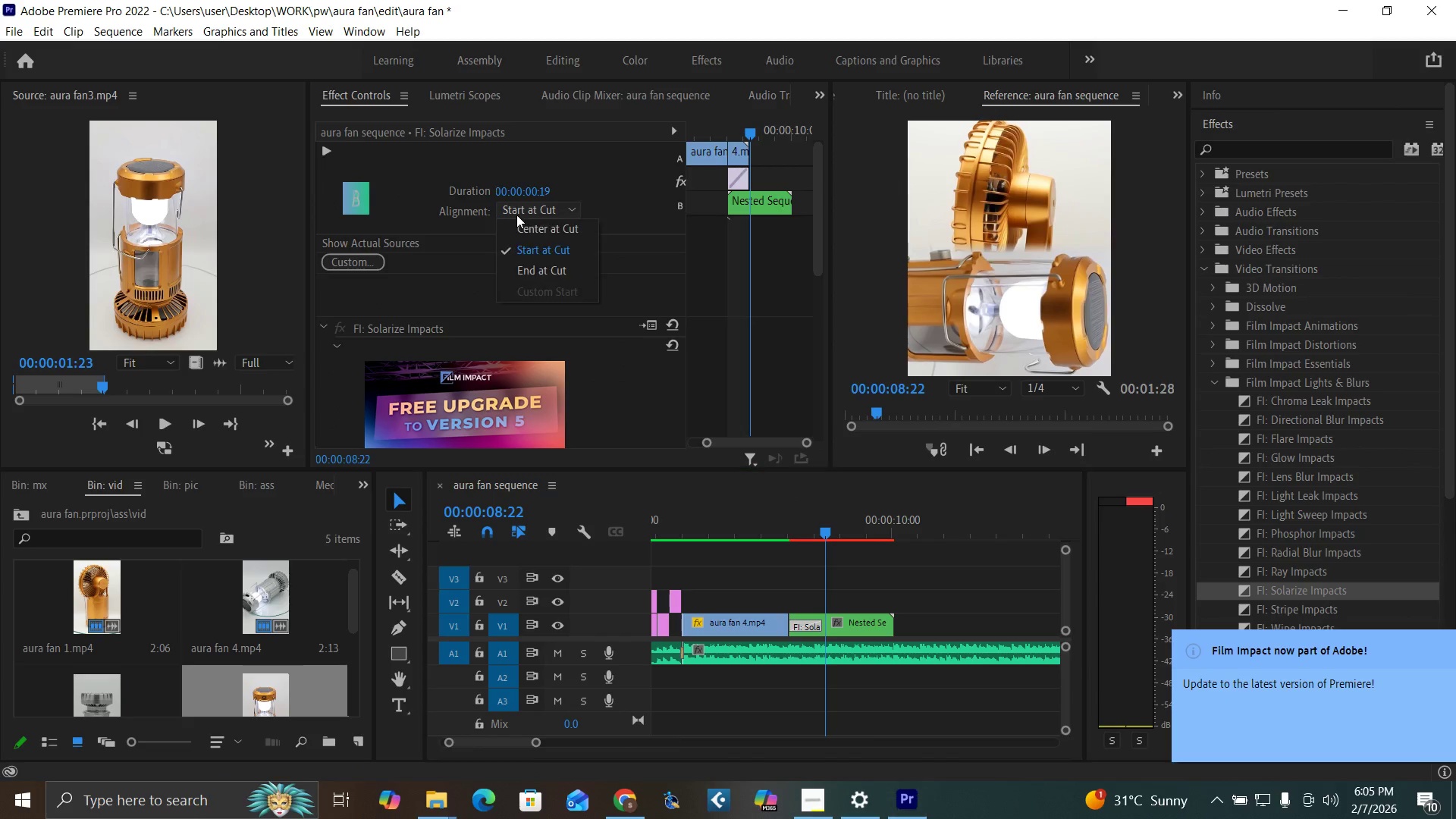 
double_click([522, 218])
 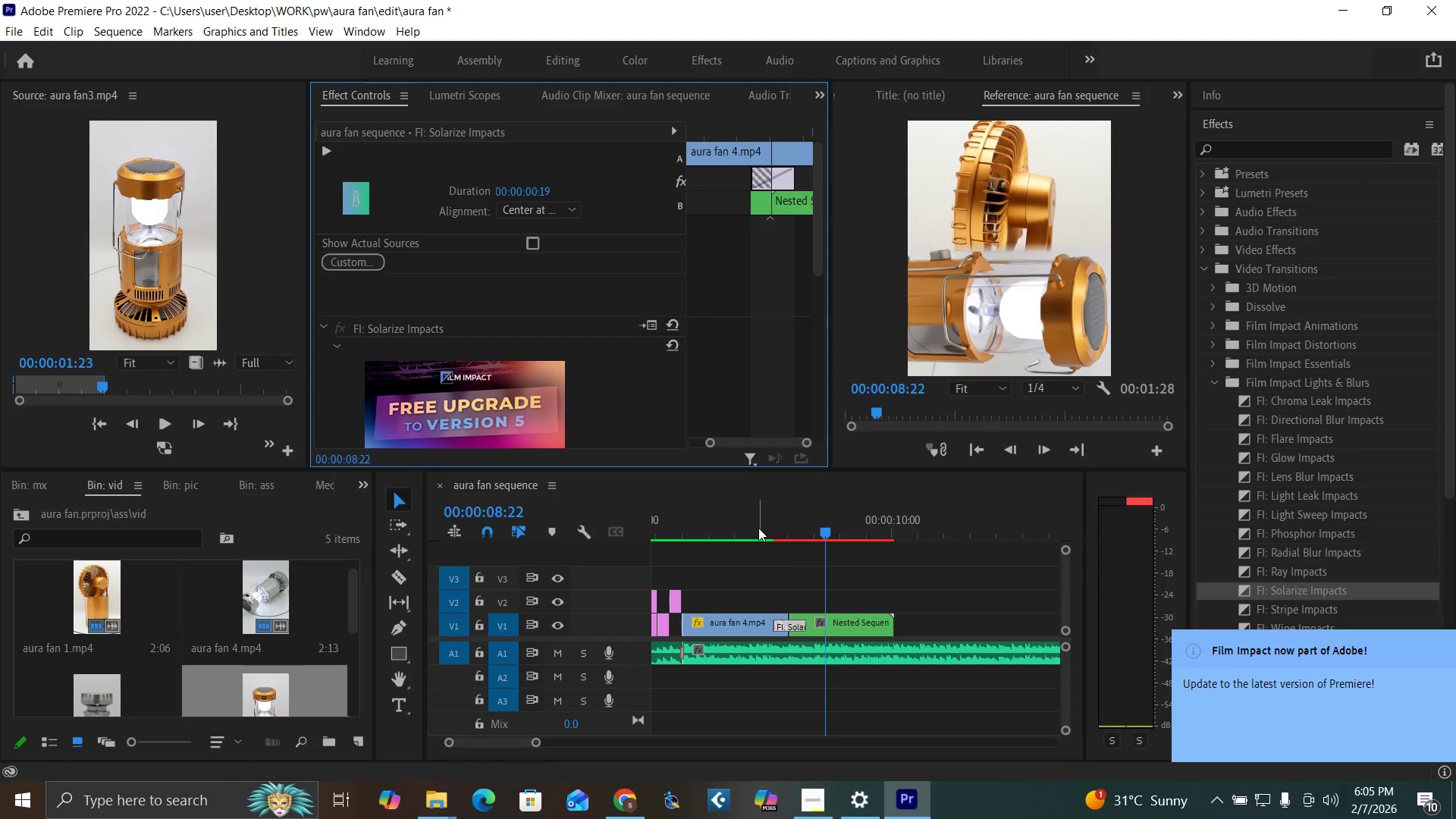 
left_click([753, 519])
 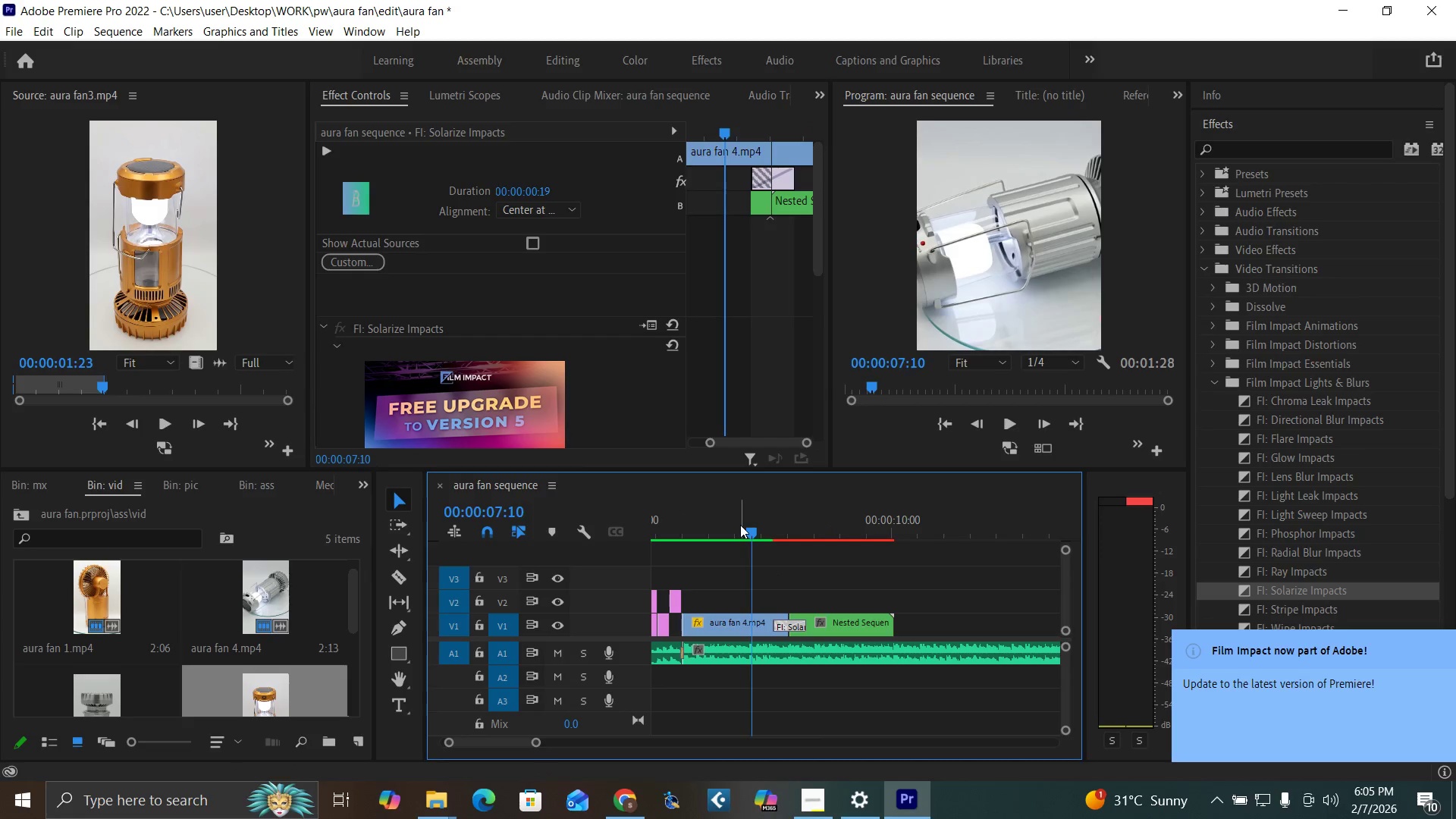 
key(Space)
 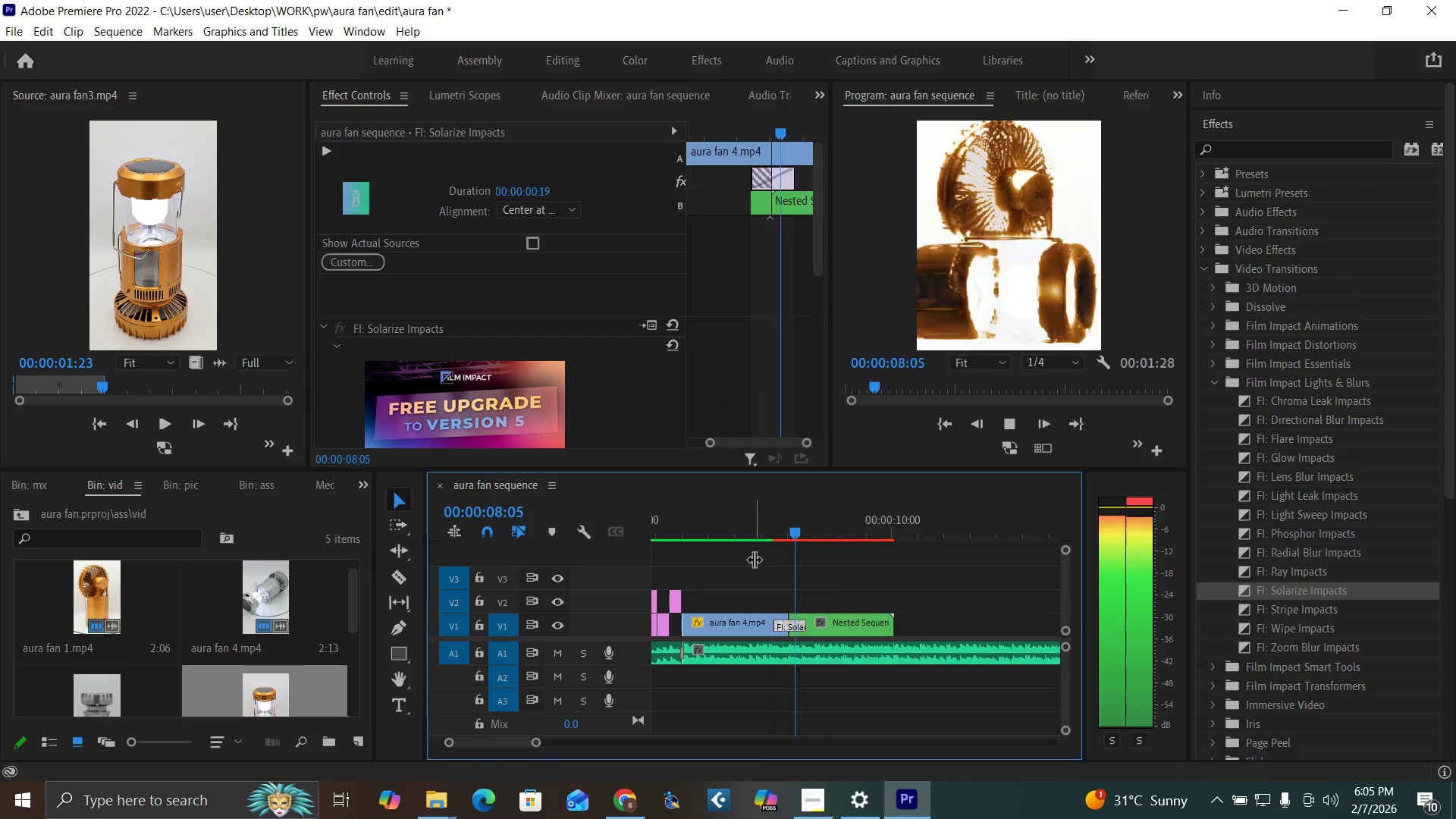 
key(Space)
 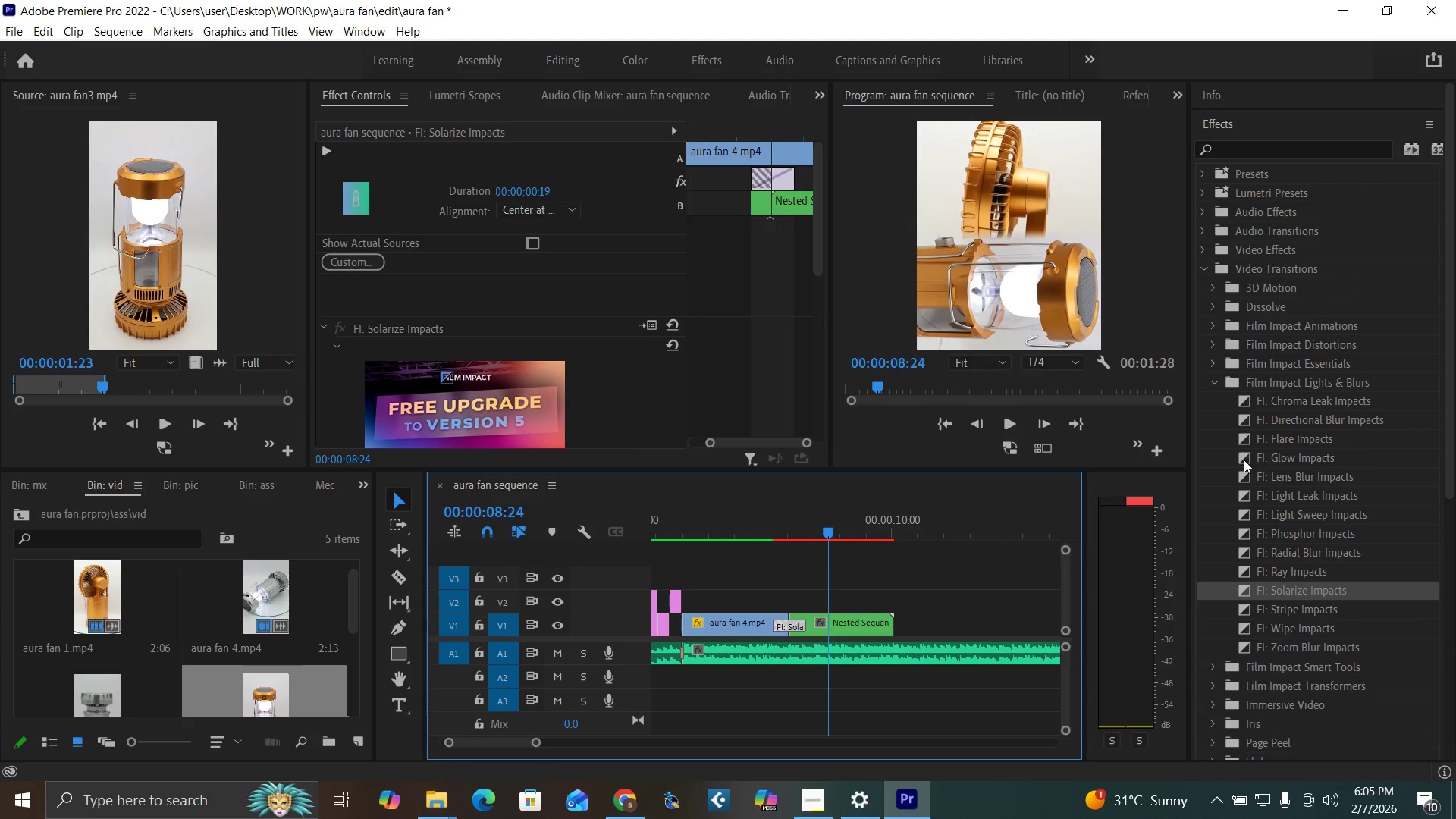 
left_click_drag(start_coordinate=[1242, 436], to_coordinate=[790, 626])
 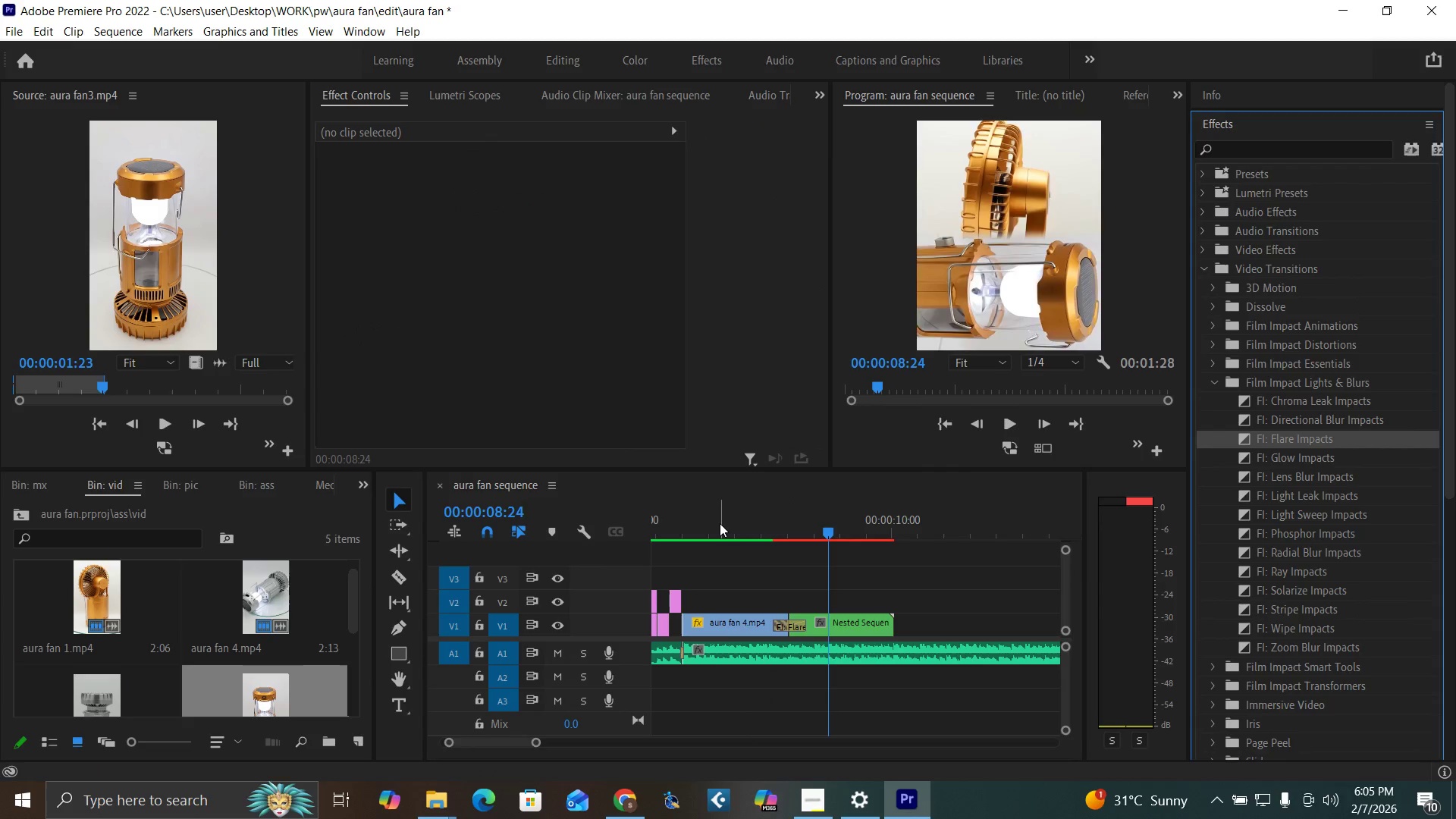 
left_click([720, 523])
 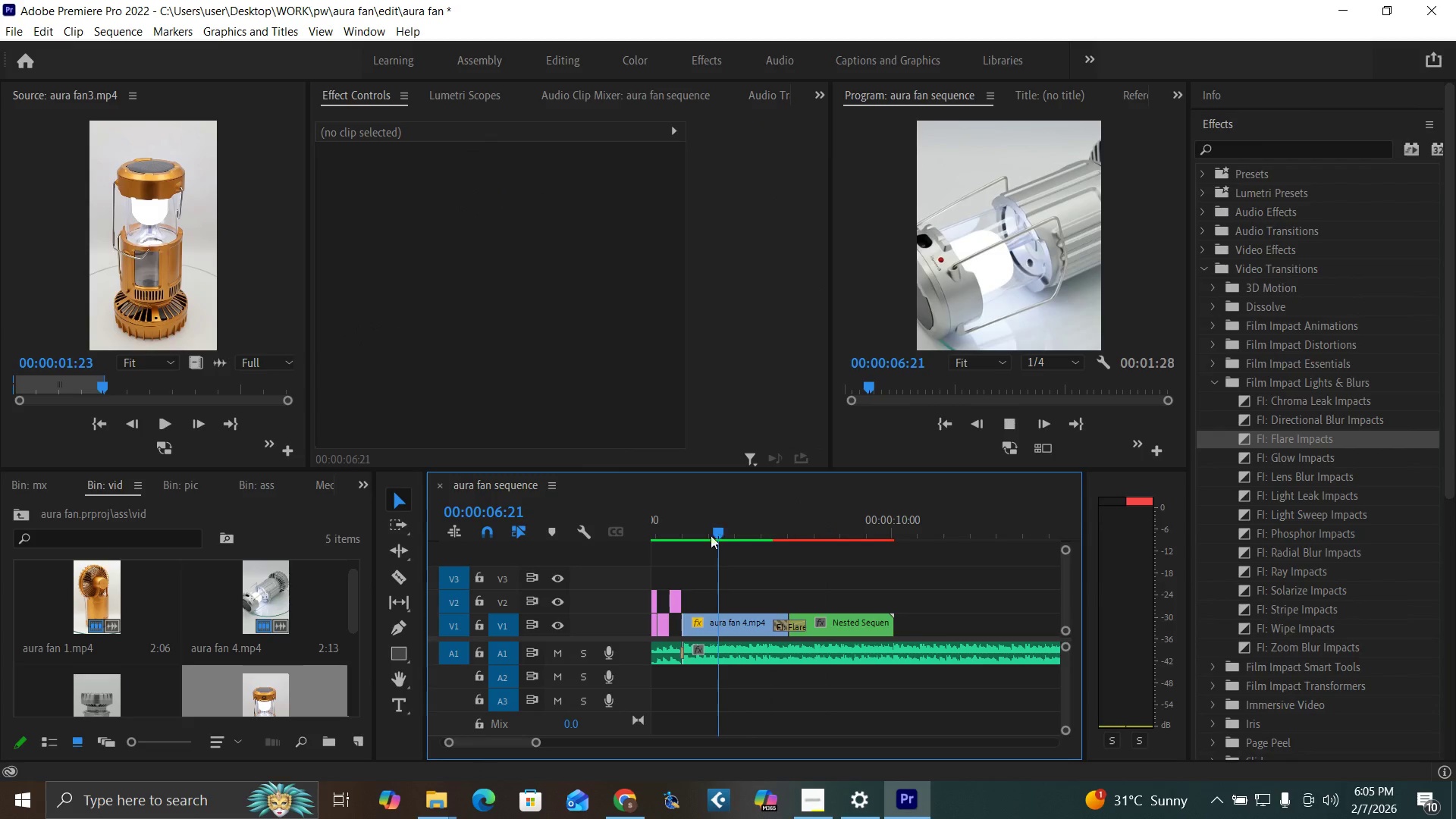 
key(Space)
 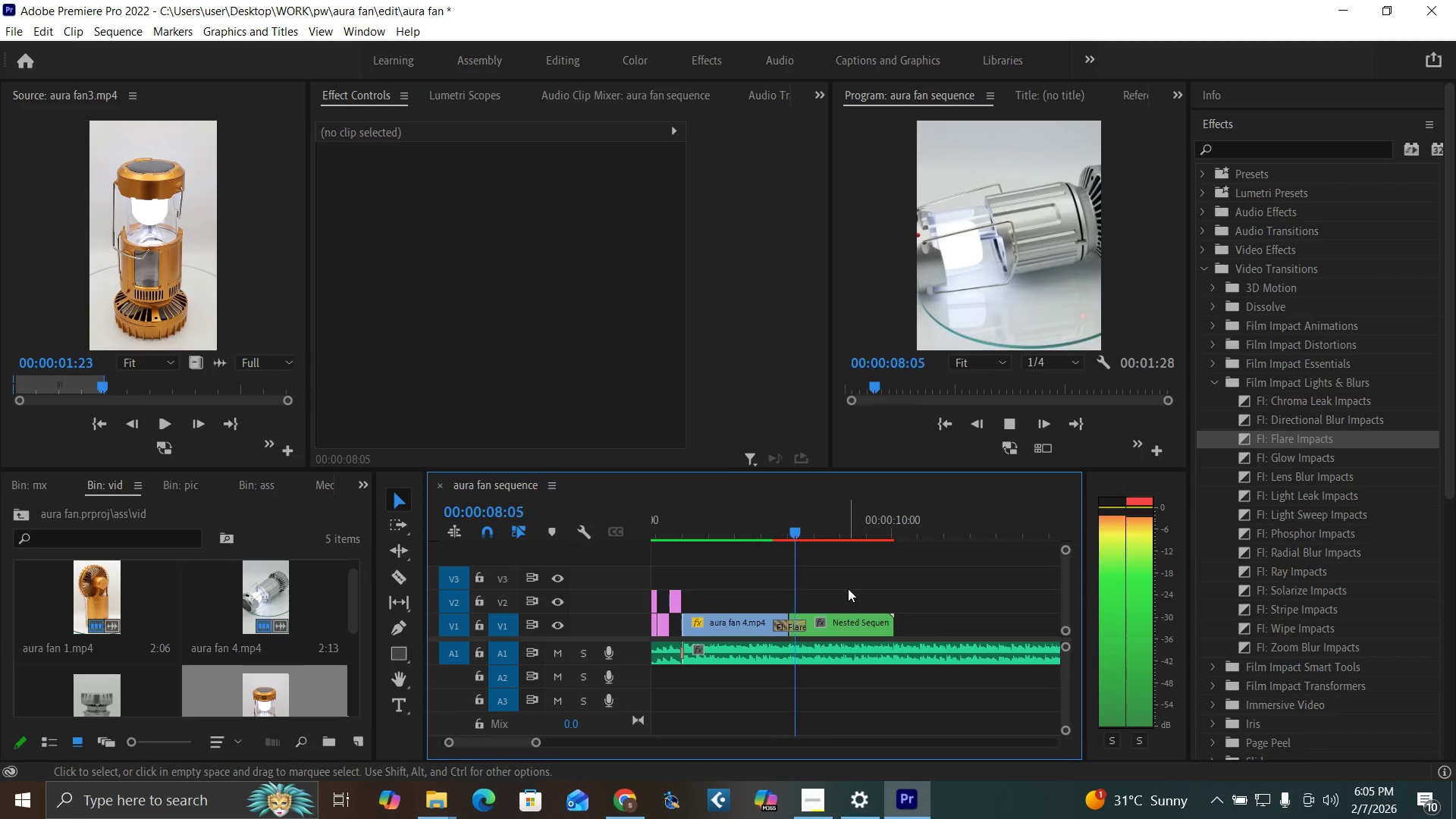 
key(Space)
 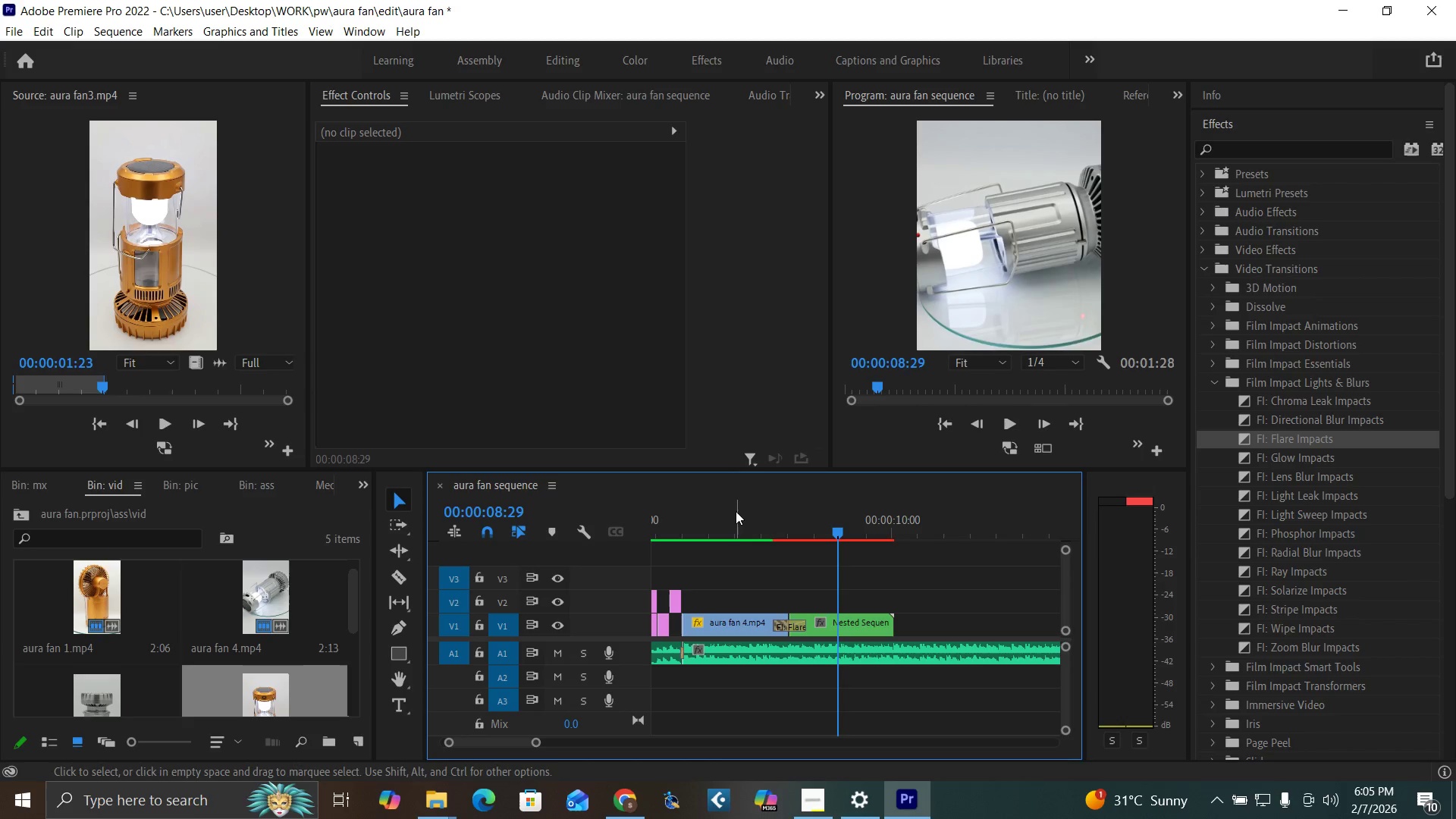 
left_click([736, 511])
 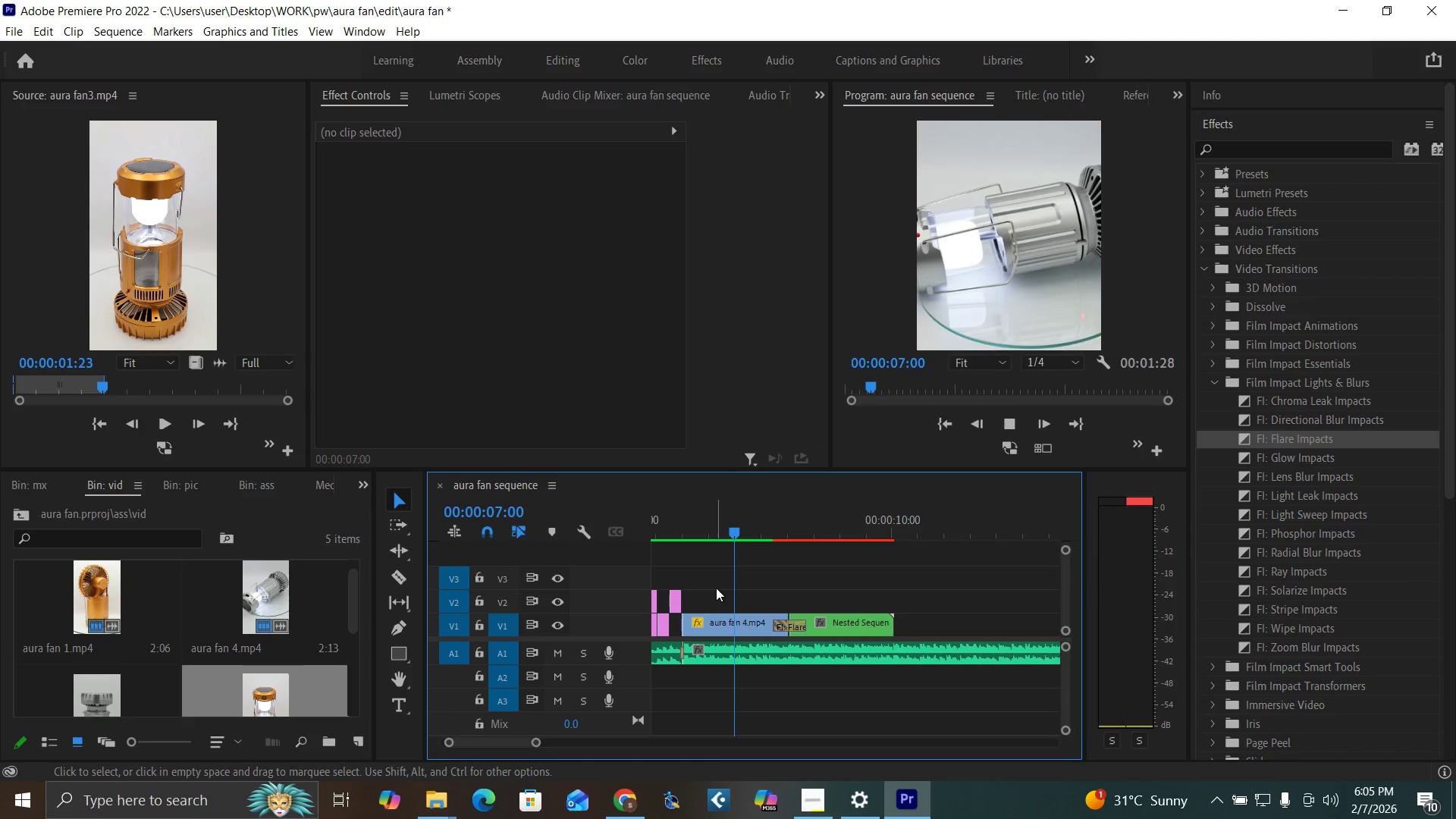 
key(Space)
 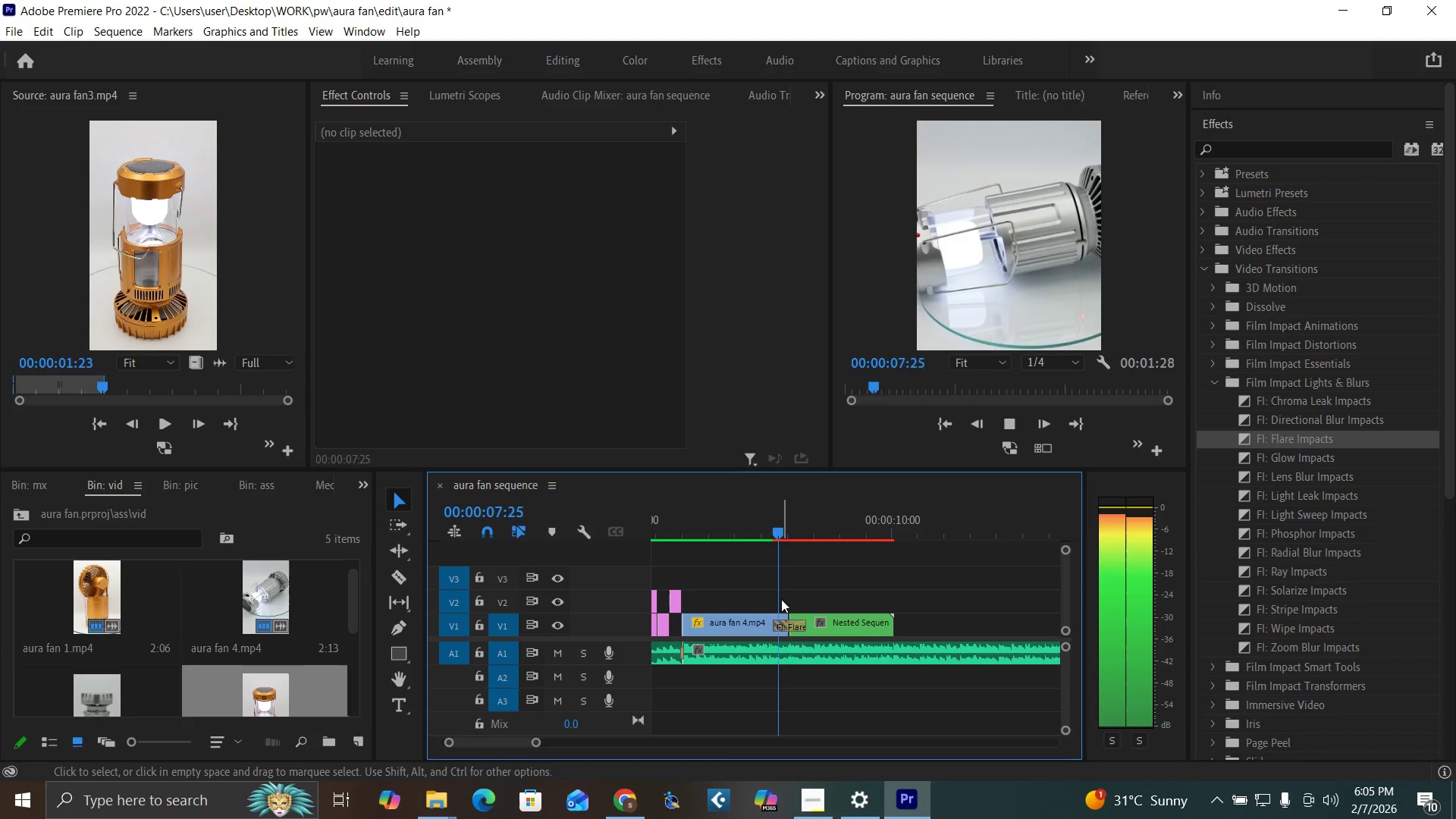 
key(Space)
 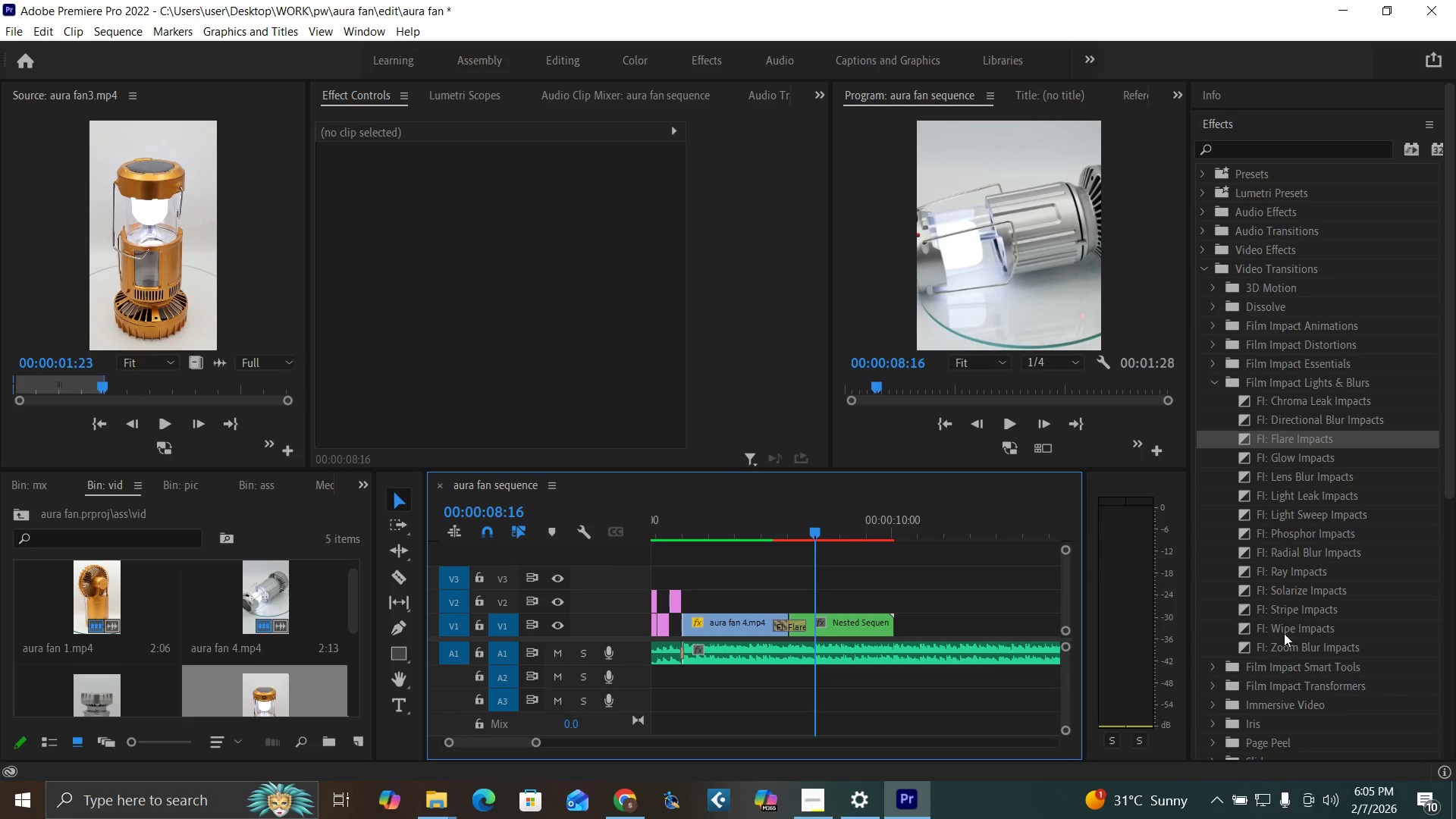 
left_click_drag(start_coordinate=[1245, 646], to_coordinate=[795, 620])
 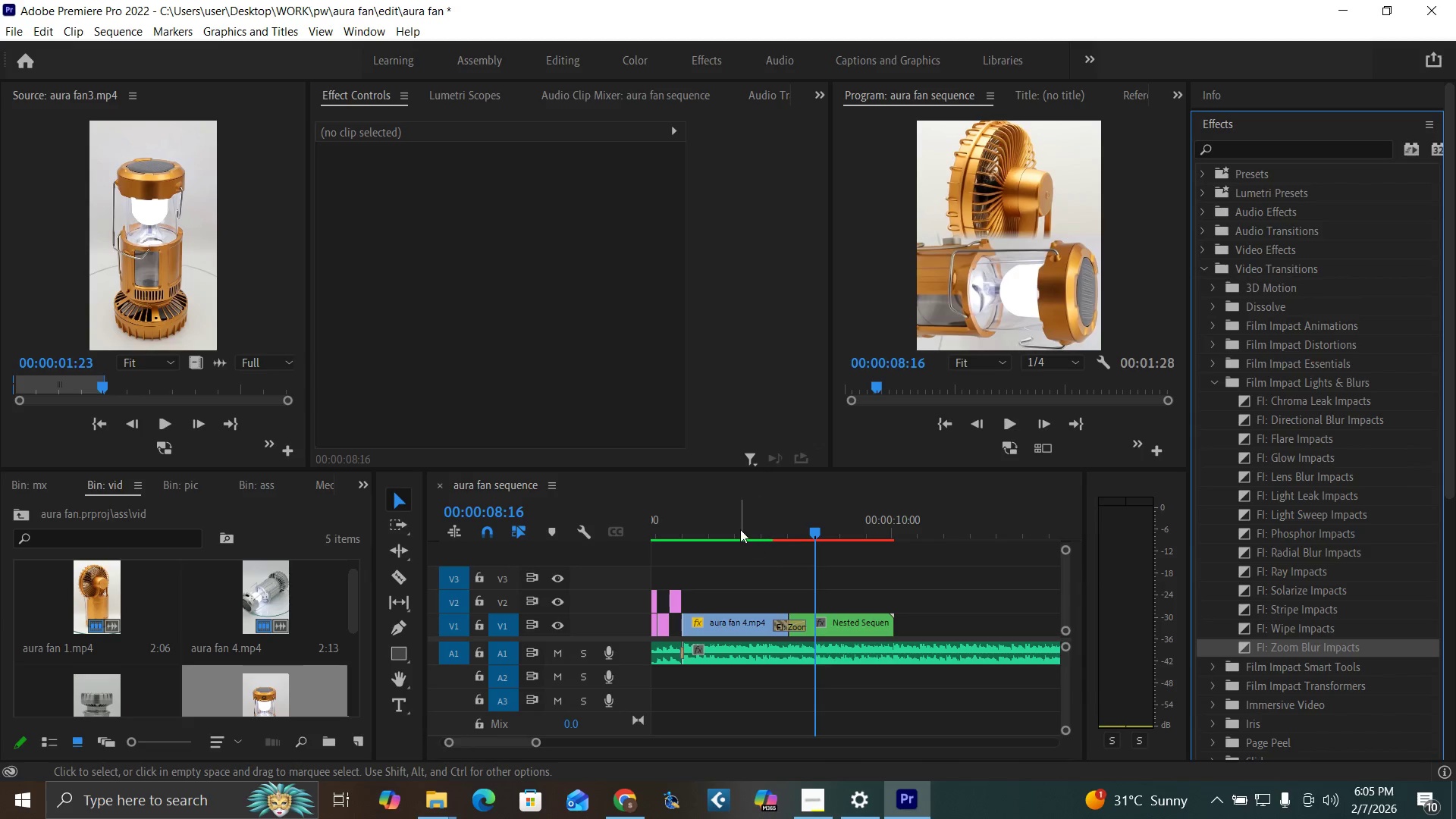 
left_click([740, 529])
 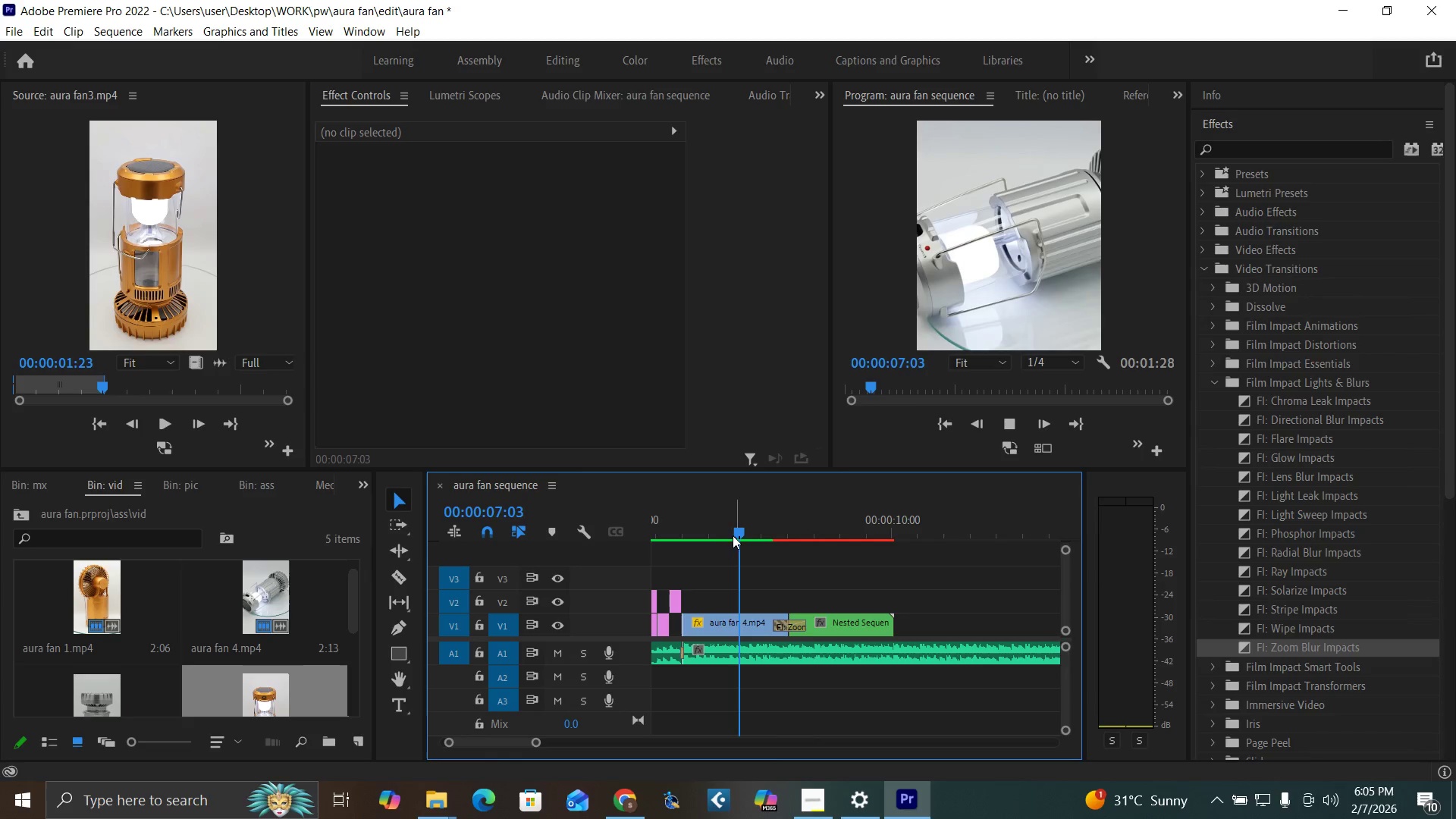 
key(Space)
 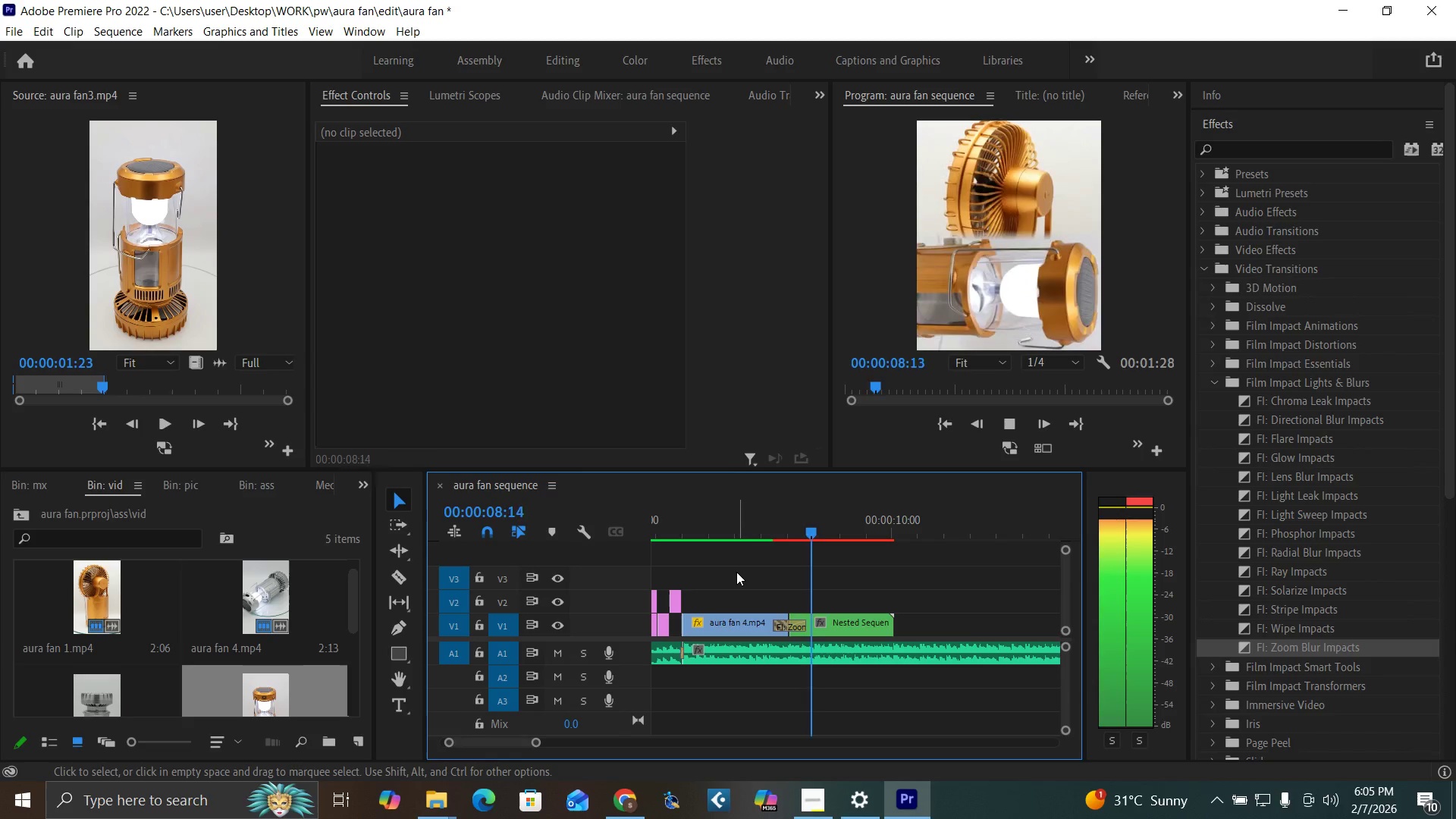 
left_click([727, 532])
 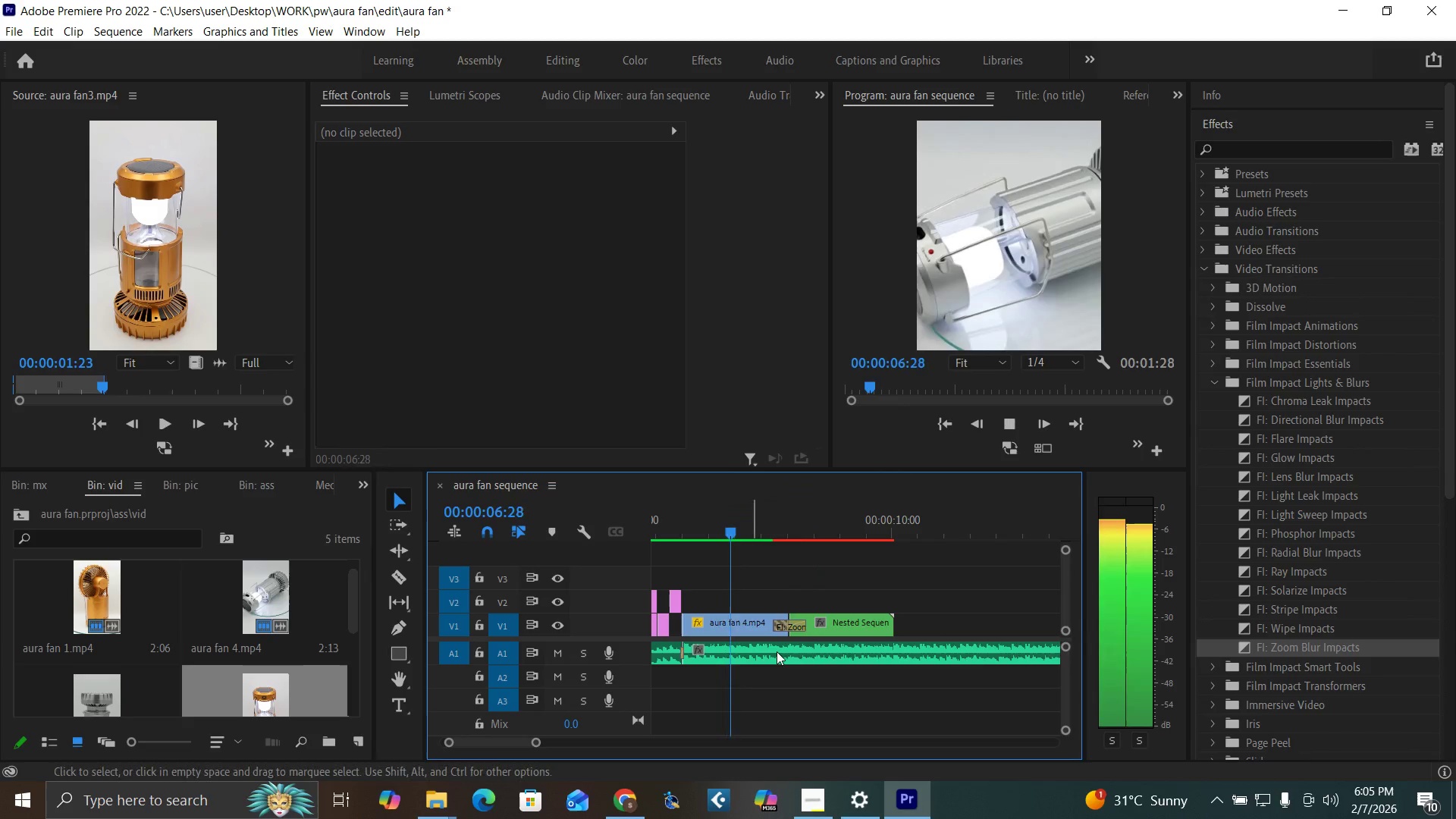 
key(Space)
 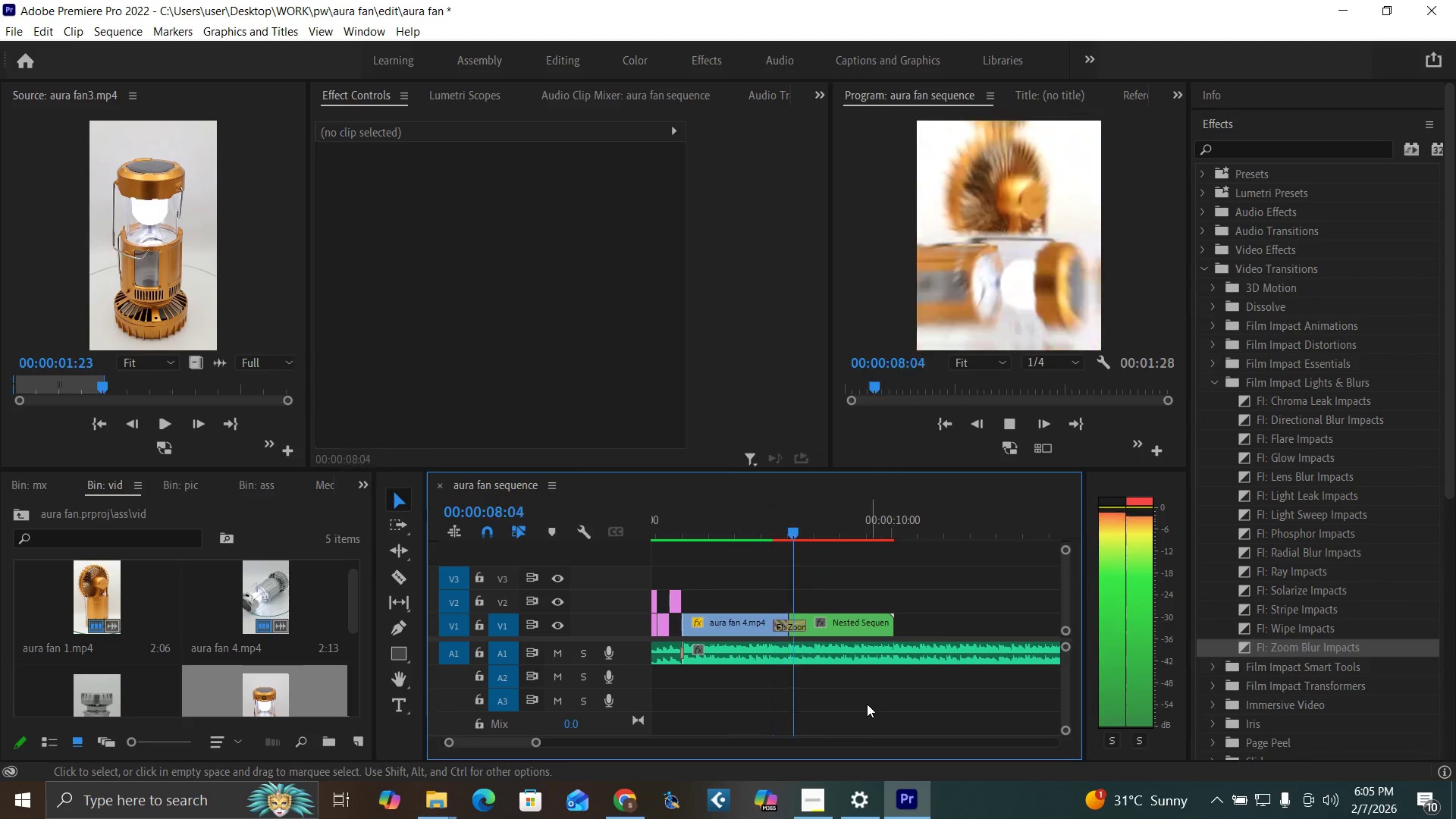 
key(Space)
 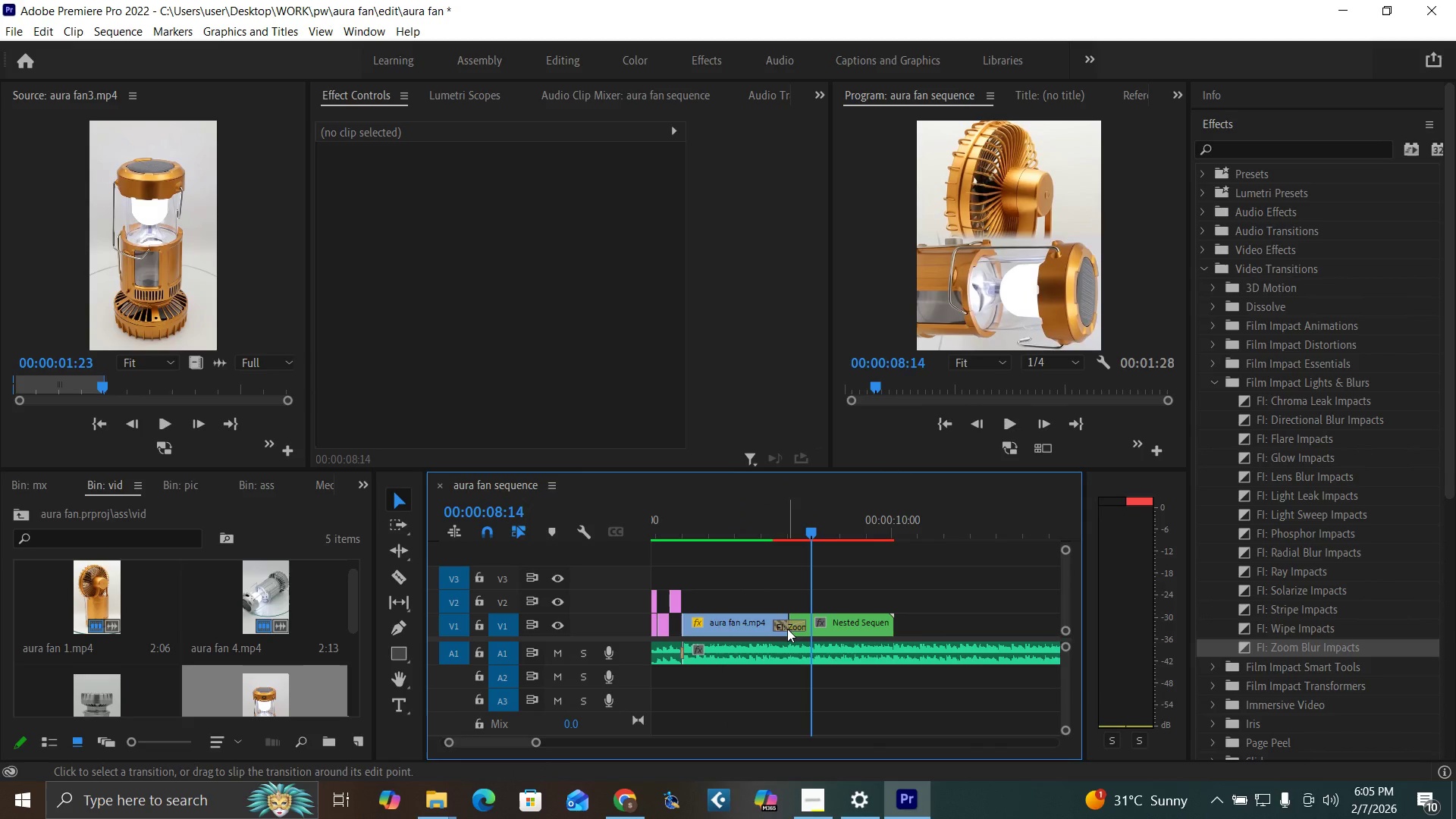 
left_click_drag(start_coordinate=[787, 627], to_coordinate=[795, 629])
 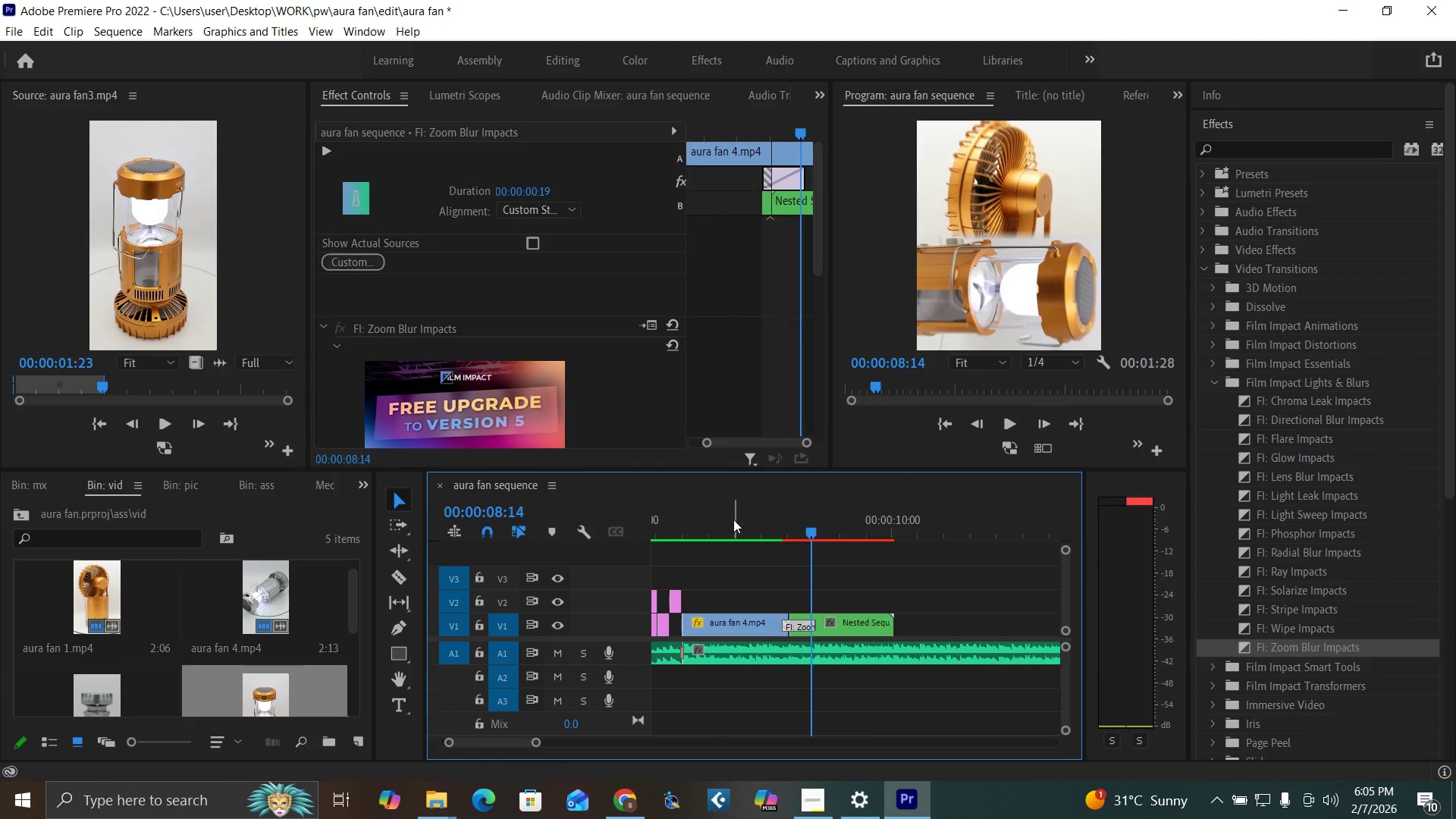 
left_click([733, 519])
 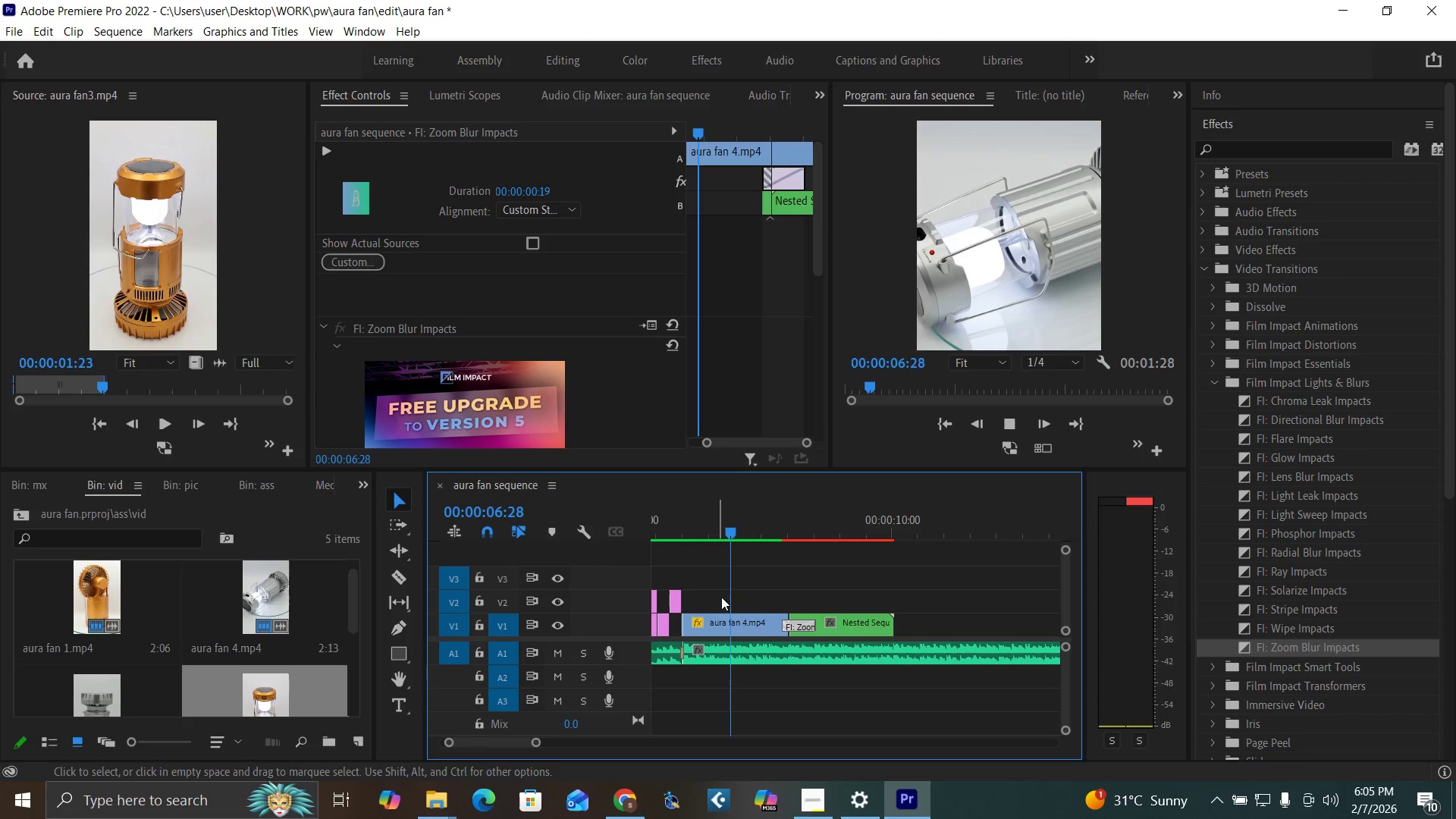 
key(Space)
 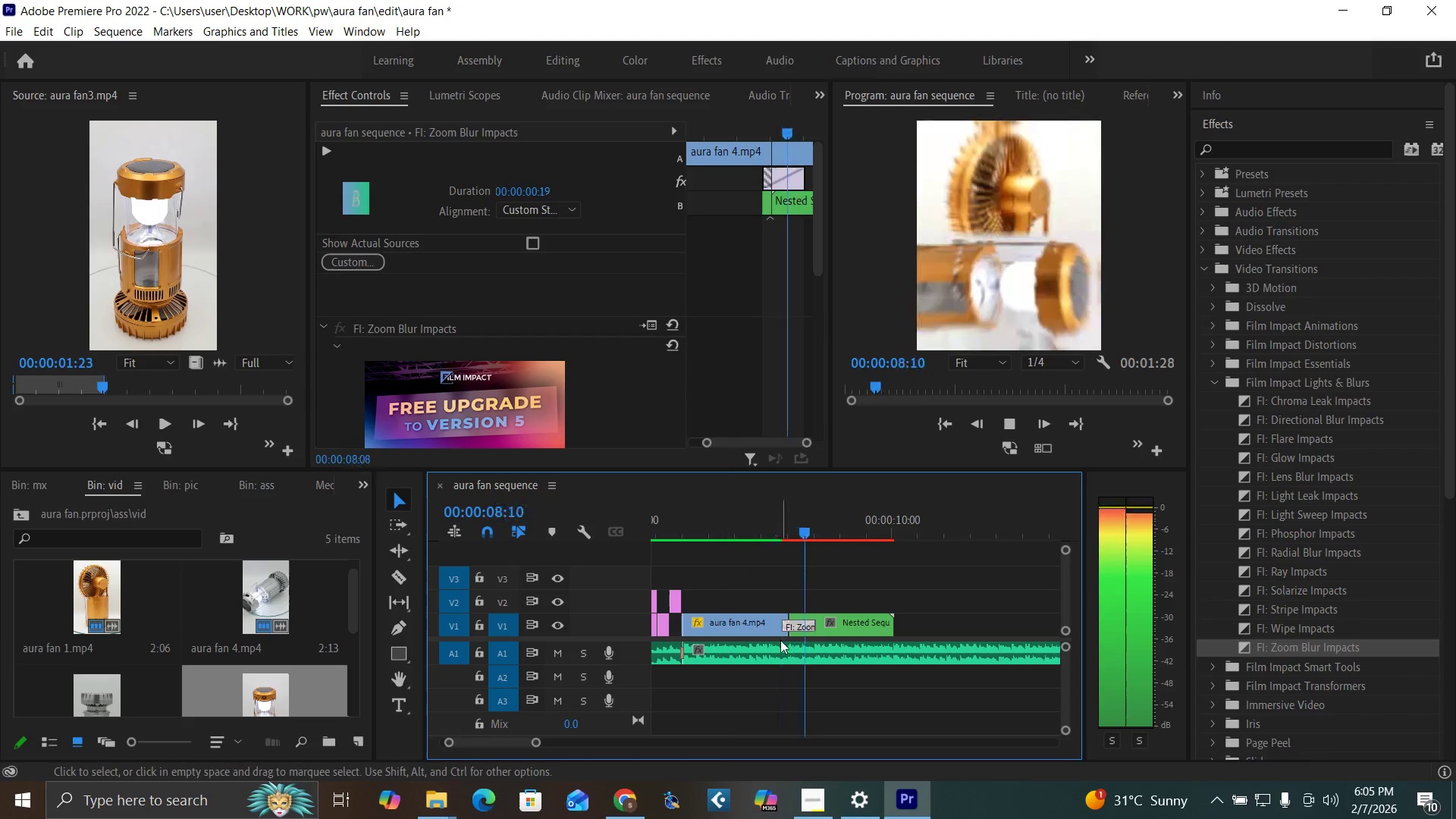 
key(Space)
 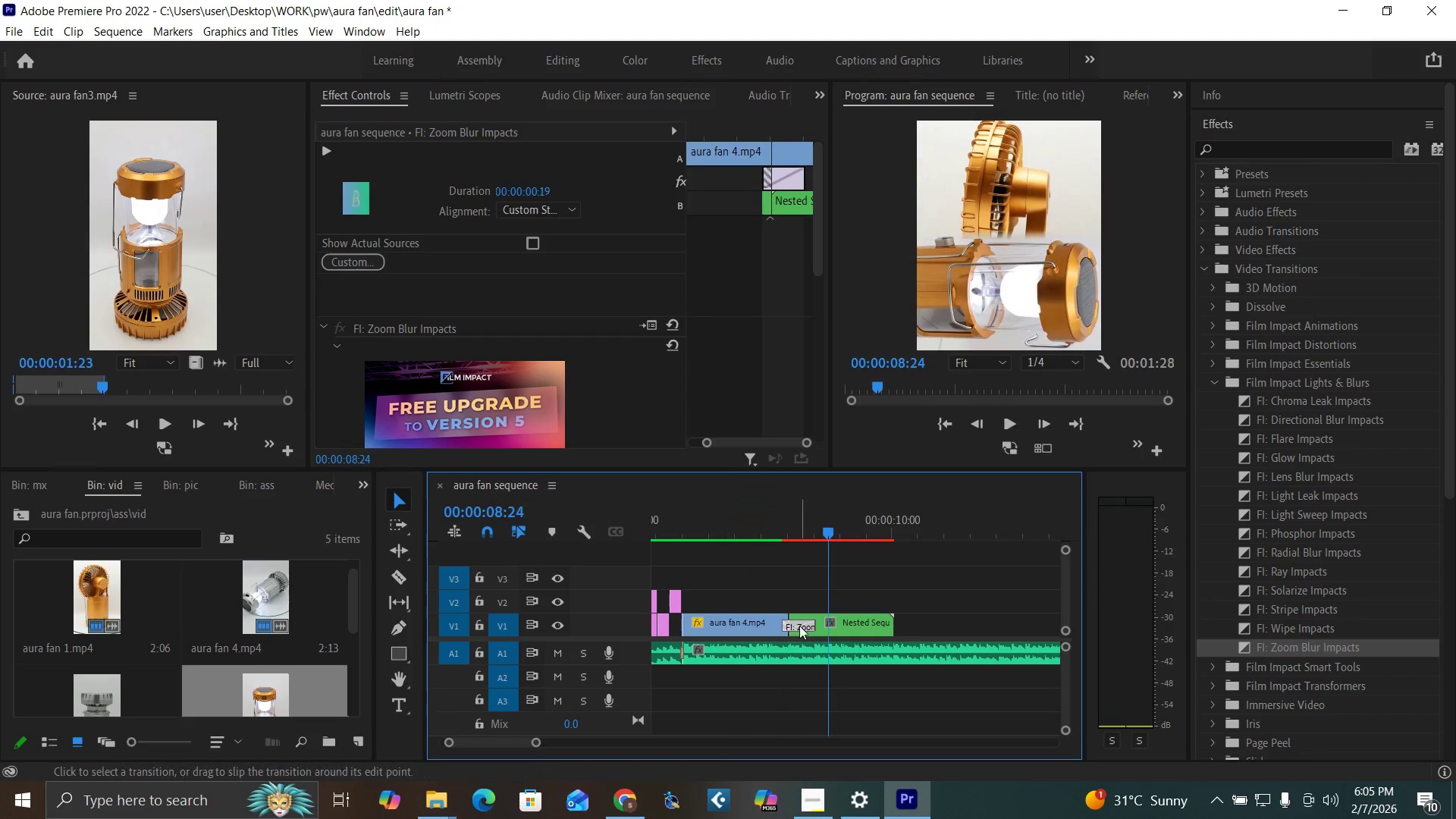 
left_click_drag(start_coordinate=[799, 626], to_coordinate=[793, 626])
 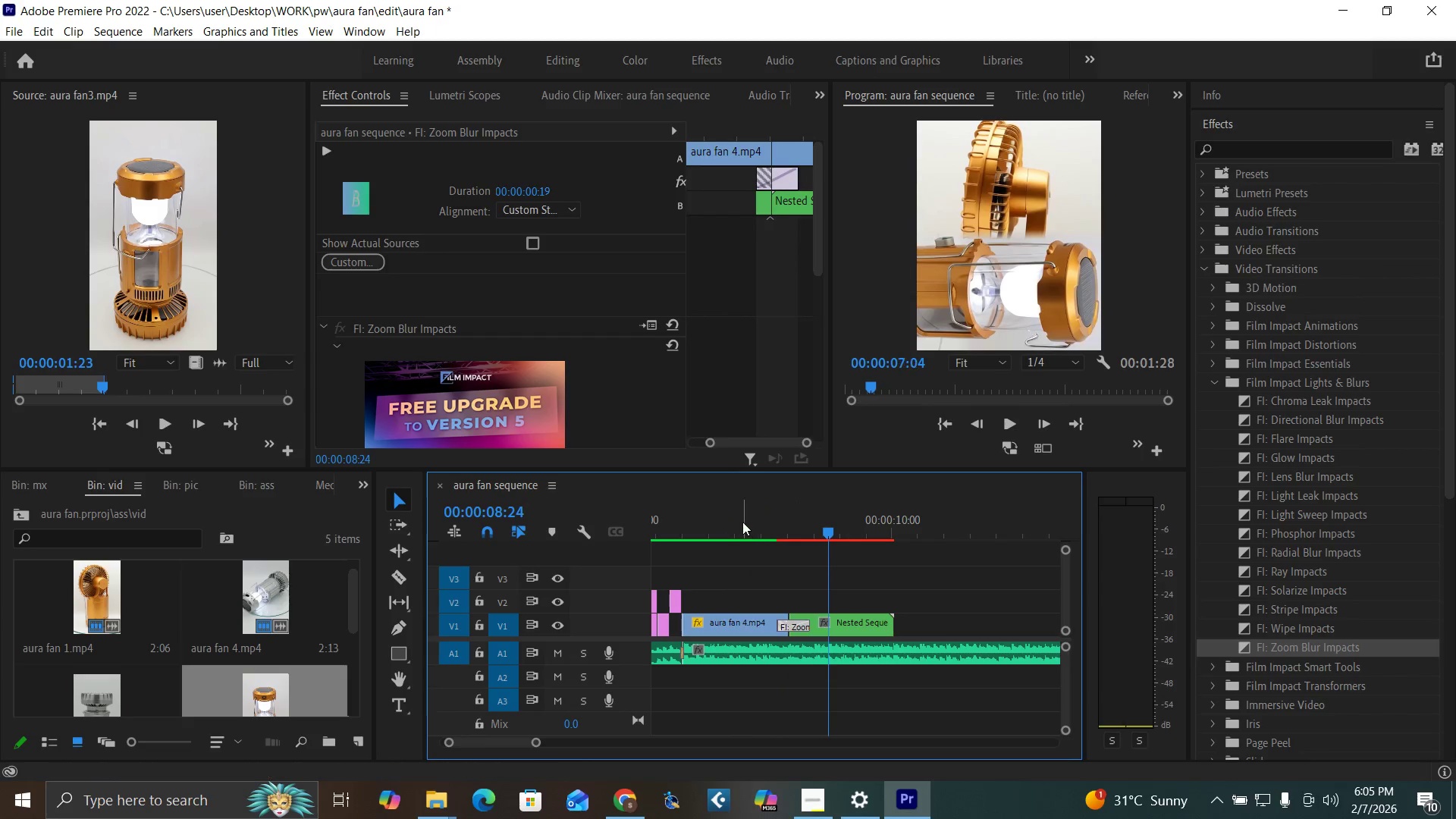 
left_click([742, 522])
 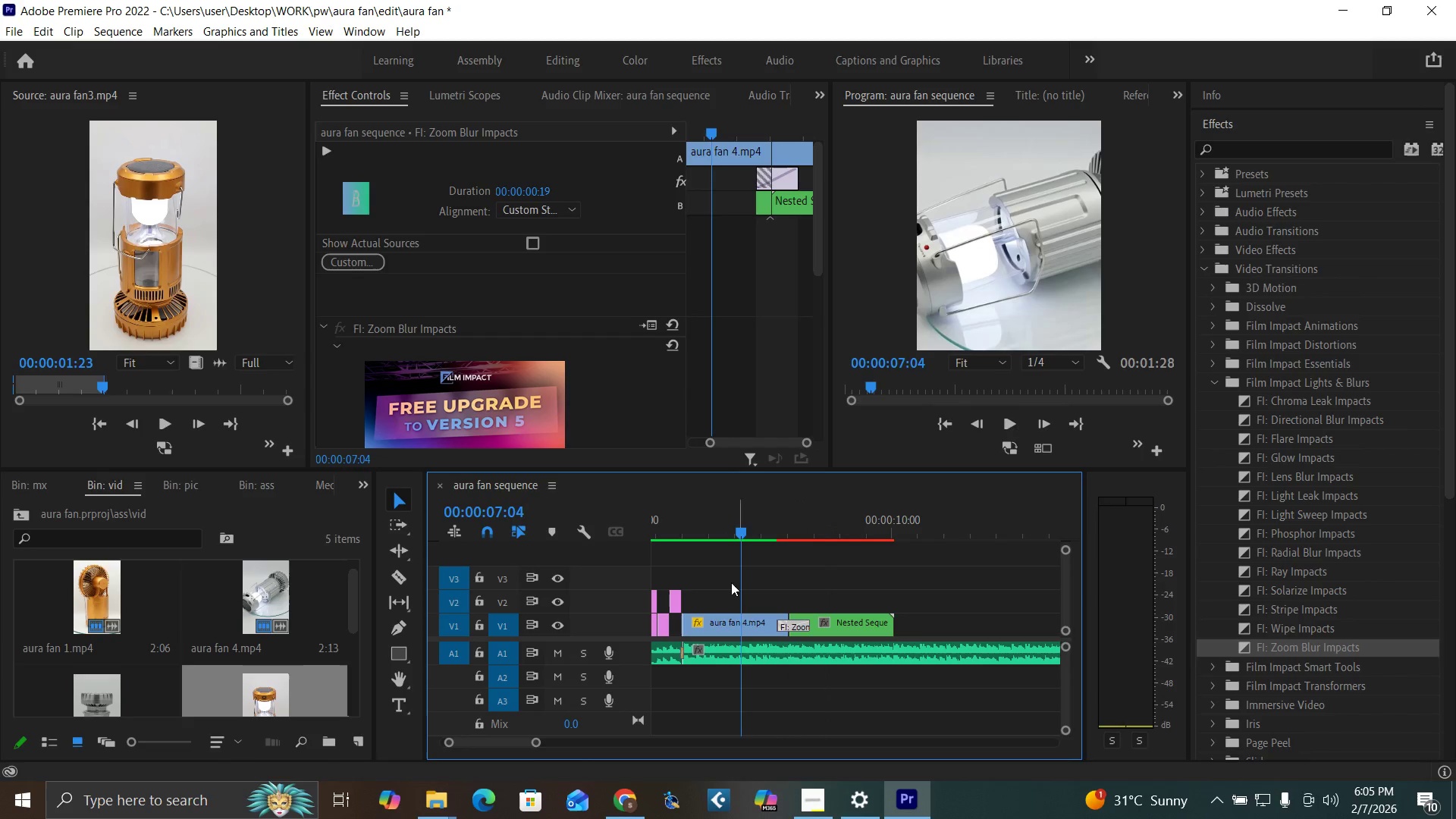 
key(Space)
 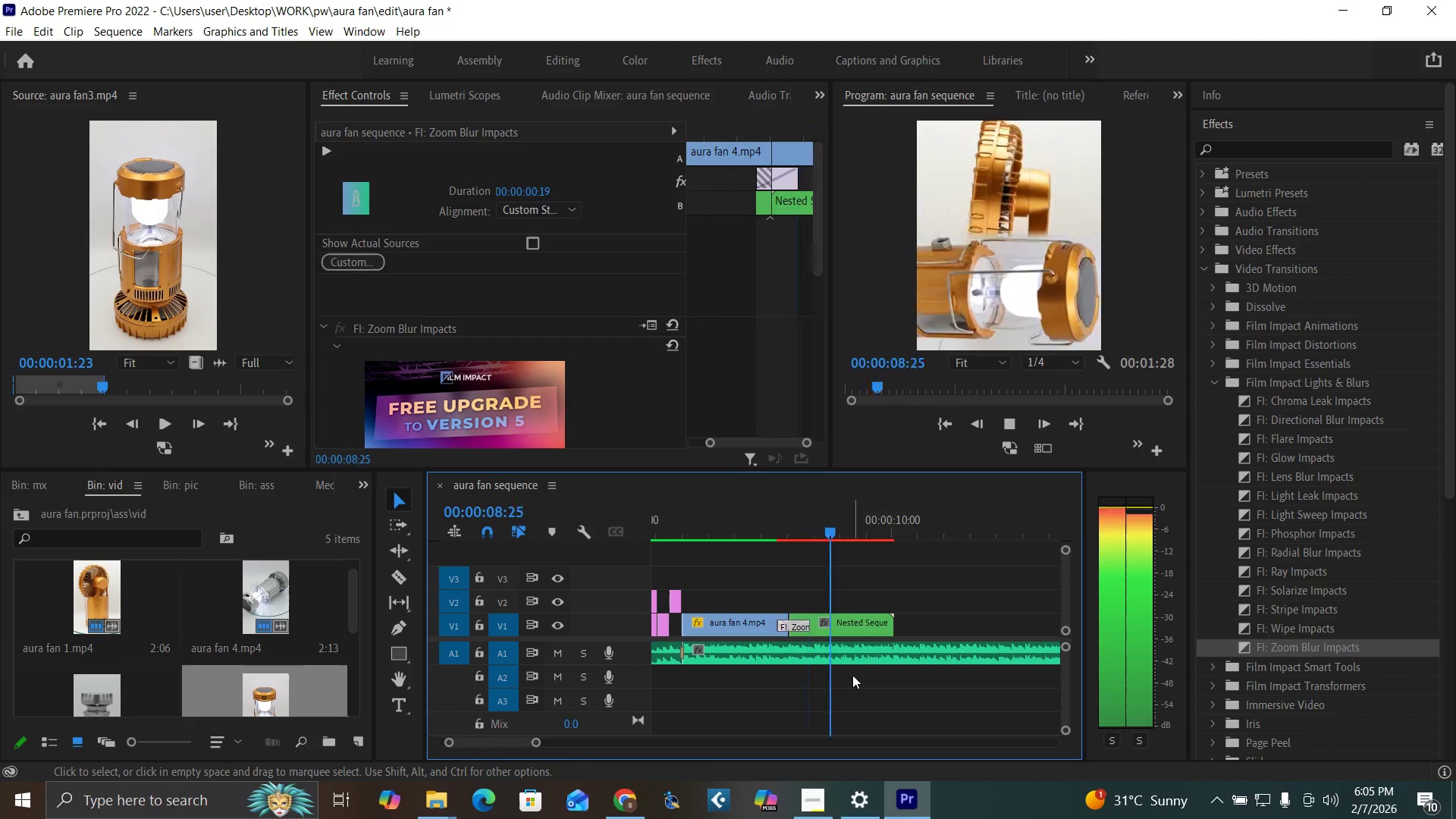 
key(Space)
 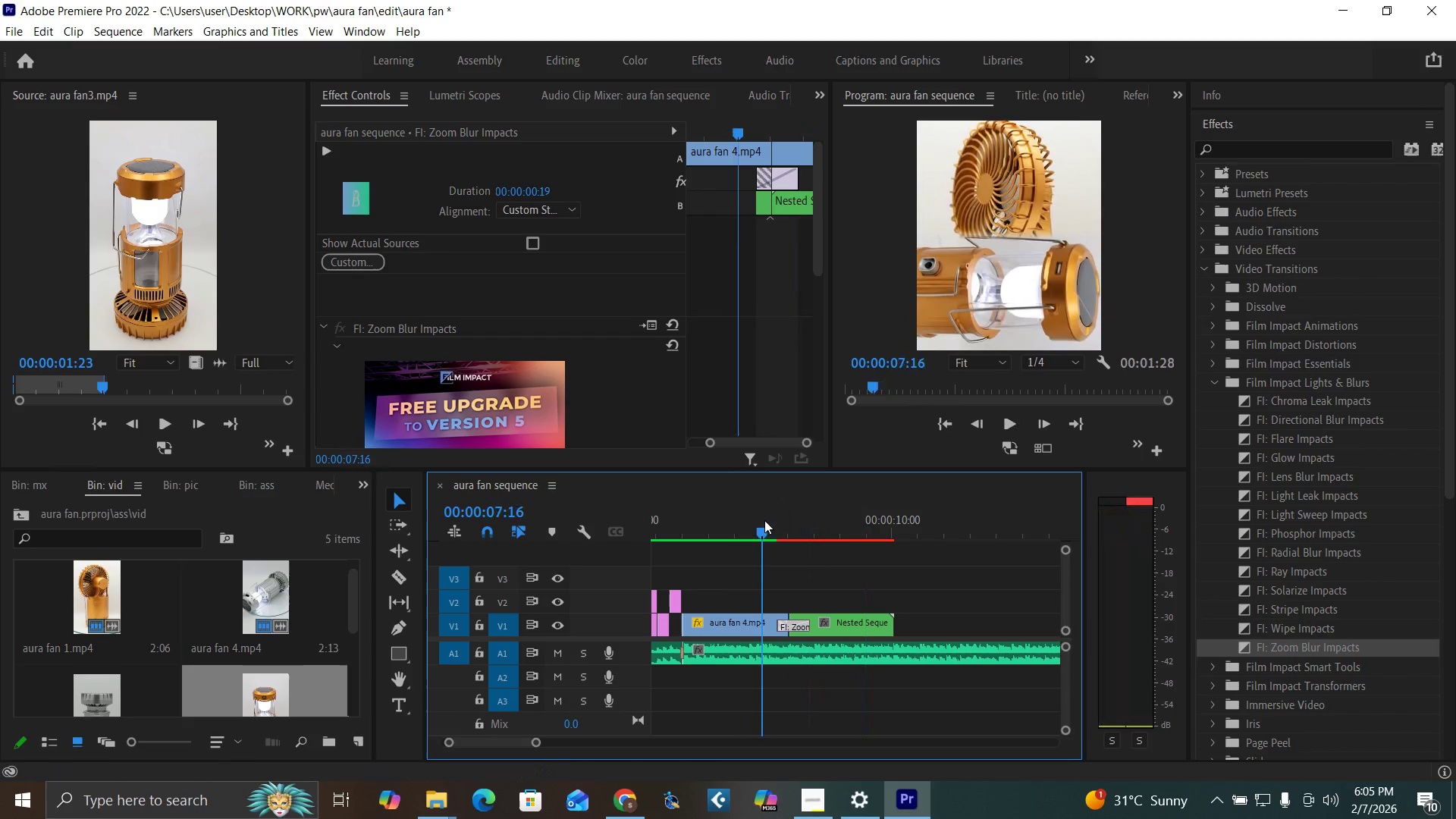 
left_click_drag(start_coordinate=[764, 520], to_coordinate=[817, 587])
 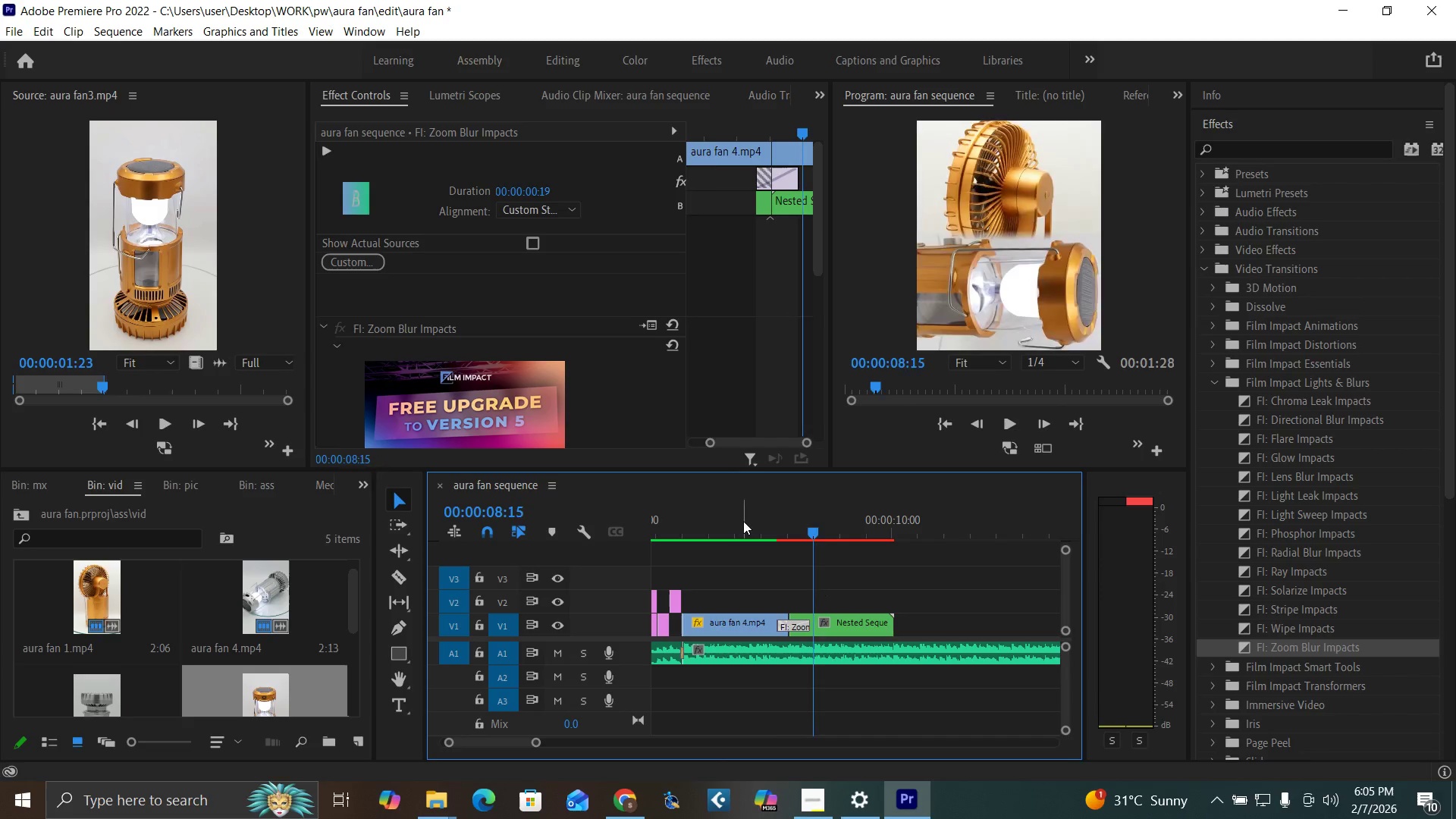 
left_click([743, 521])
 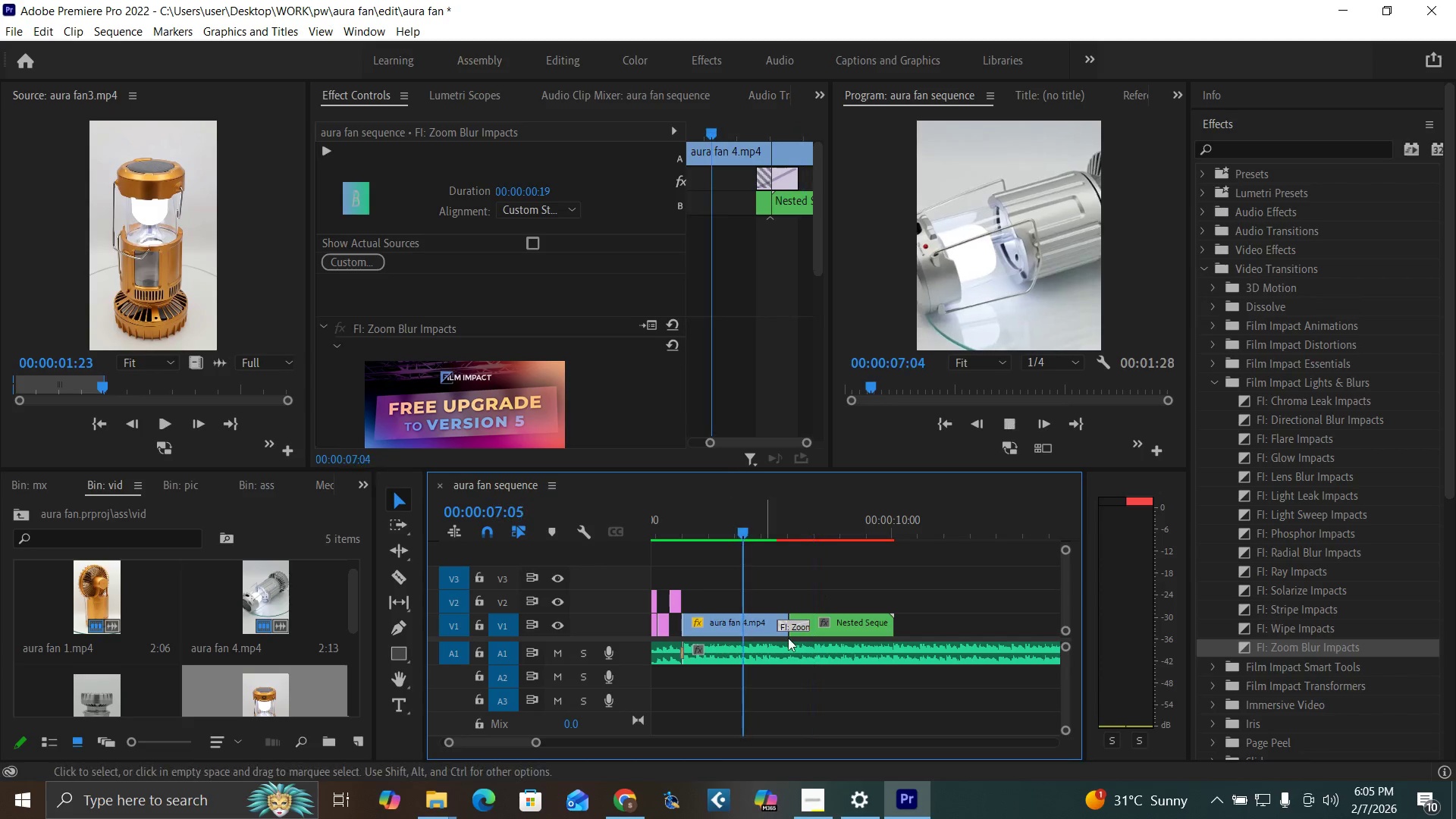 
key(Space)
 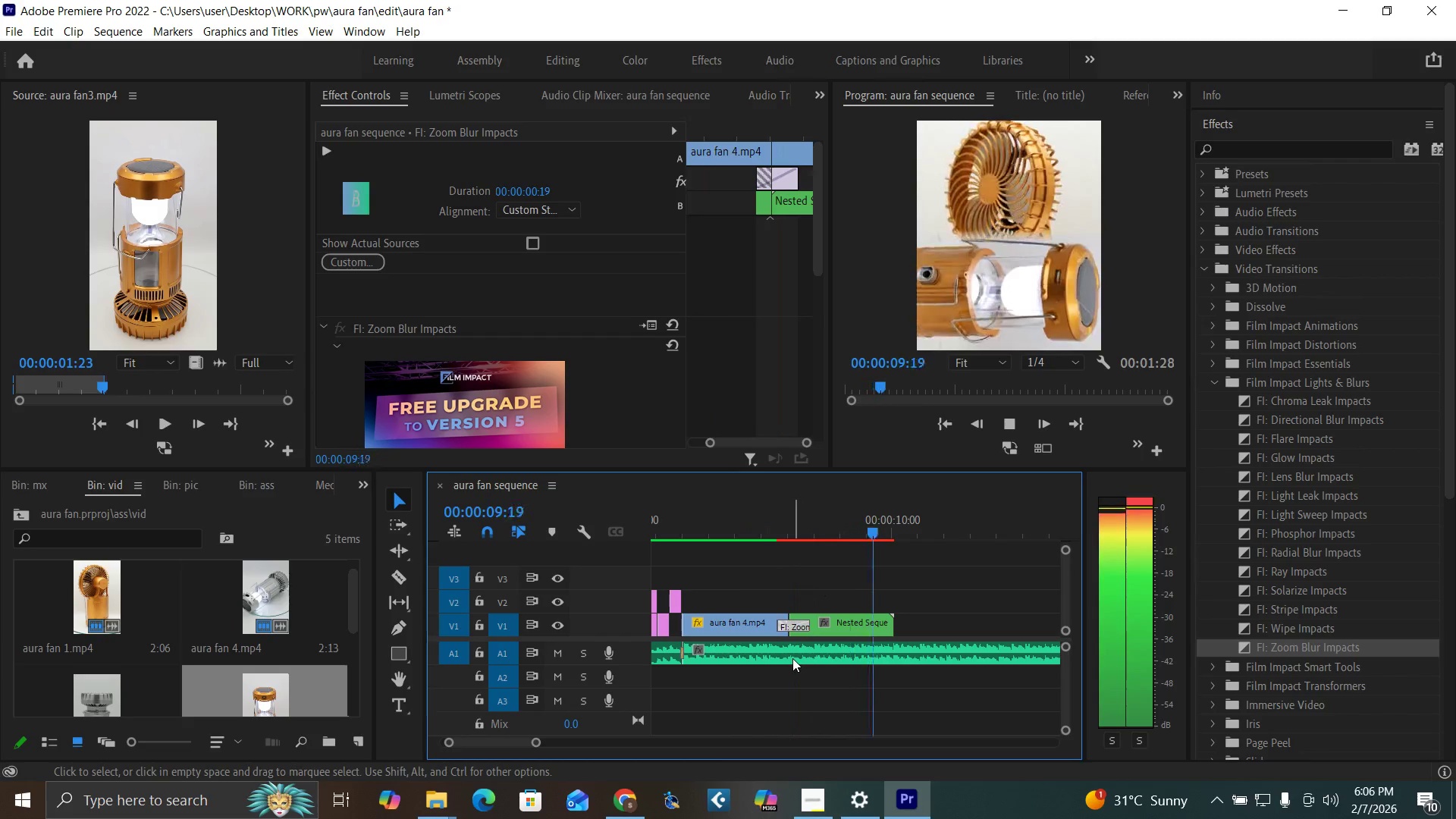 
key(Space)
 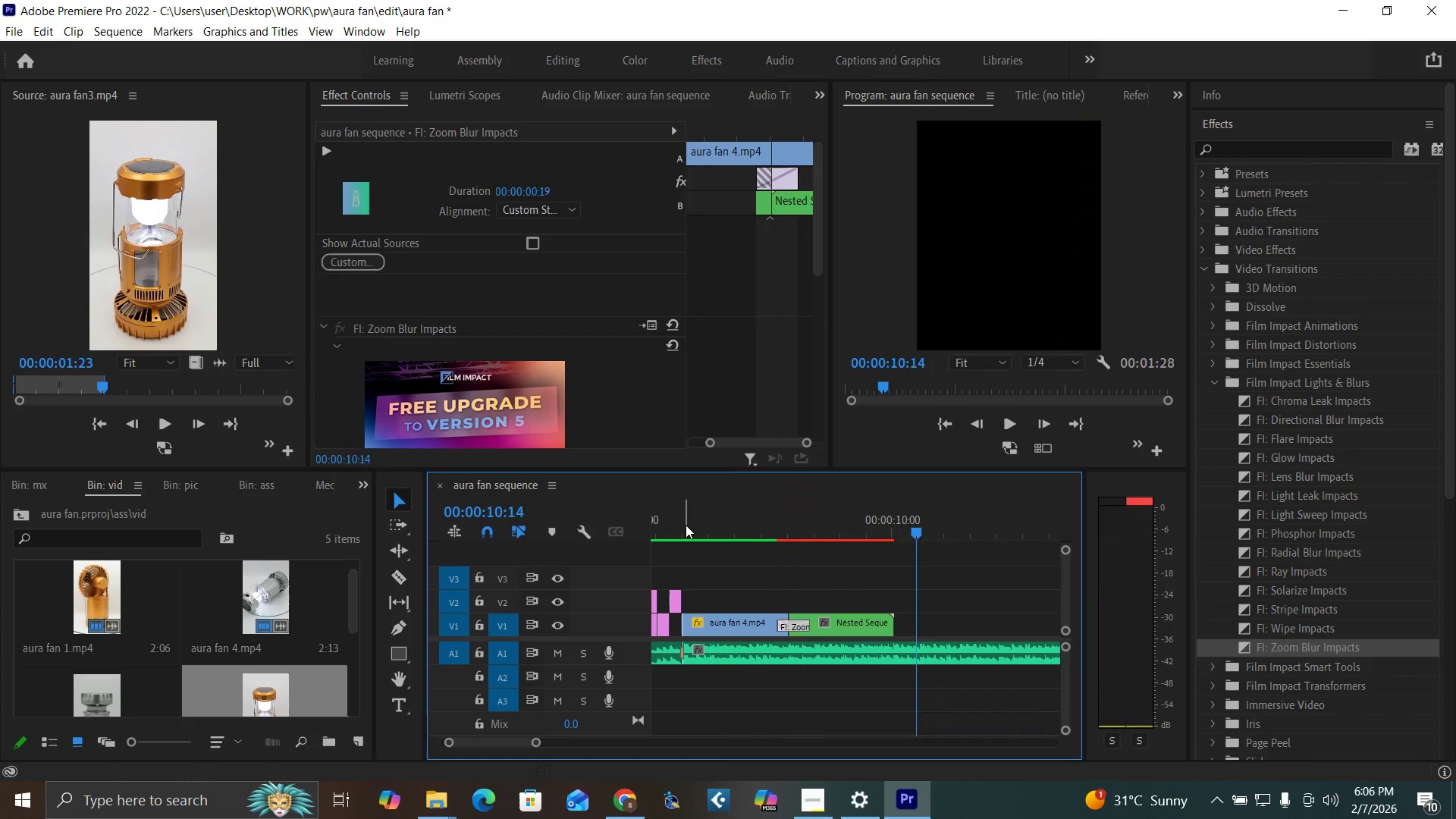 
left_click([686, 525])
 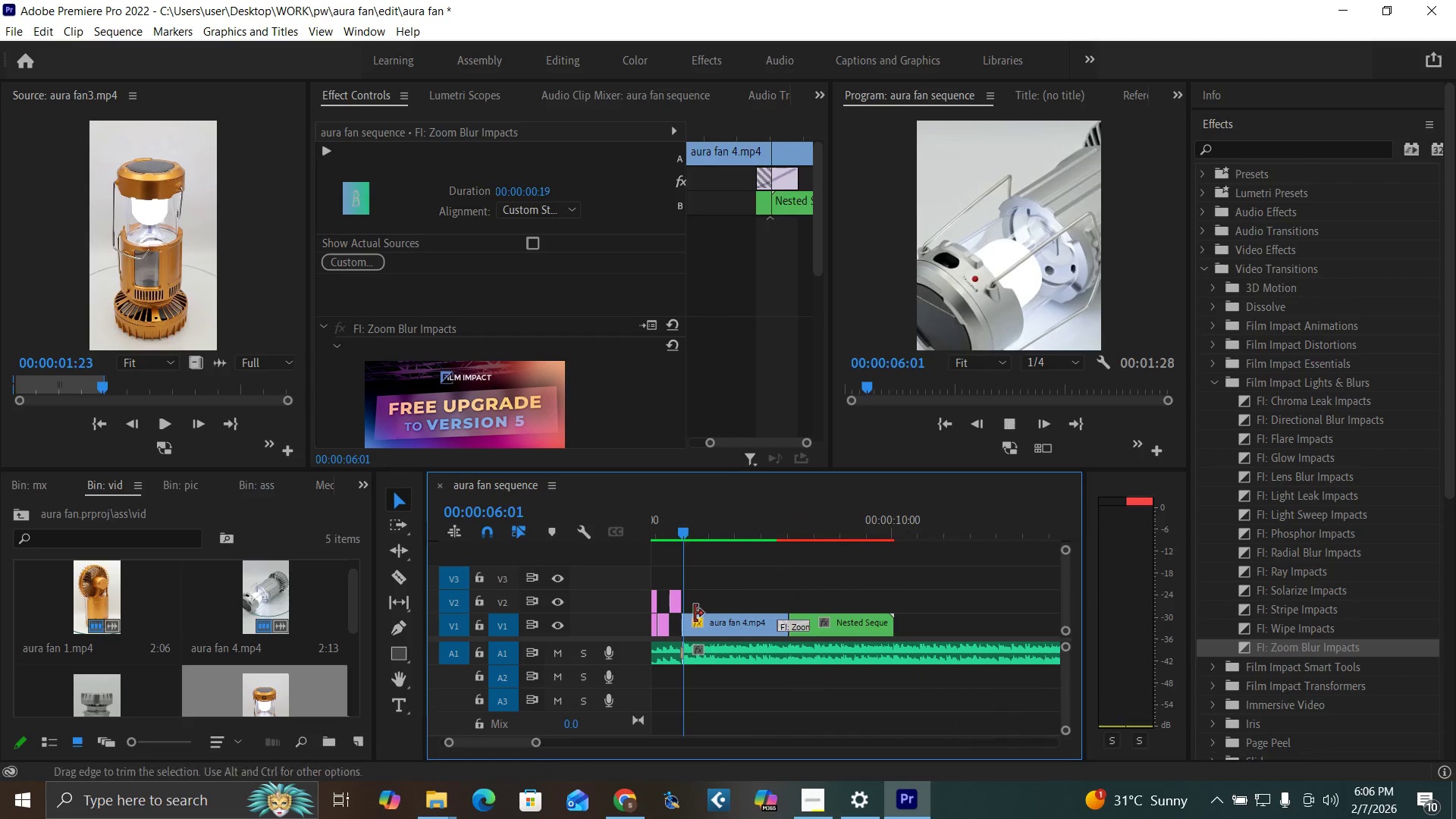 
key(Space)
 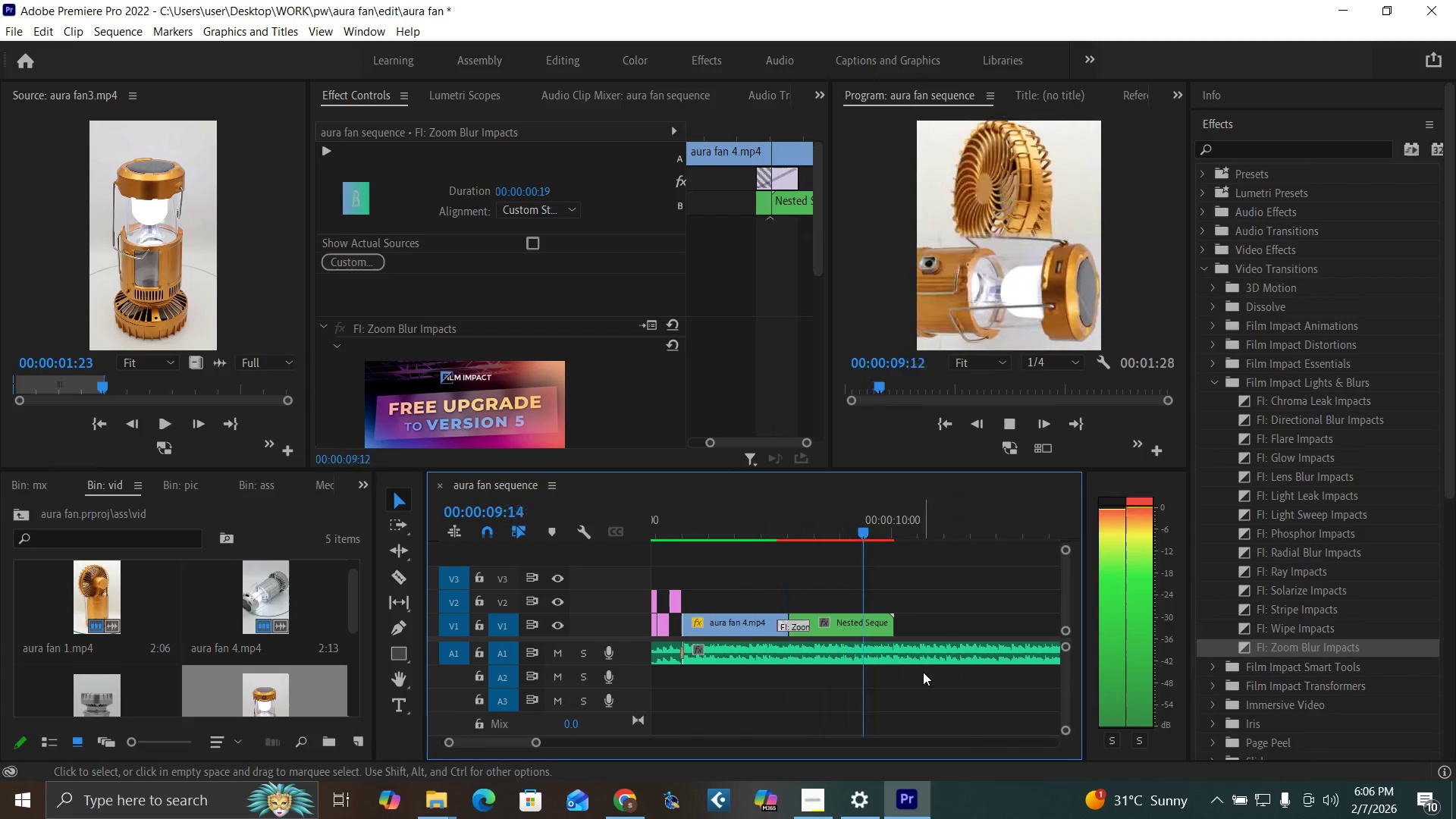 
key(Space)
 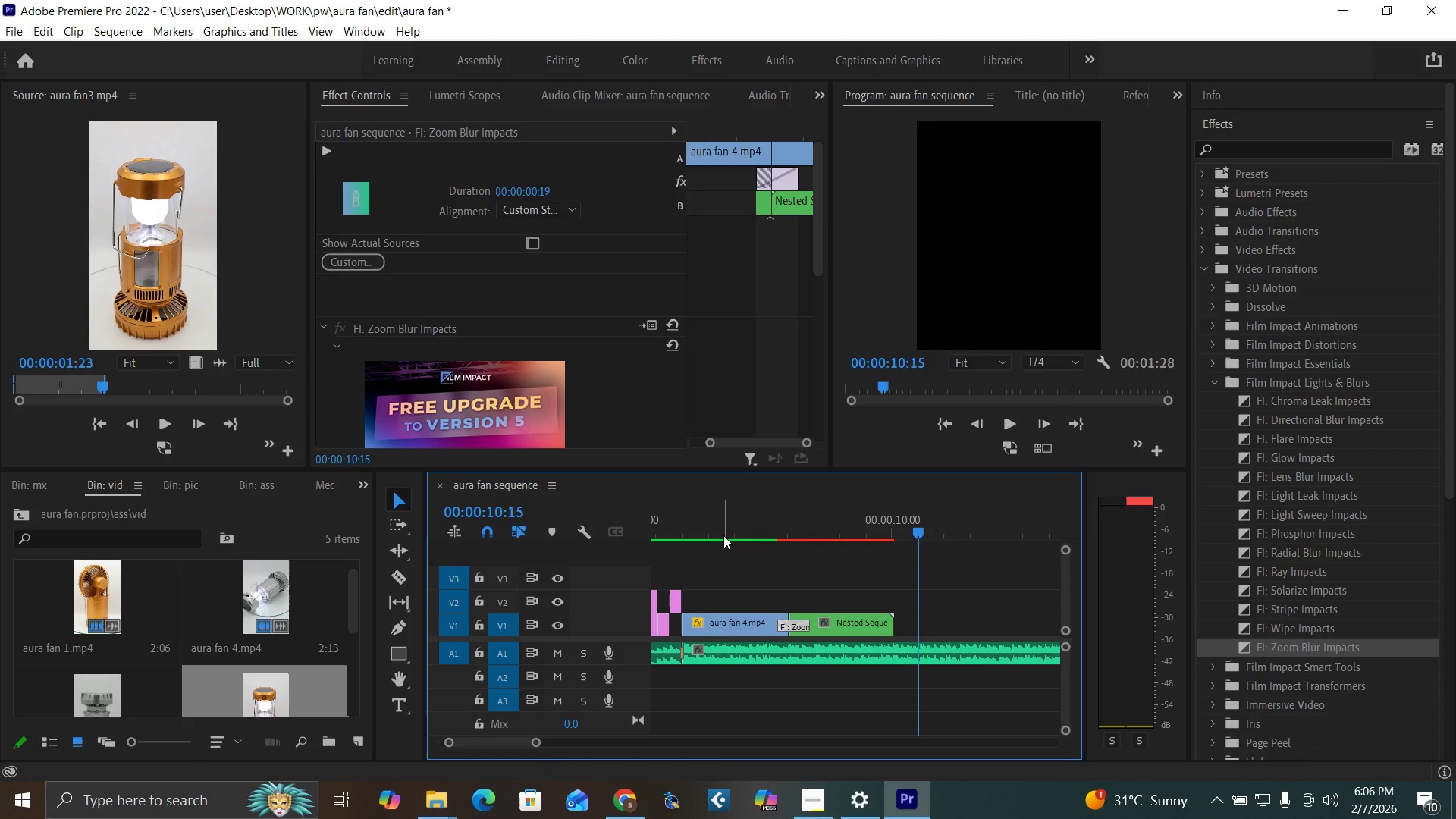 
left_click([723, 535])
 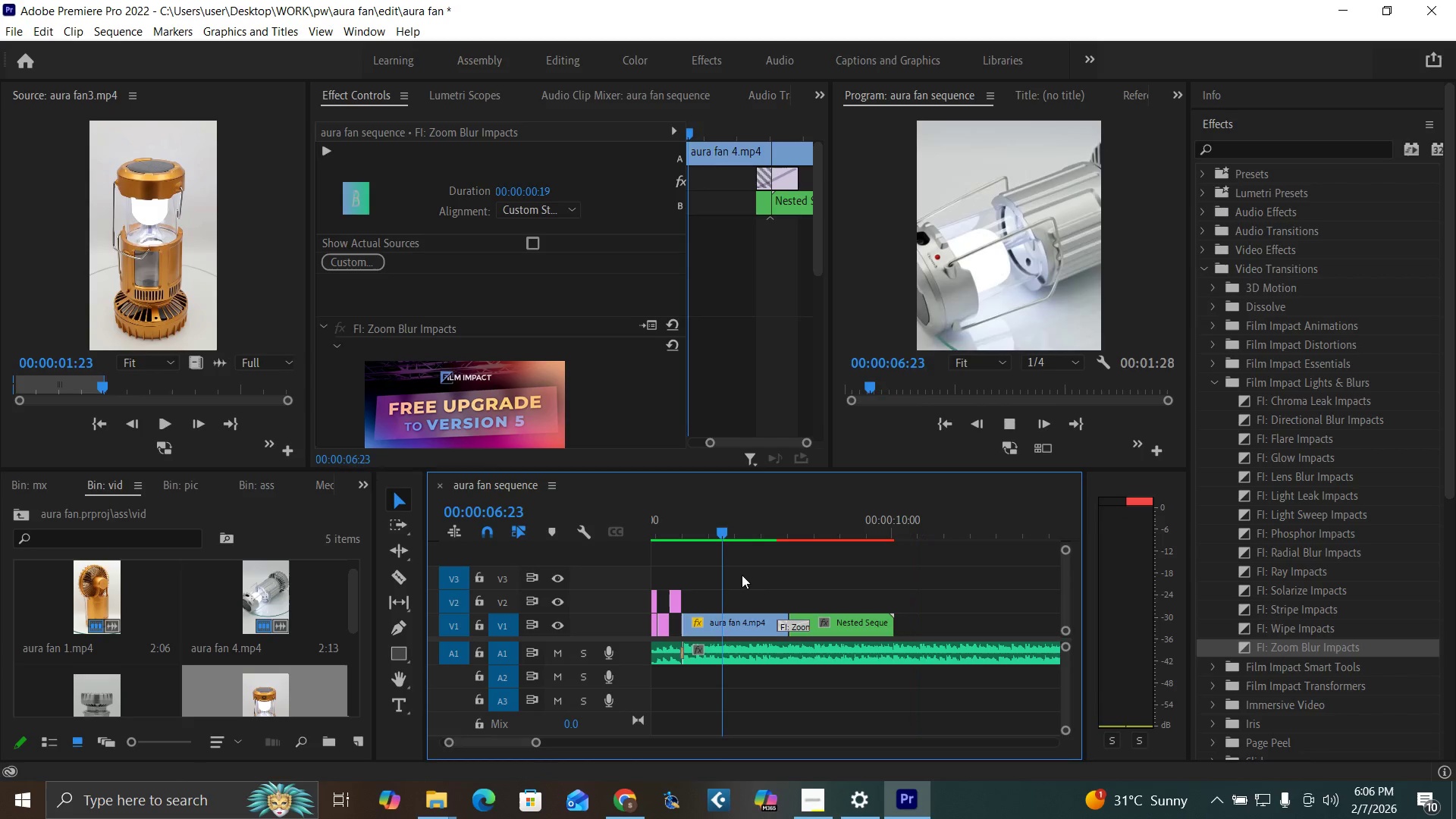 
key(Space)
 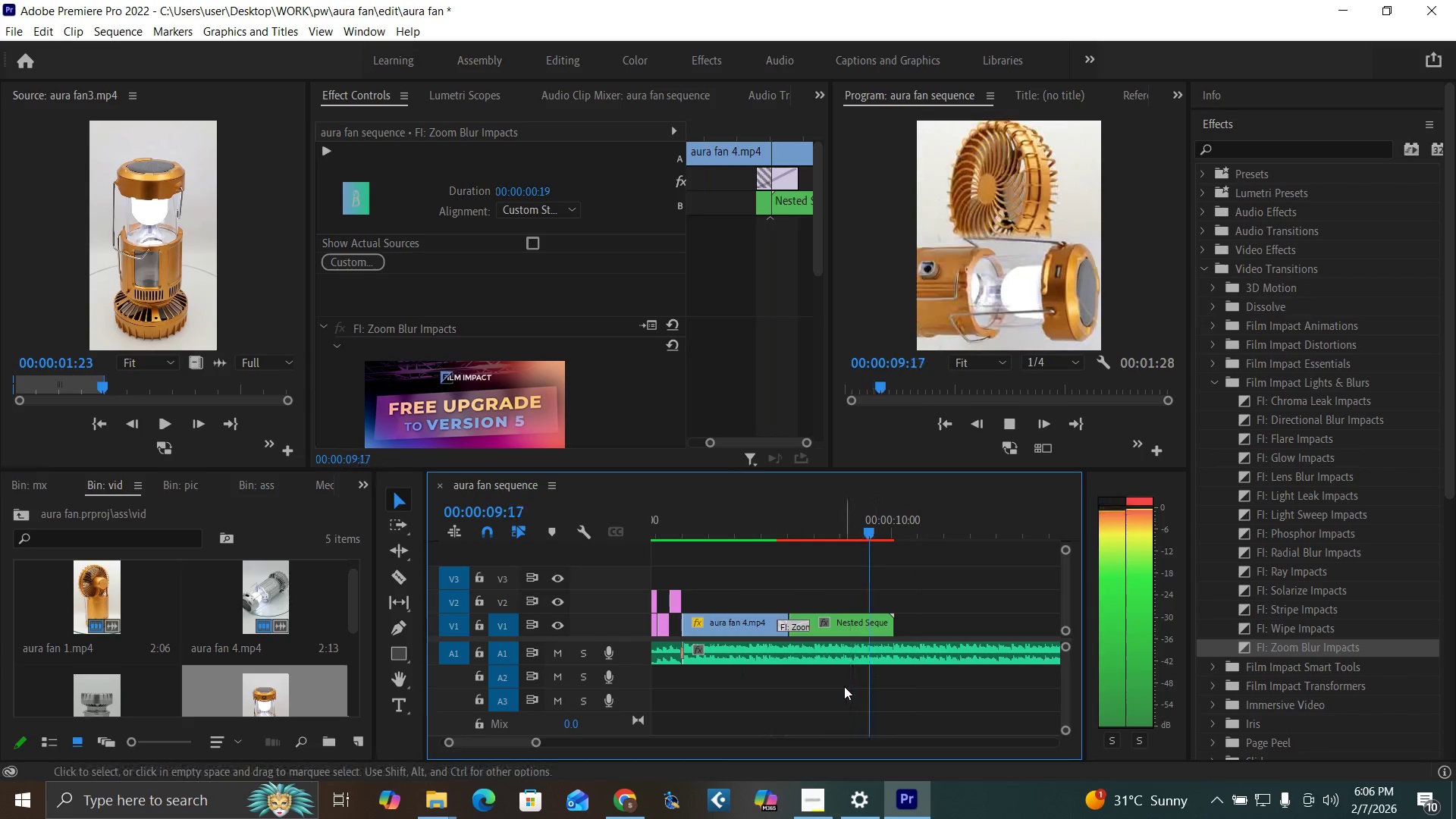 
key(Space)
 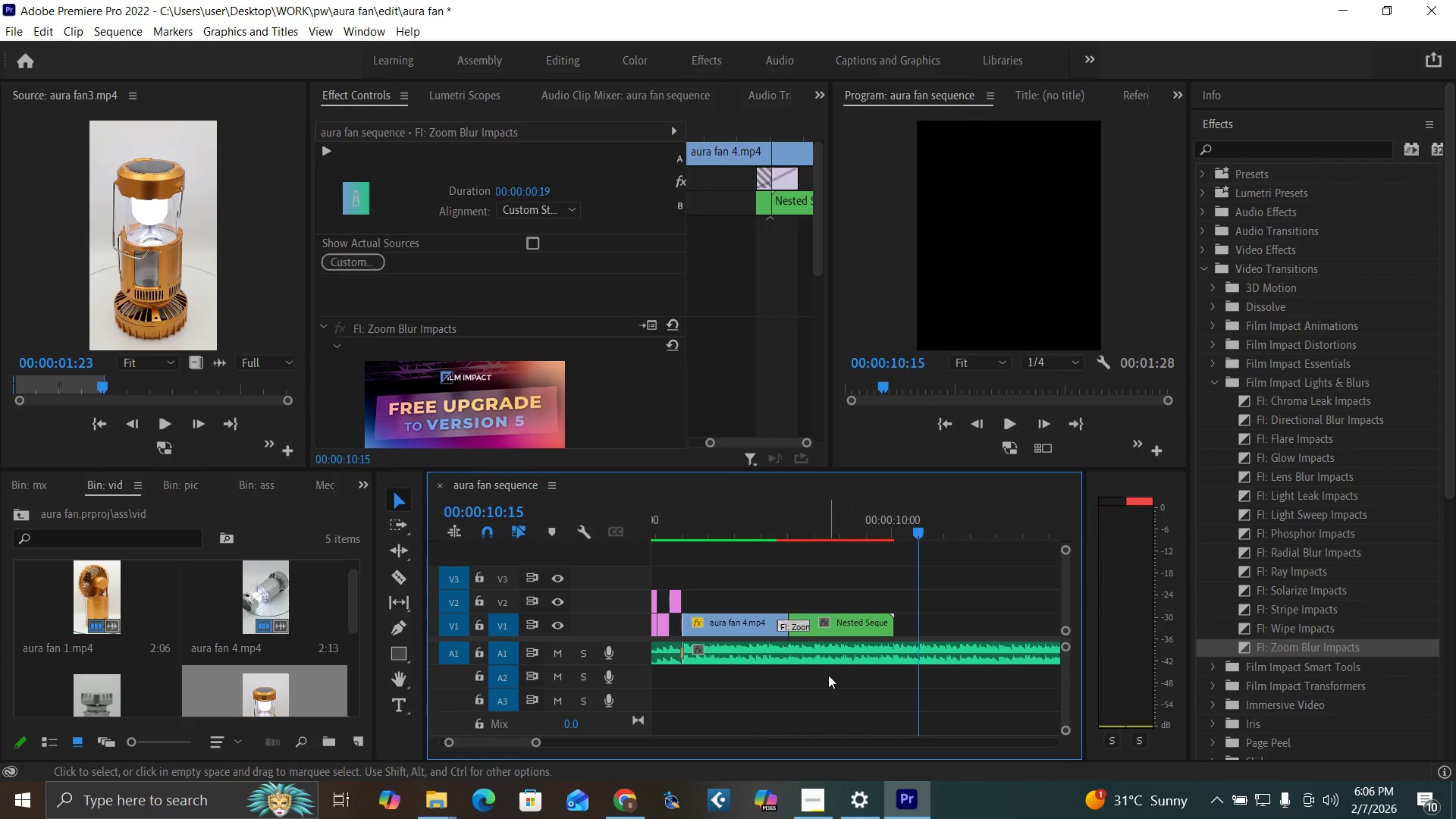 
key(Control+S)
 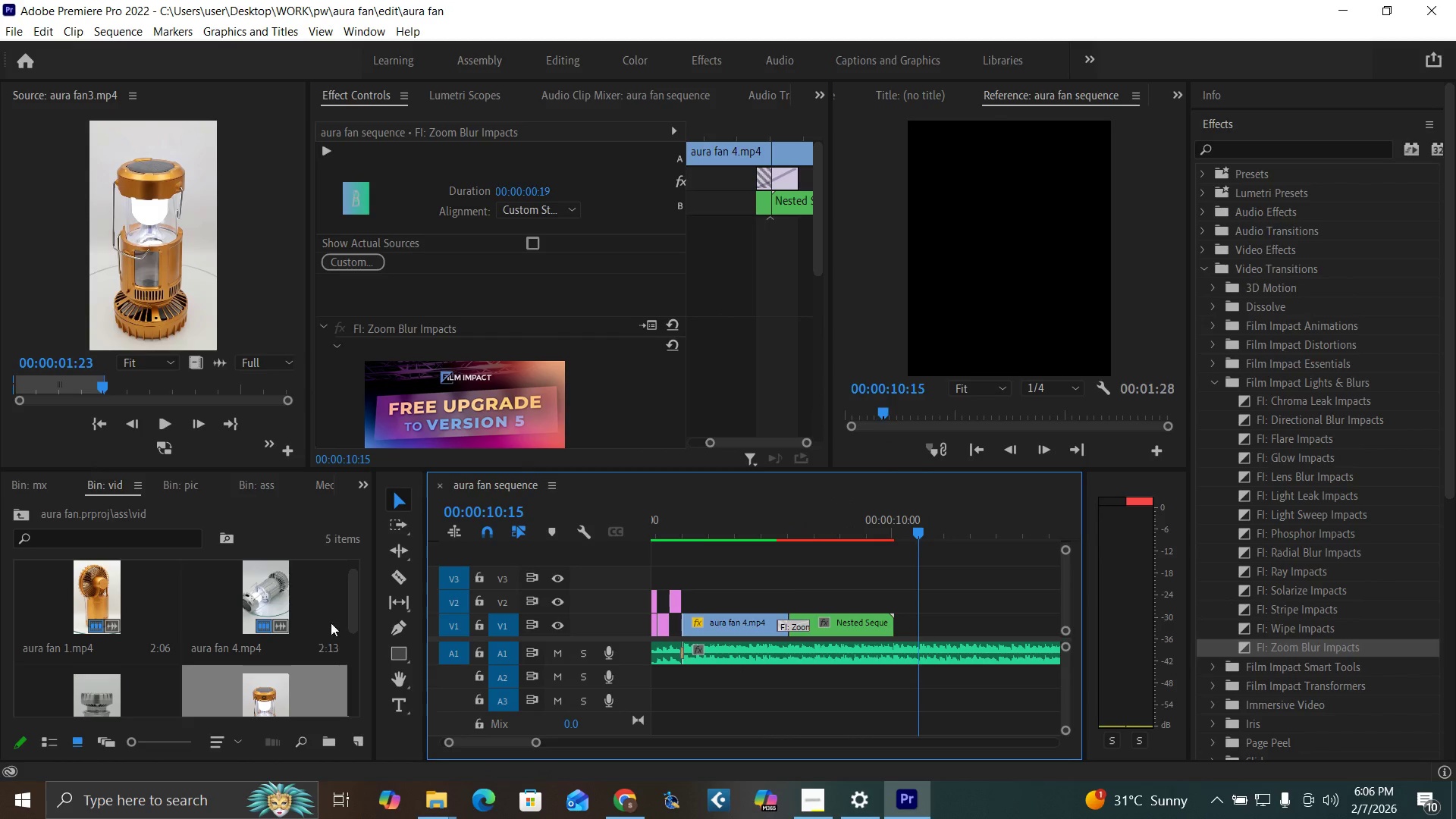 
left_click_drag(start_coordinate=[353, 614], to_coordinate=[373, 655])
 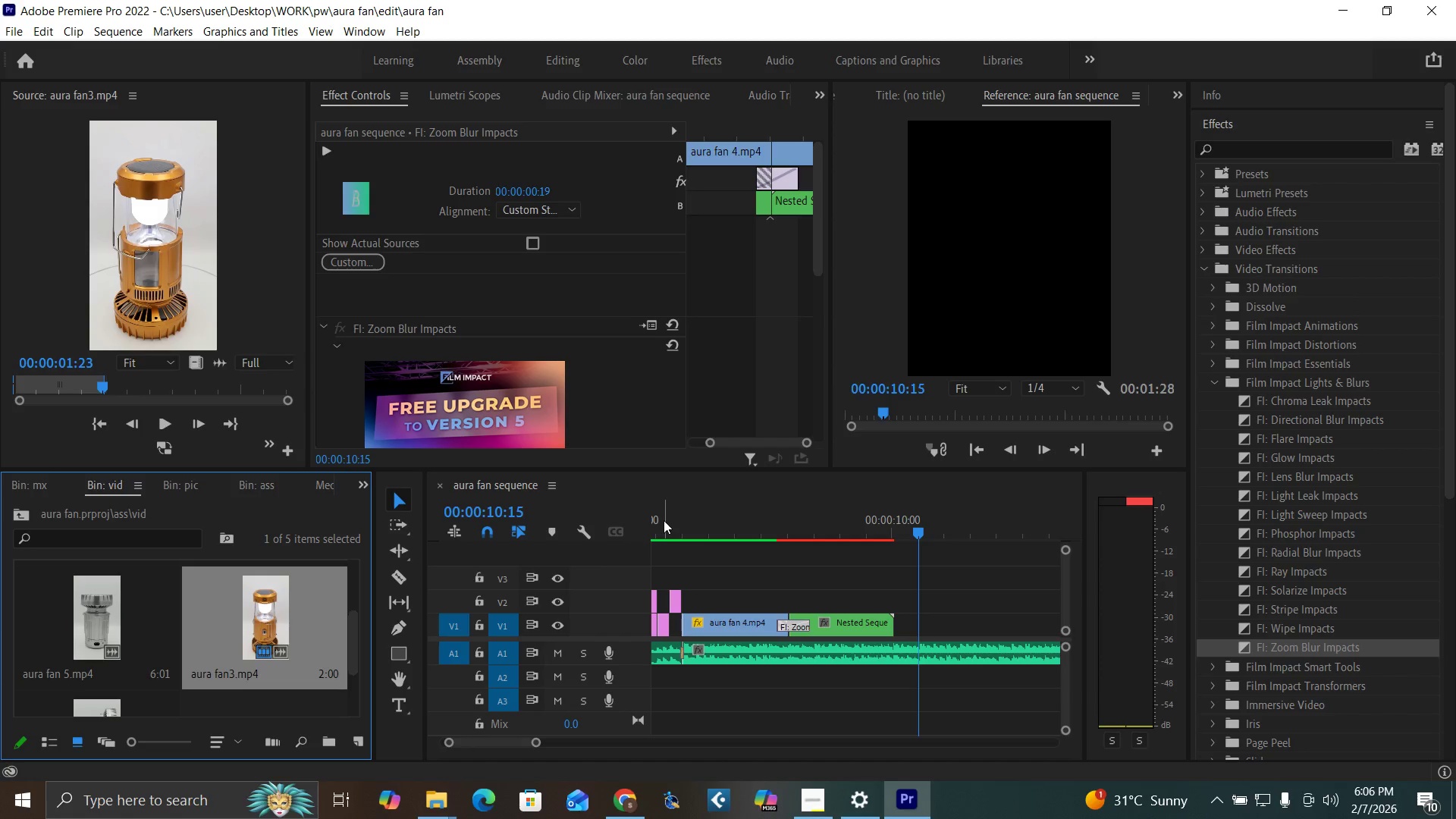 
left_click([668, 520])
 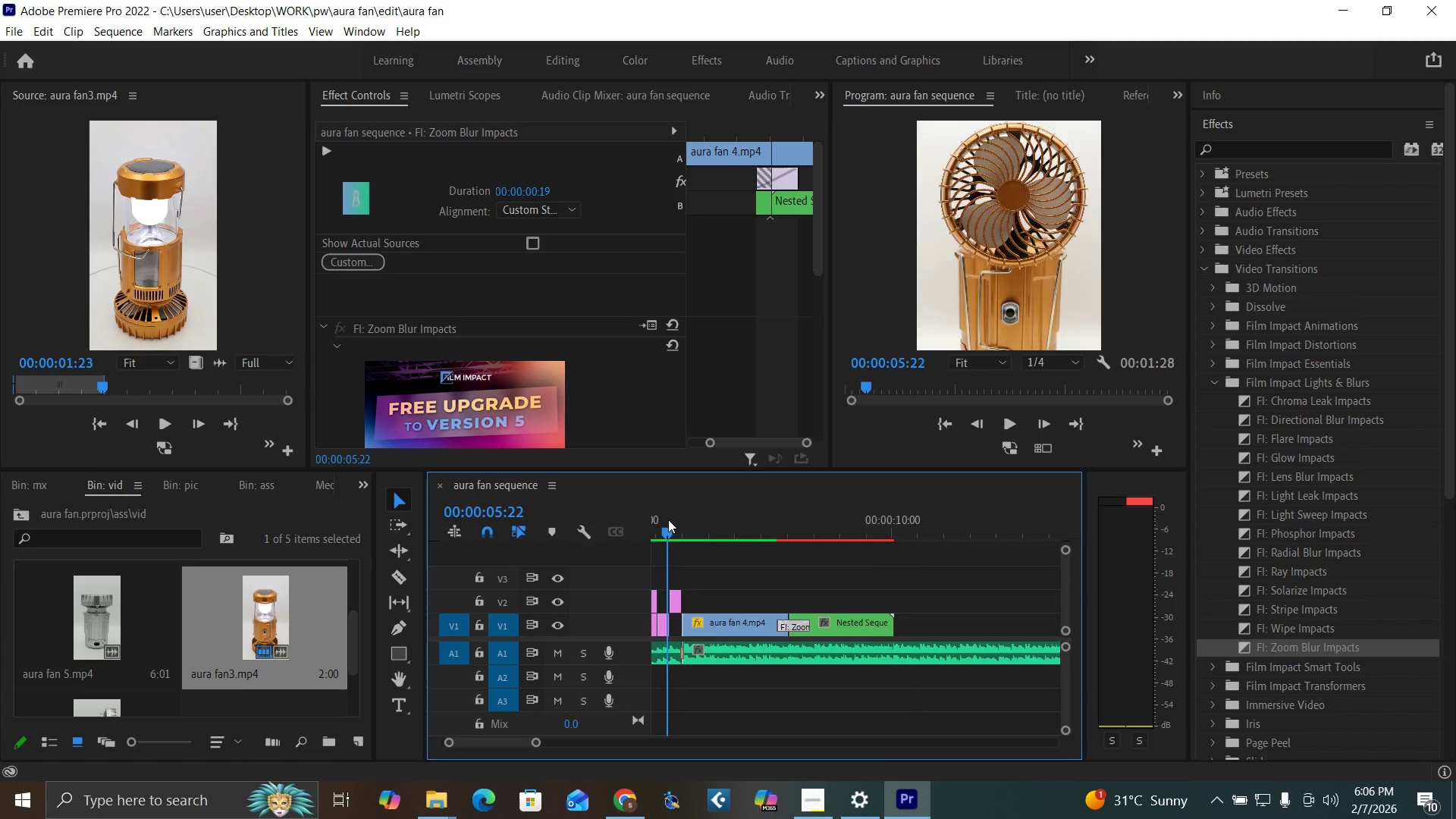 
key(Space)
 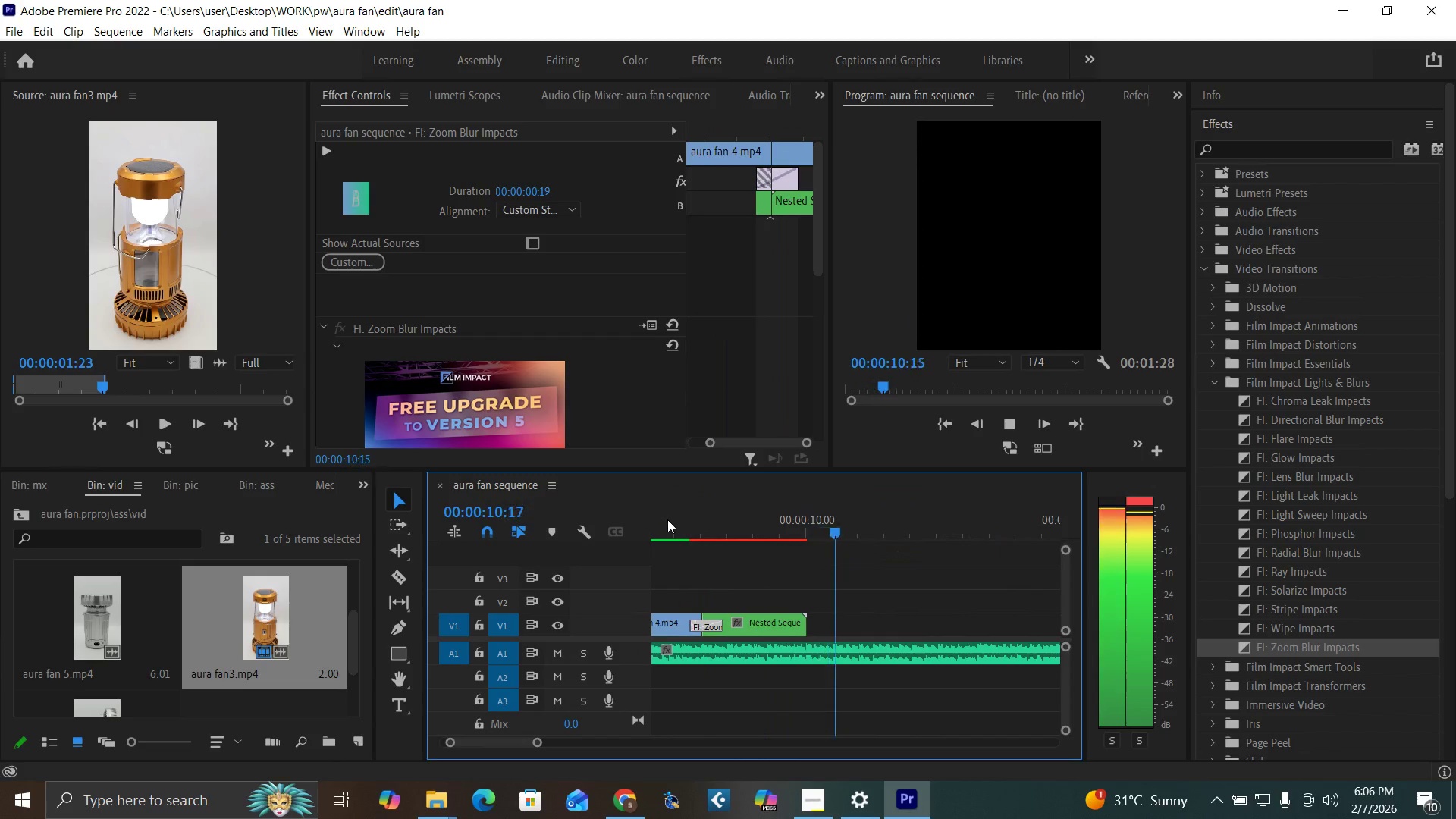 
wait(6.3)
 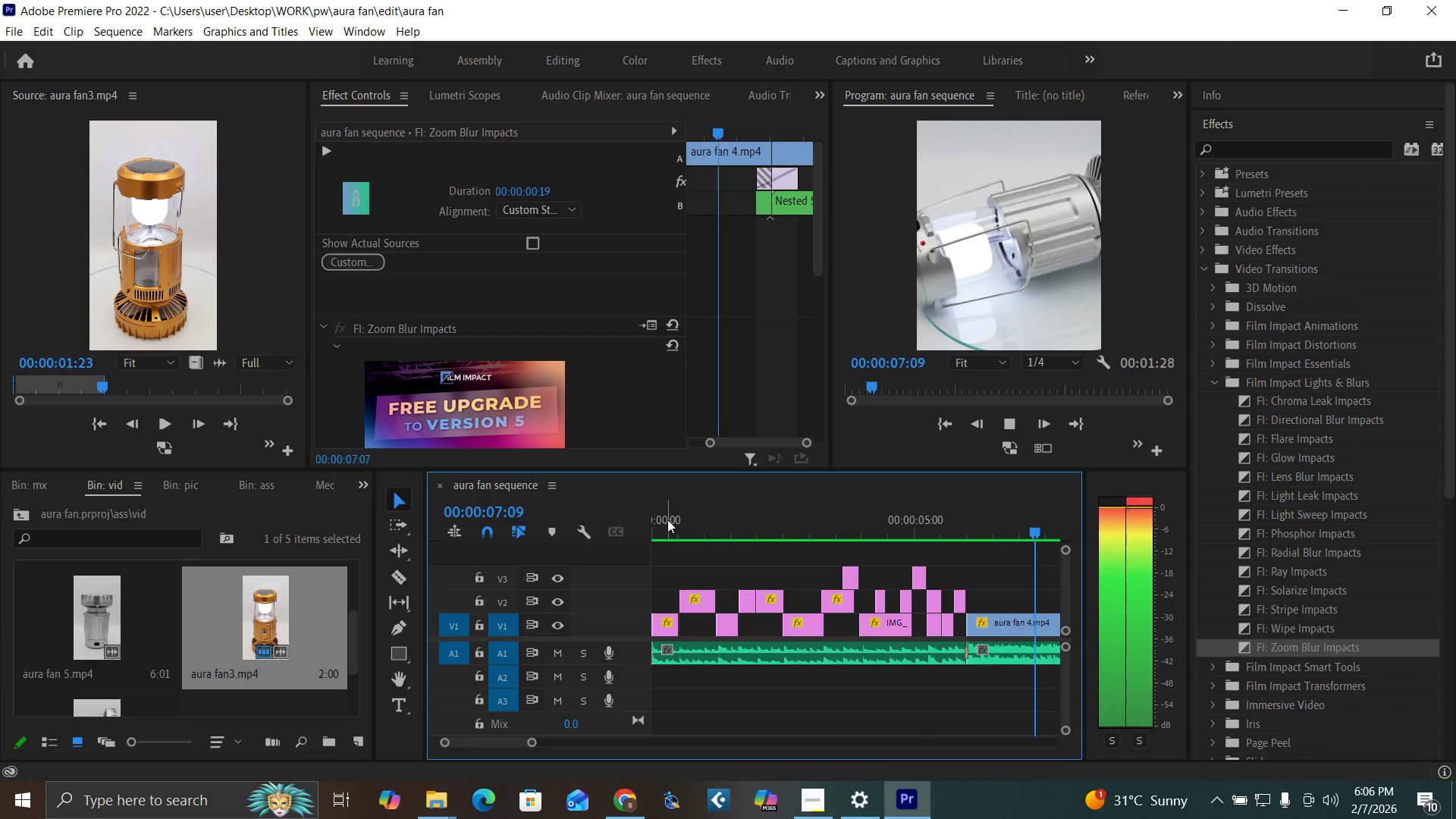 
key(Space)
 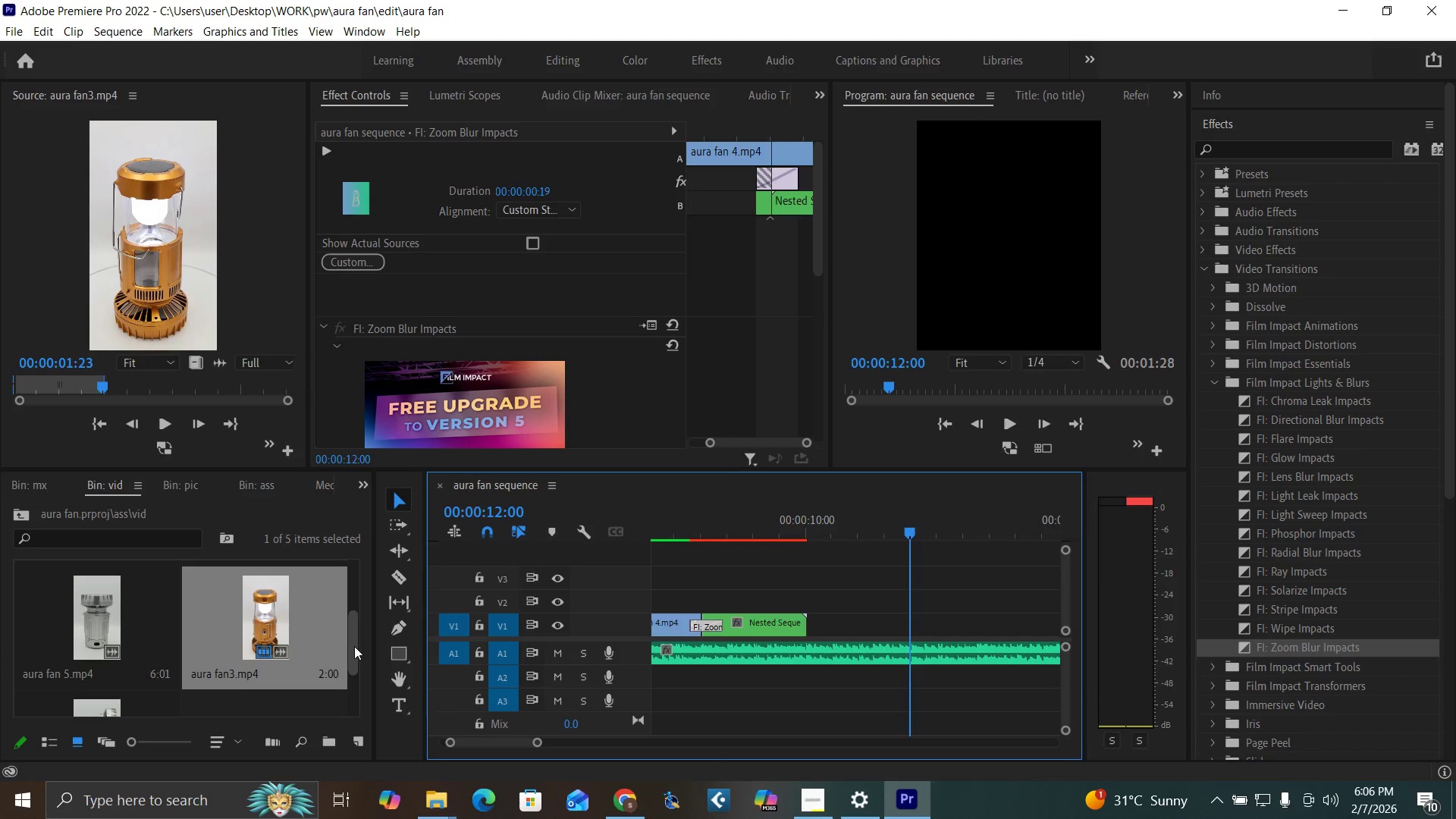 
left_click_drag(start_coordinate=[354, 646], to_coordinate=[356, 695])
 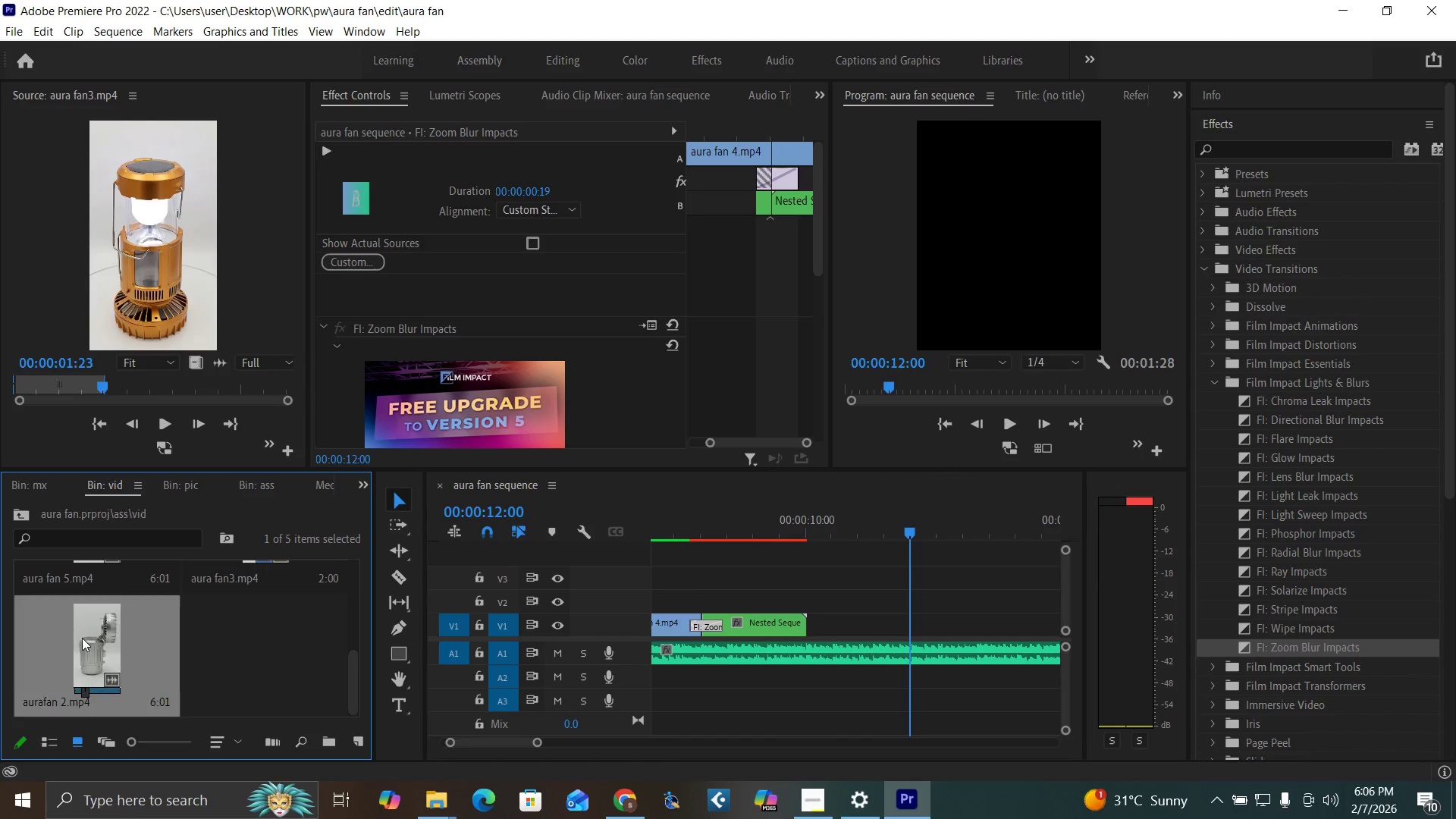 
double_click([82, 638])
 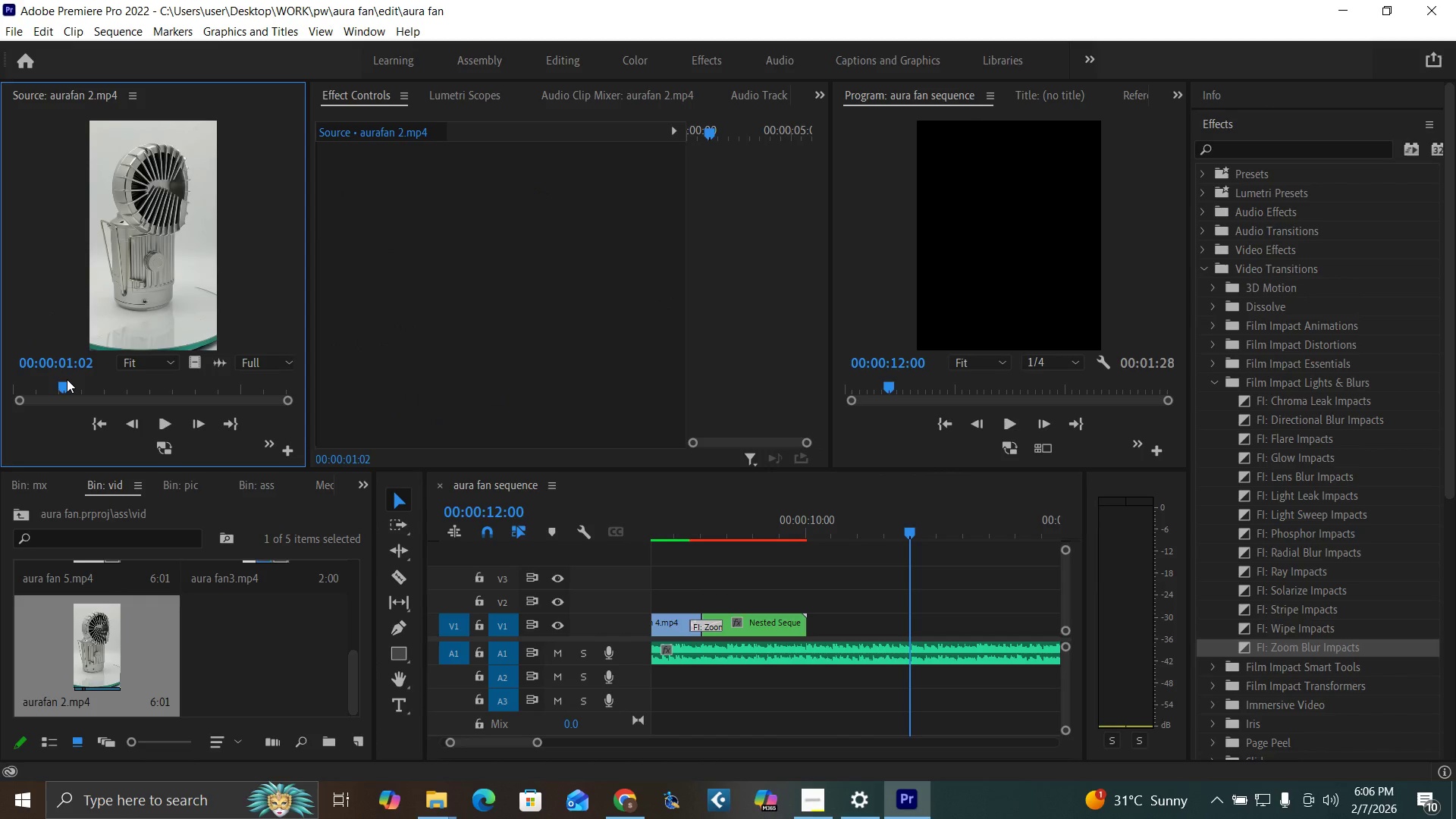 
left_click_drag(start_coordinate=[68, 384], to_coordinate=[206, 760])
 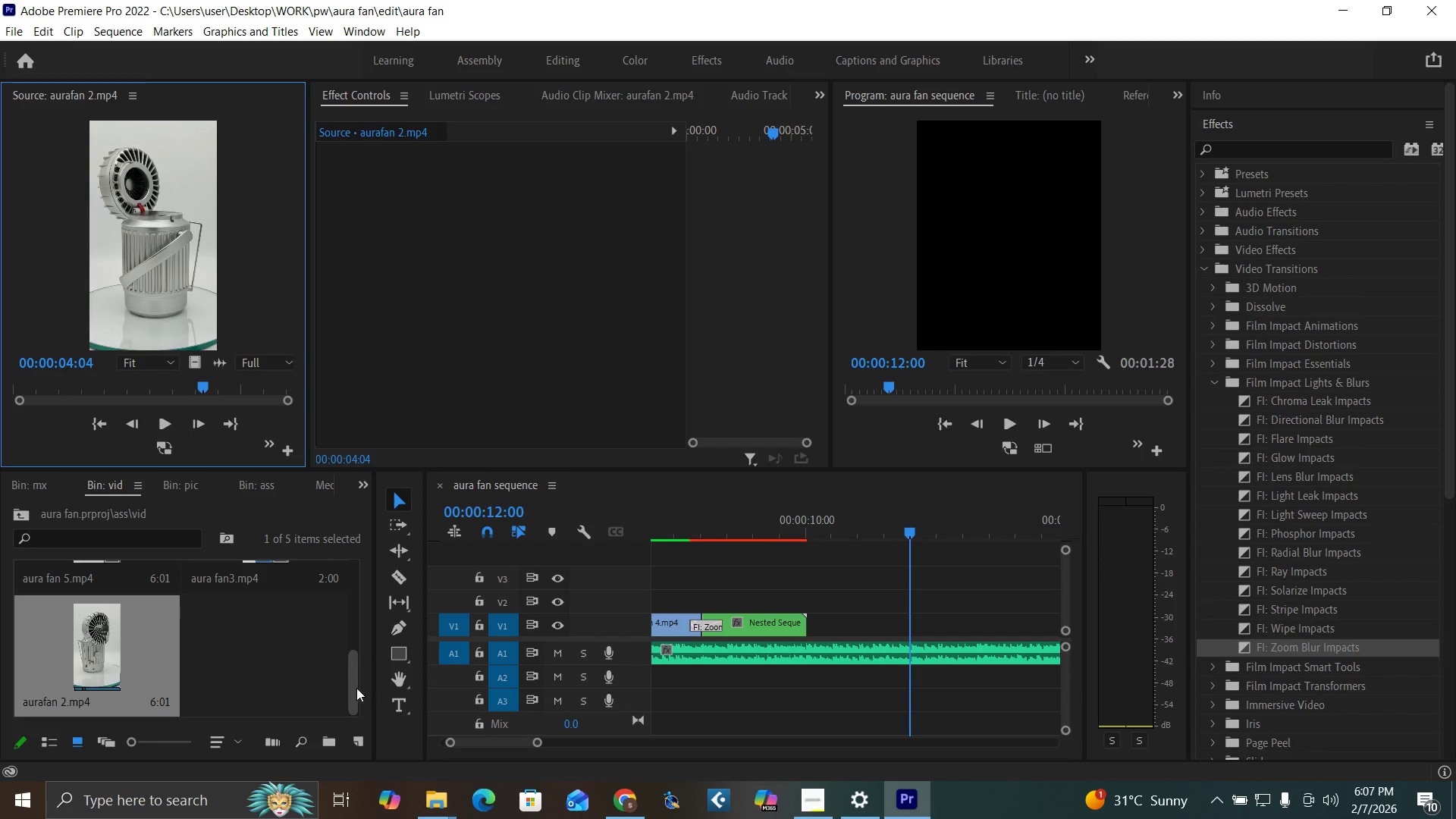 
left_click_drag(start_coordinate=[356, 688], to_coordinate=[349, 645])
 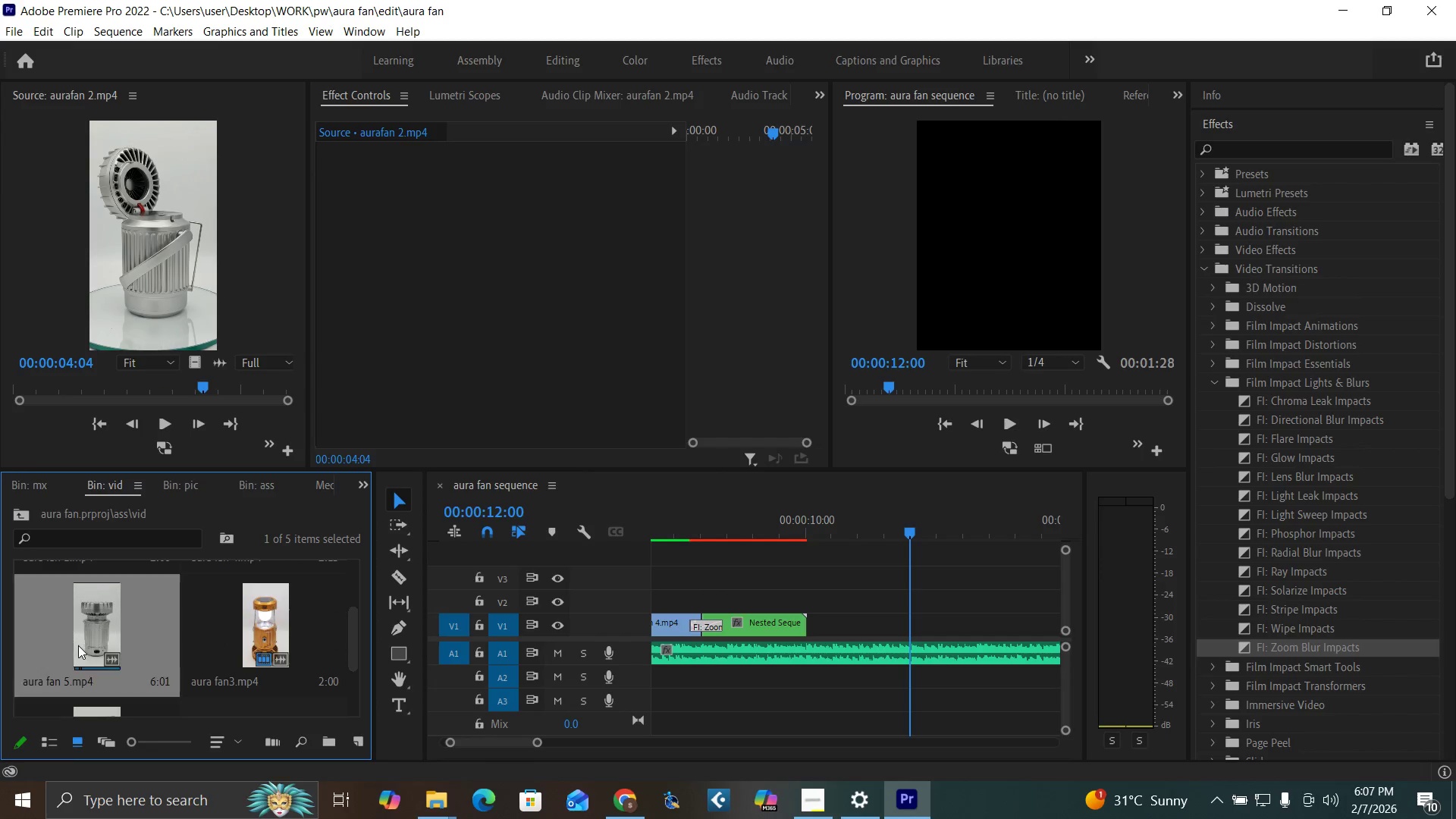 
double_click([78, 645])
 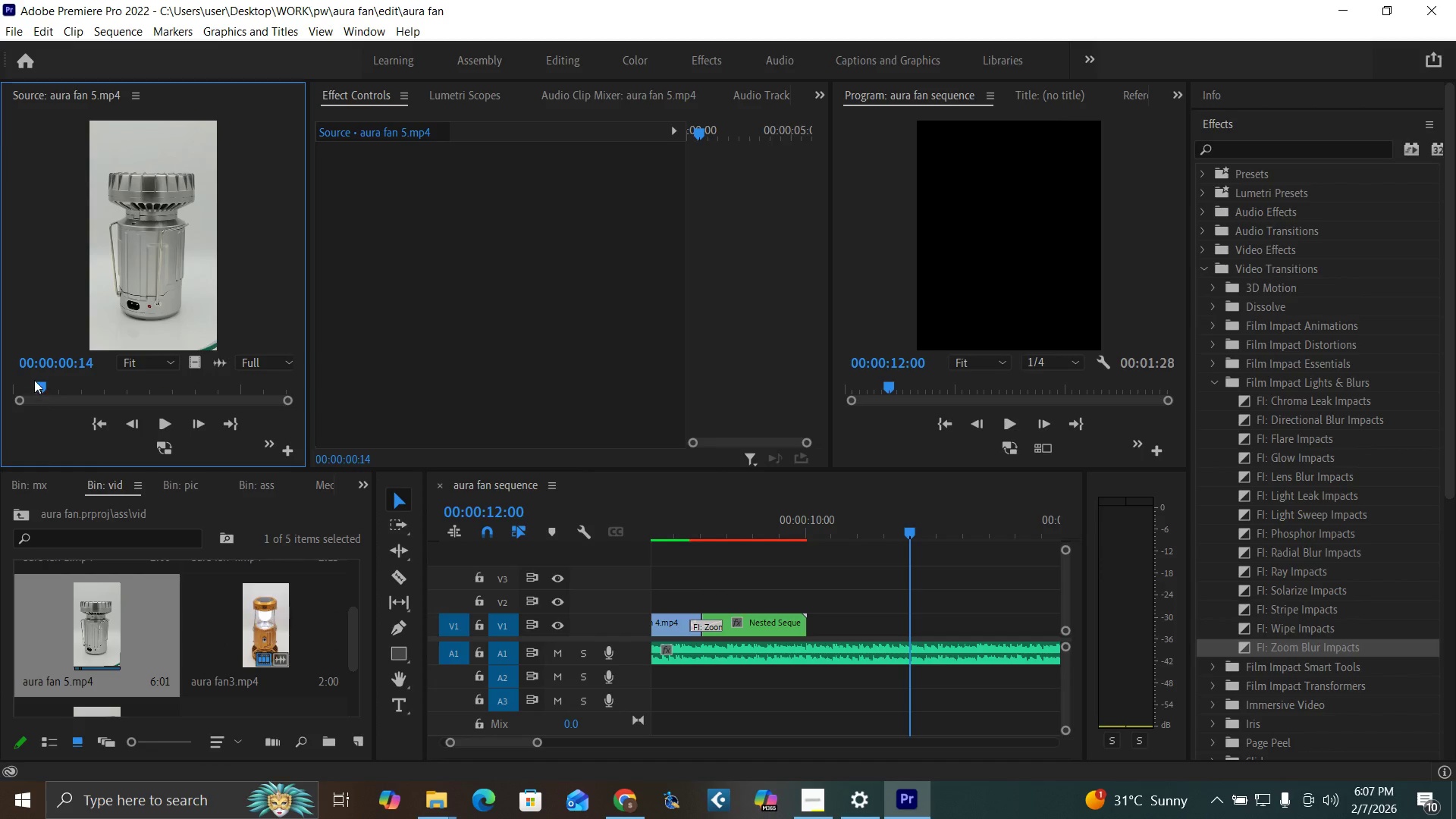 
left_click_drag(start_coordinate=[34, 380], to_coordinate=[300, 574])
 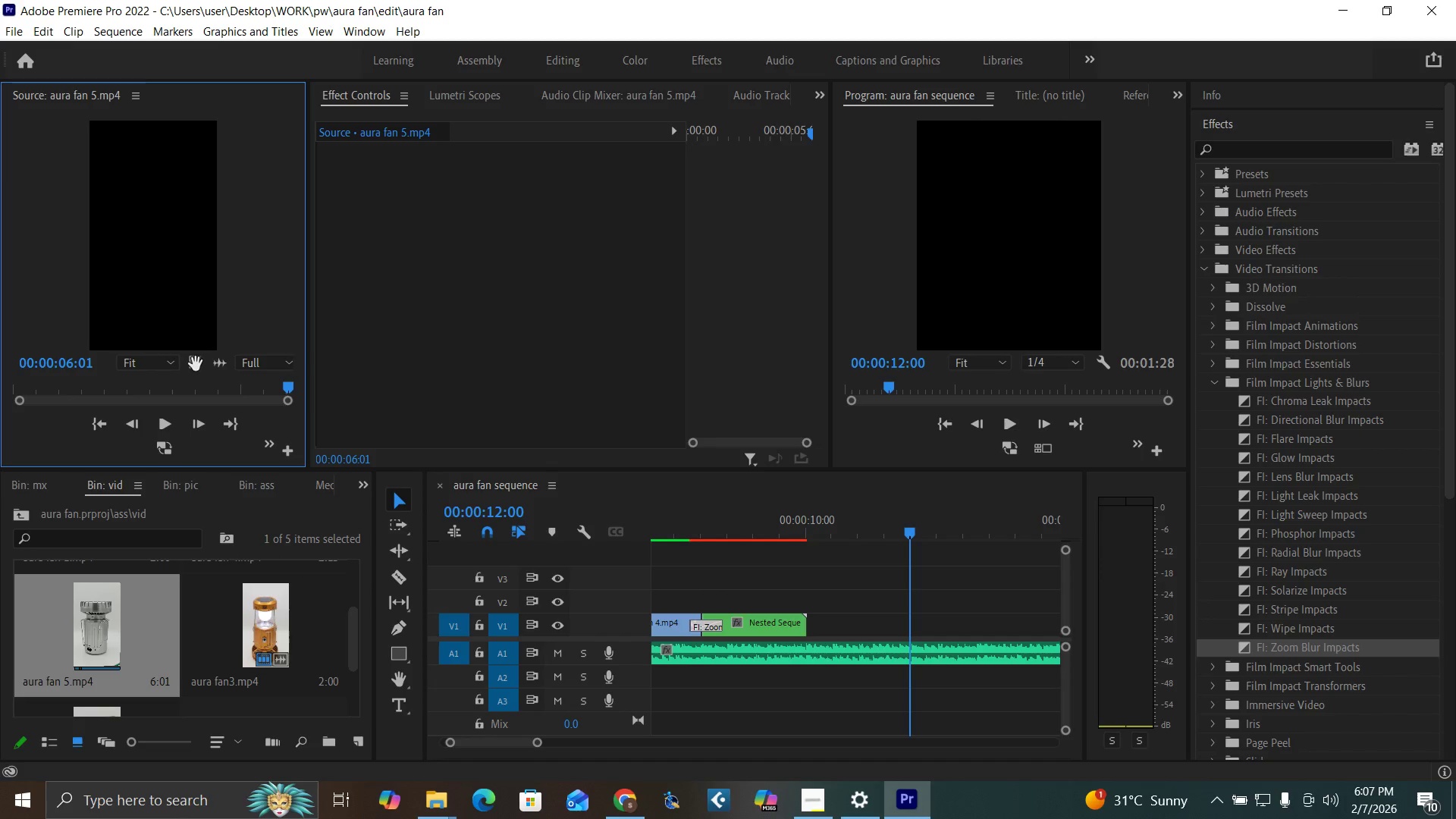 
left_click_drag(start_coordinate=[196, 364], to_coordinate=[801, 607])
 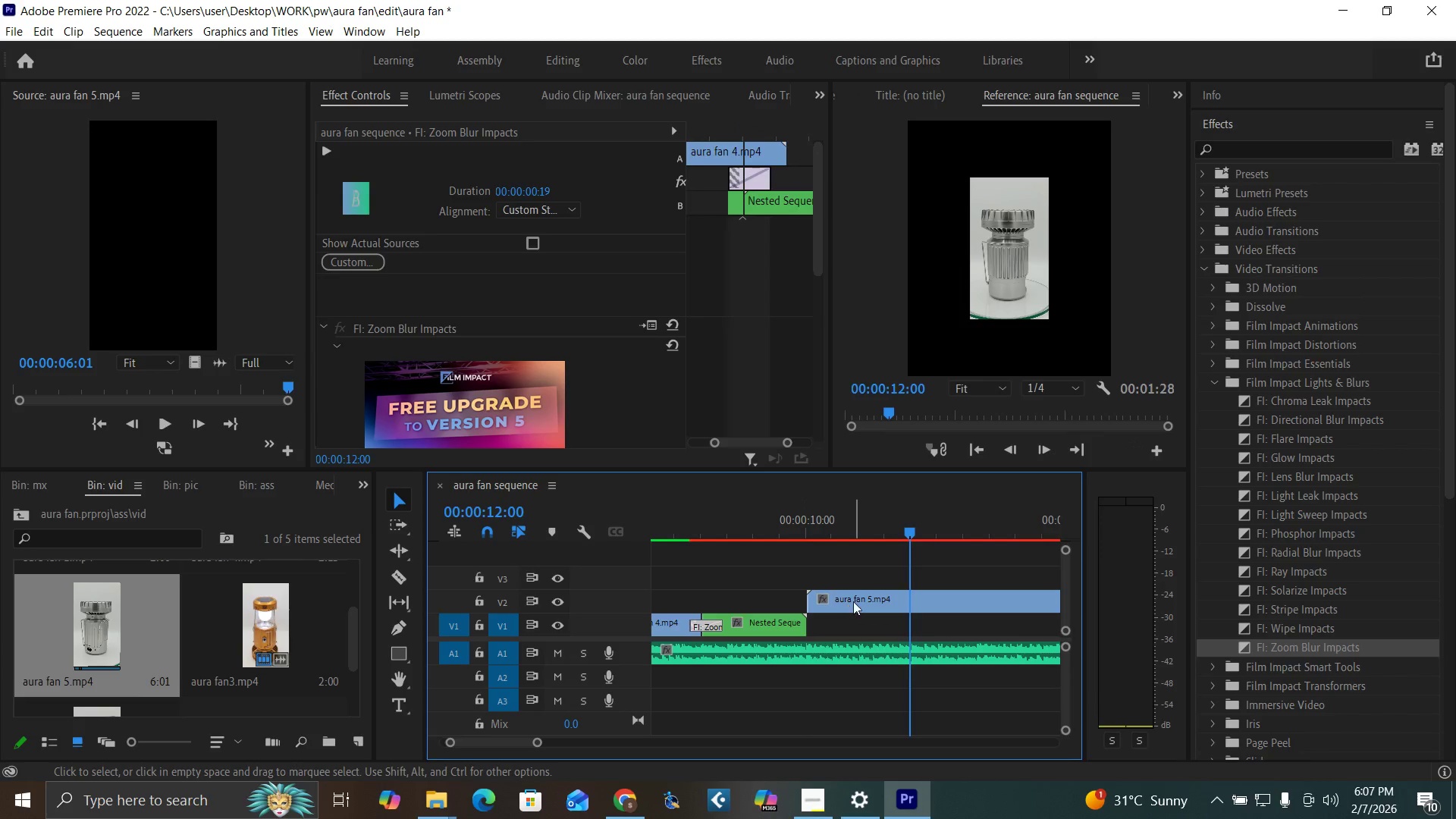 
left_click([853, 601])
 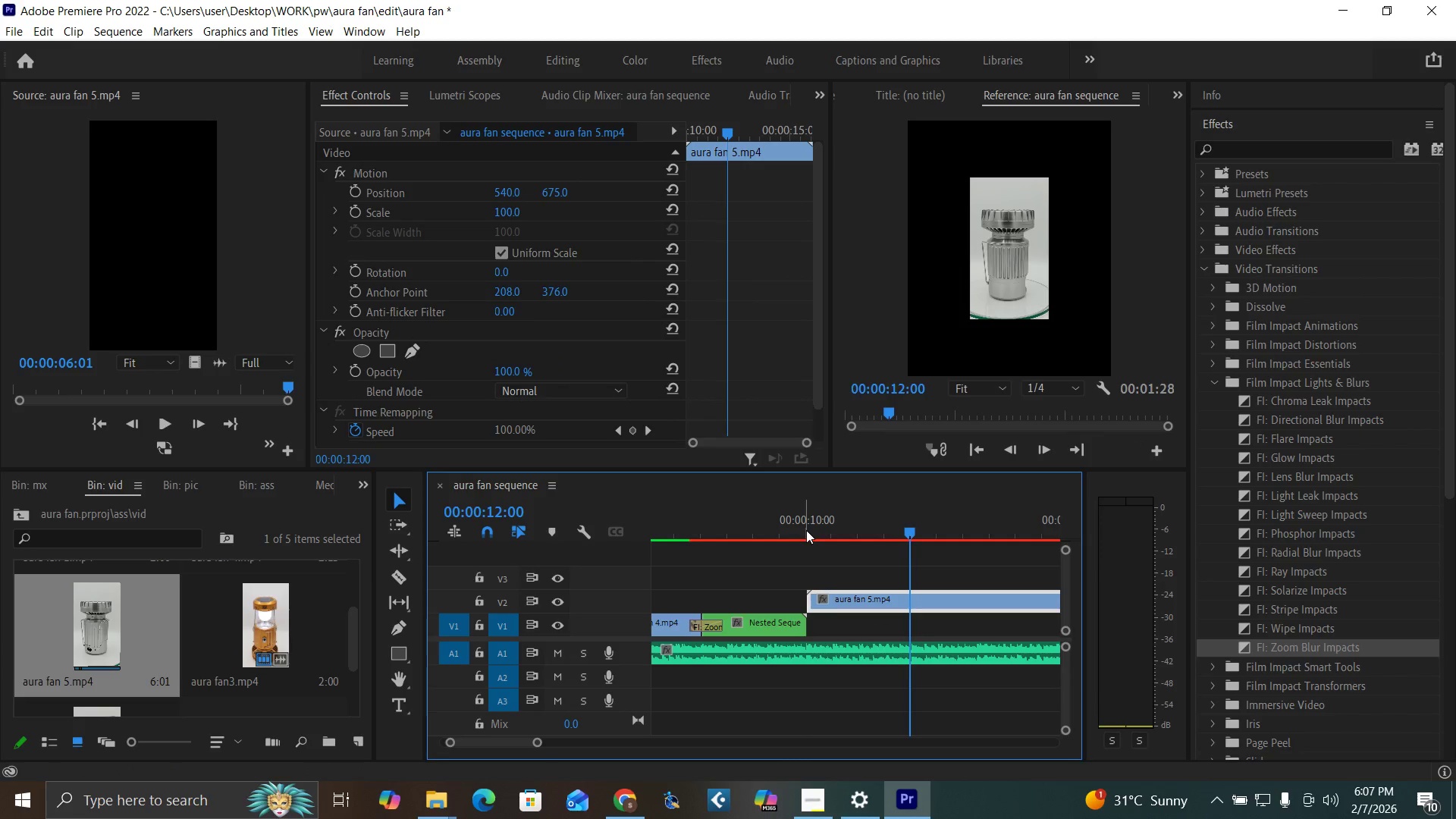 
left_click([806, 530])
 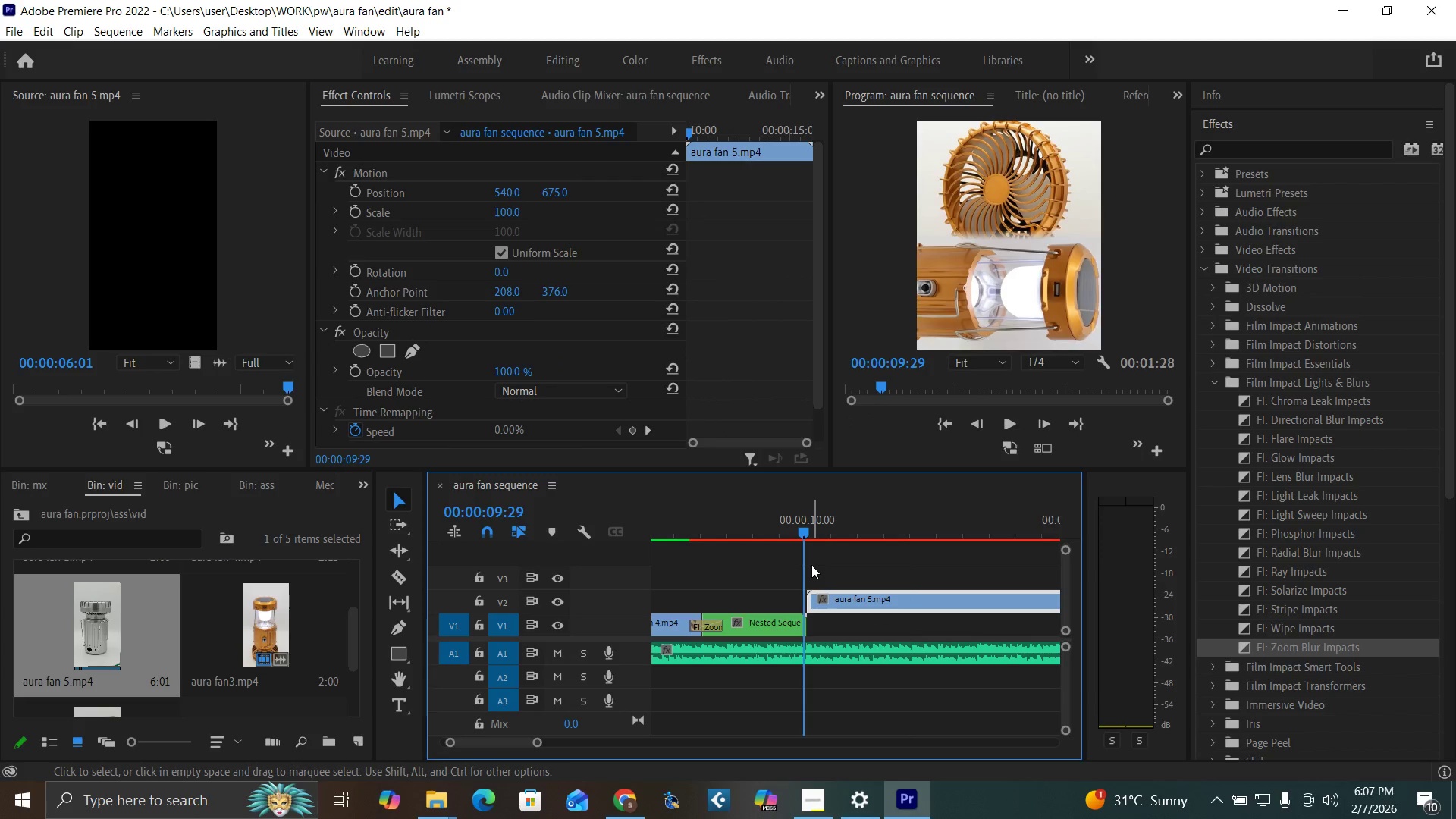 
key(ArrowRight)
 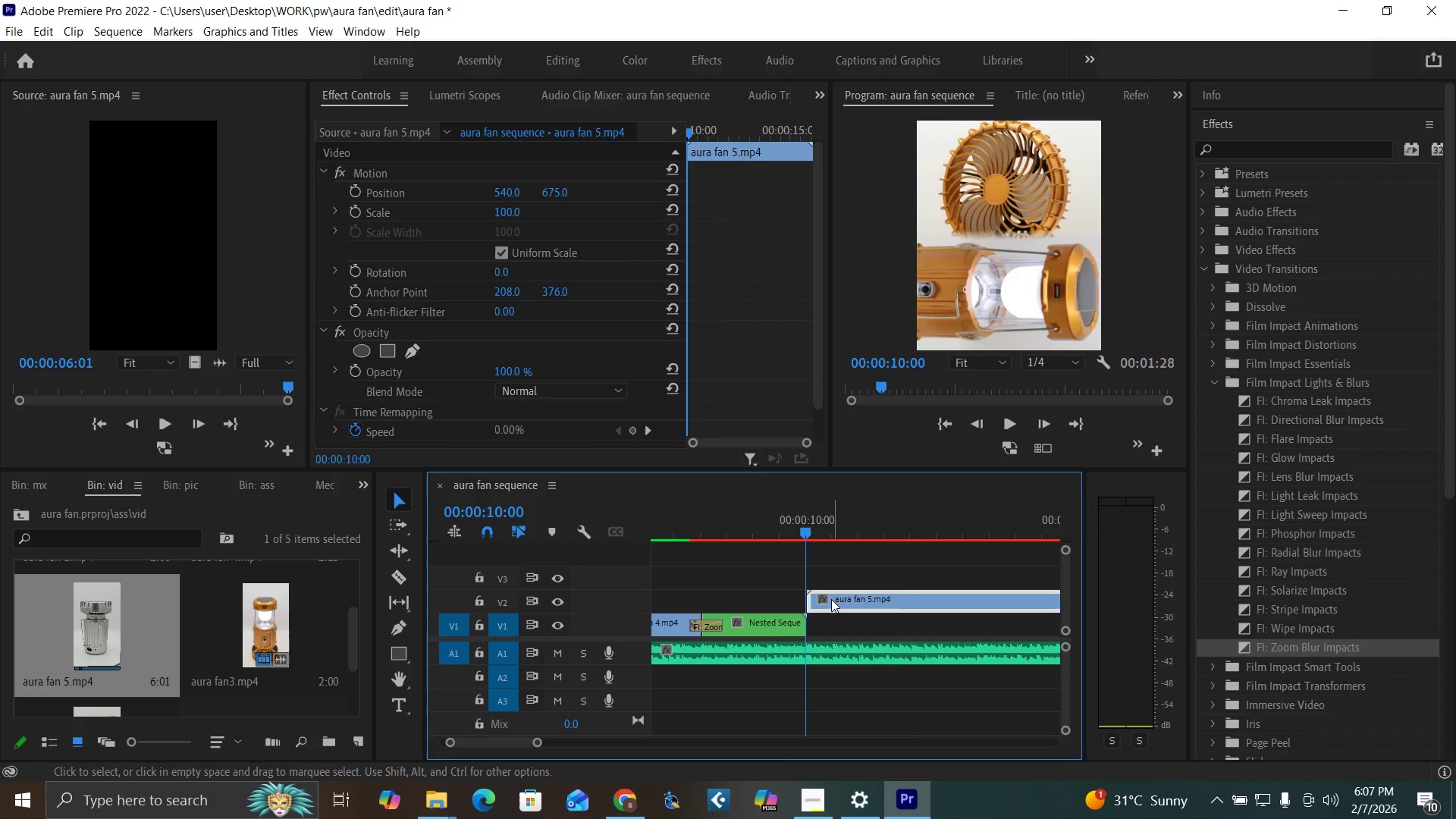 
key(ArrowRight)
 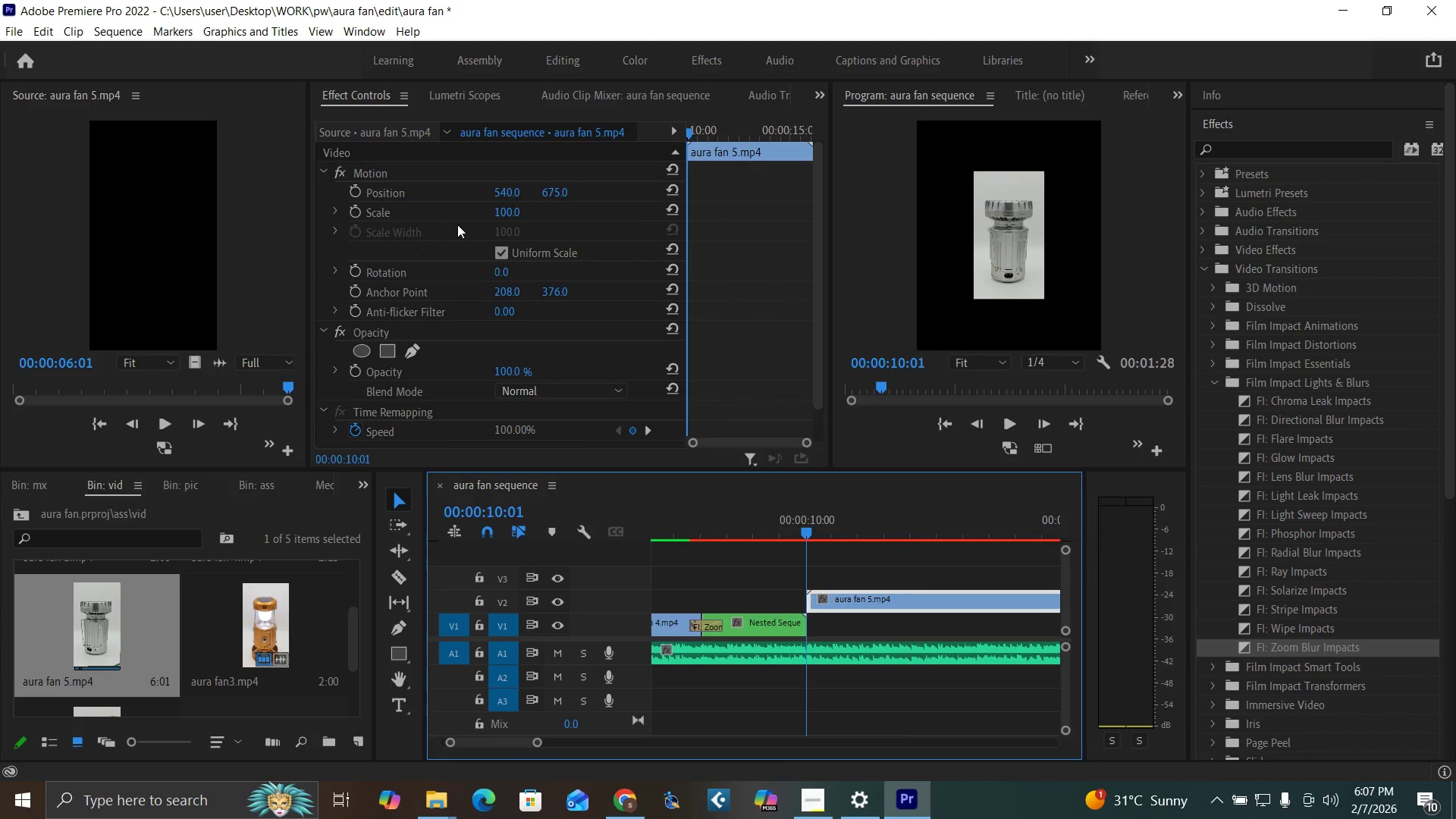 
left_click([505, 206])
 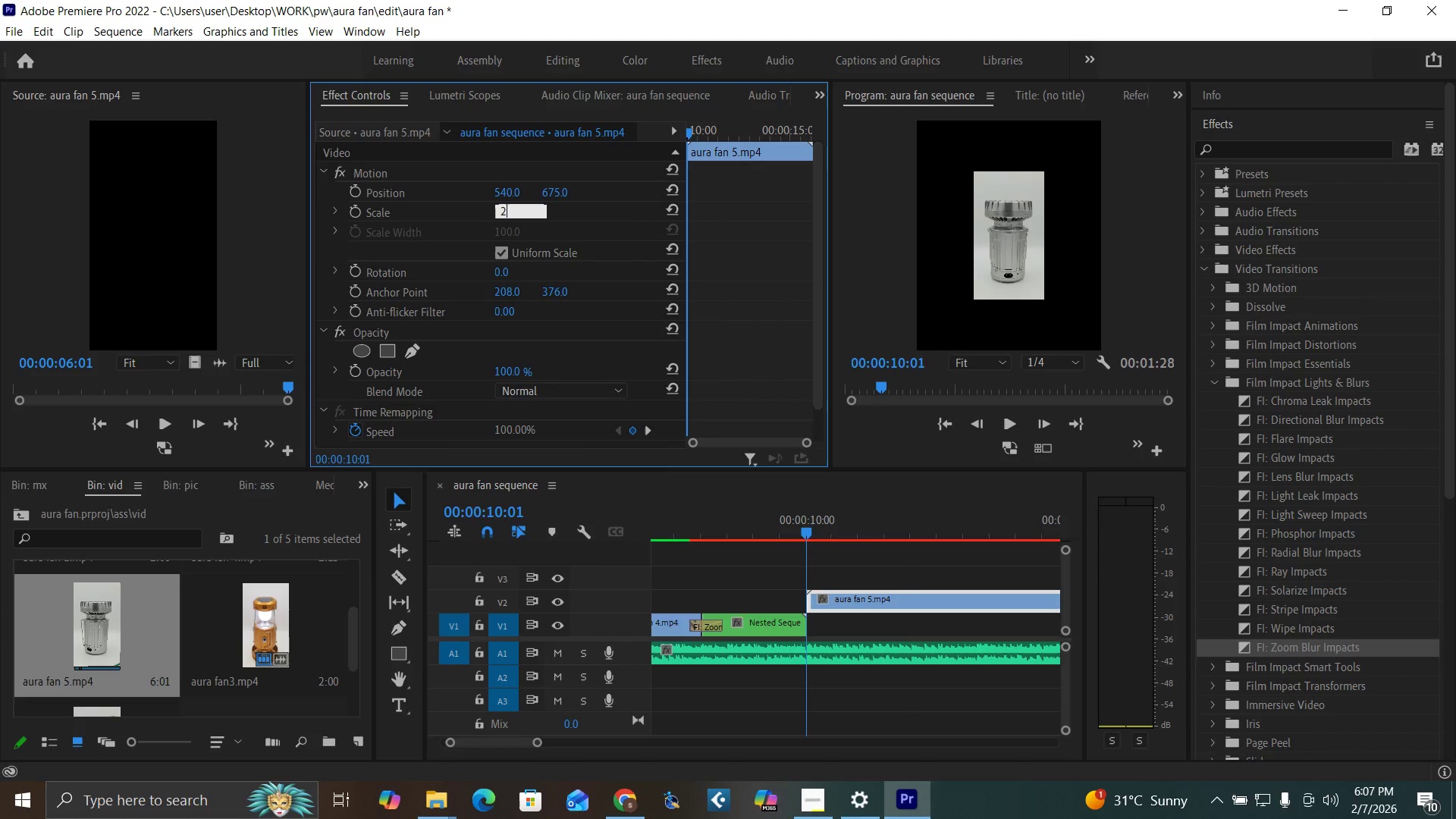 
type(26)
 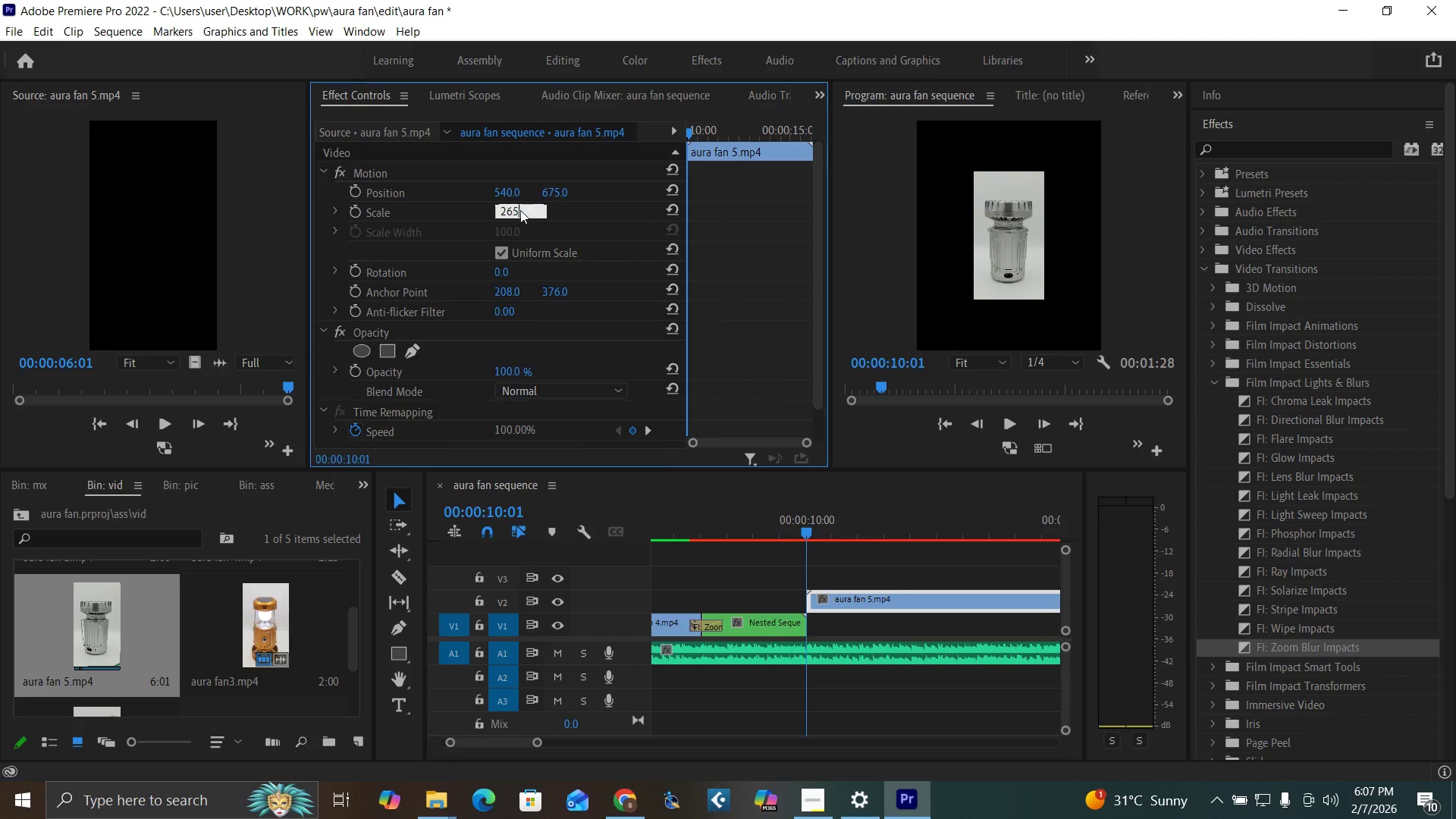 
key(5)
 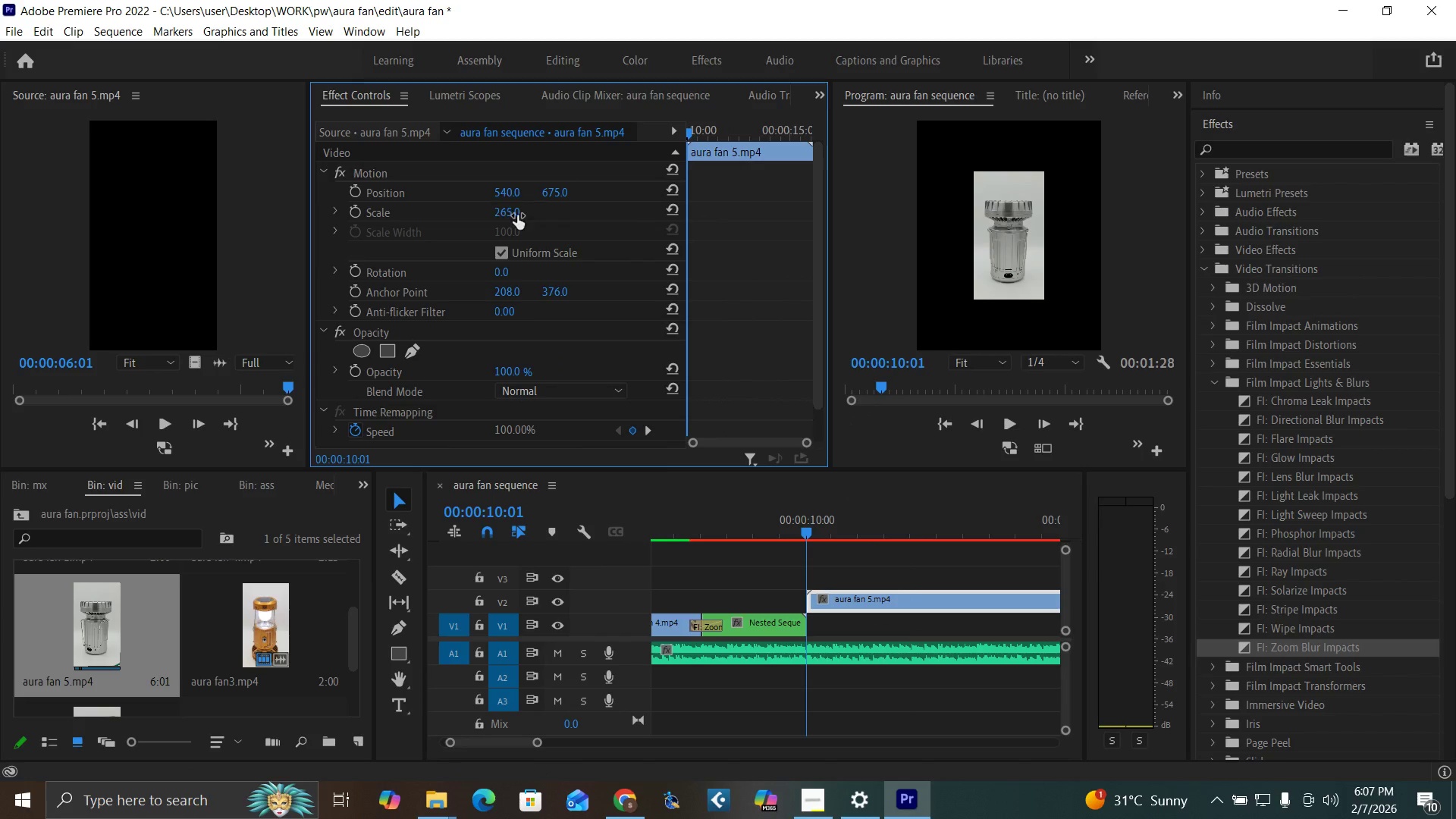 
key(Enter)
 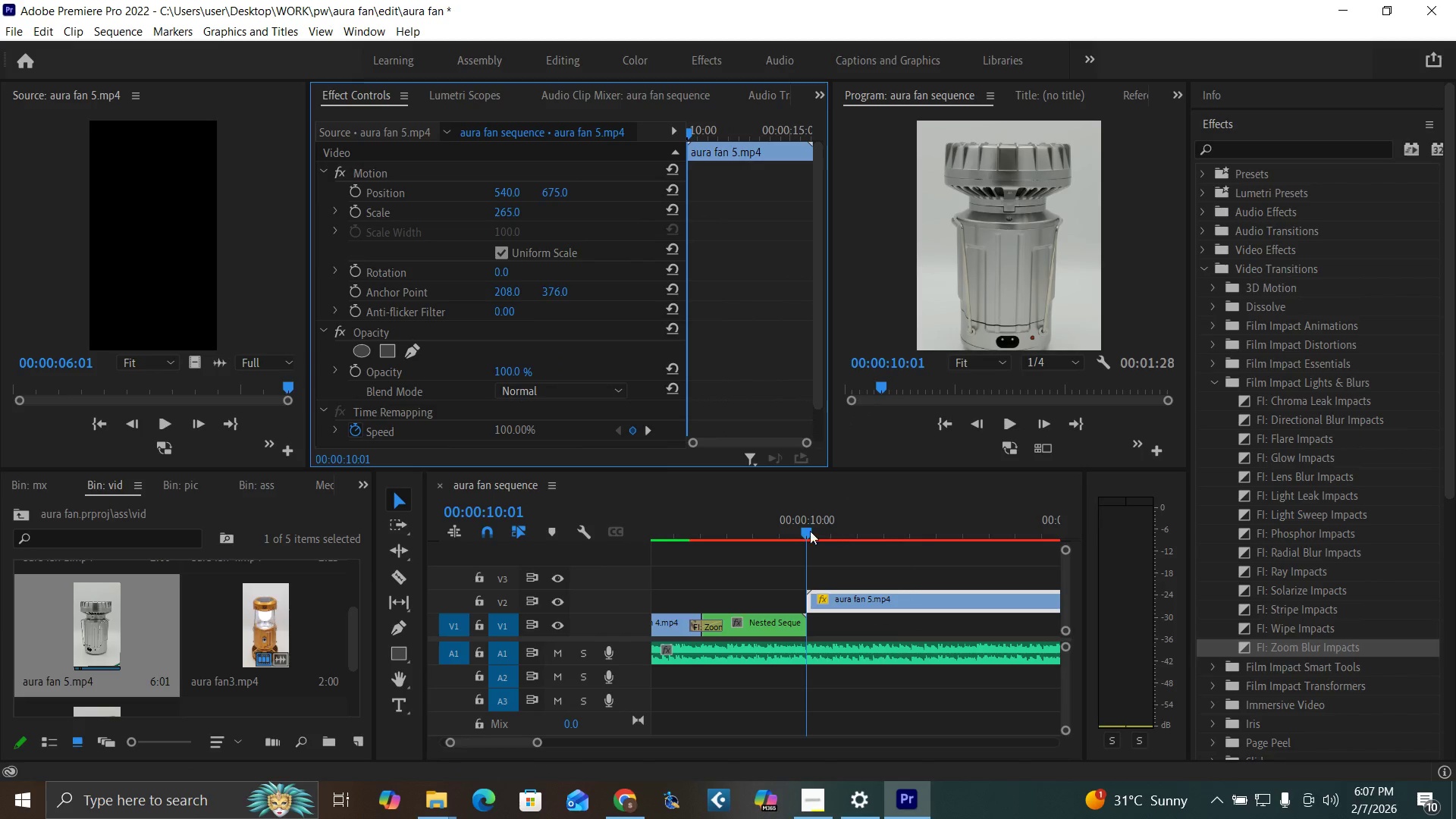 
left_click([770, 522])
 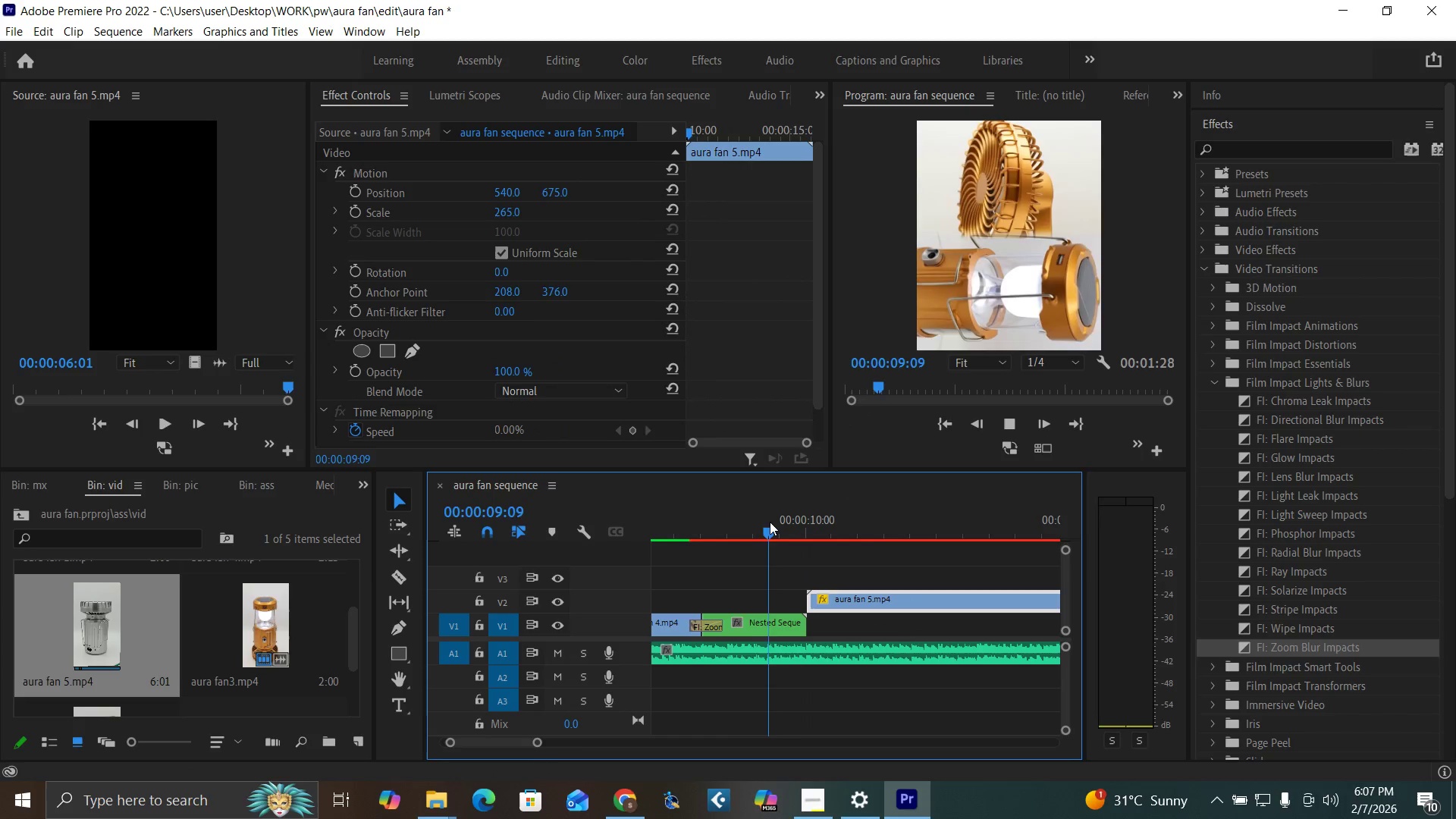 
key(Space)
 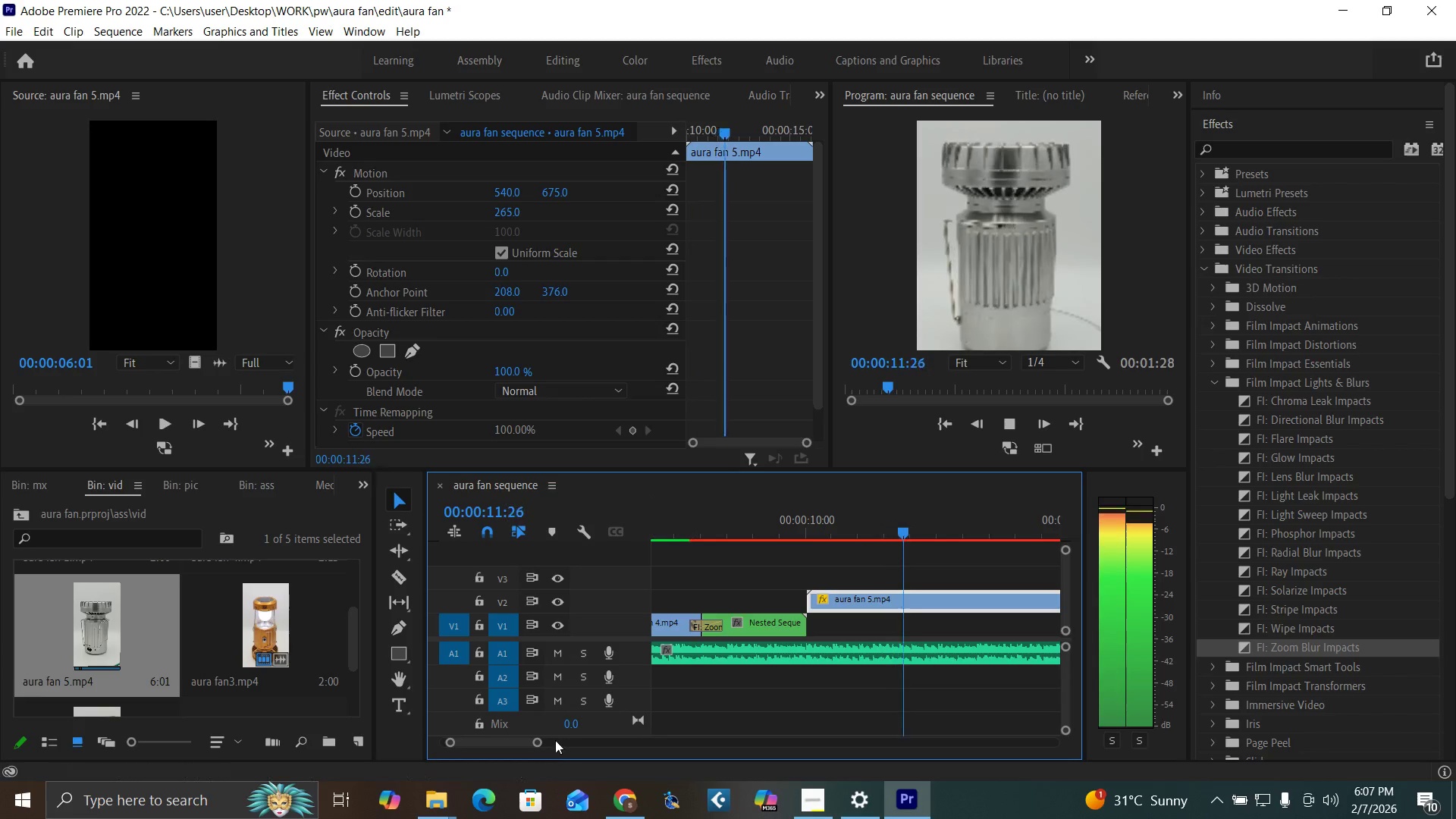 
left_click_drag(start_coordinate=[537, 742], to_coordinate=[569, 757])
 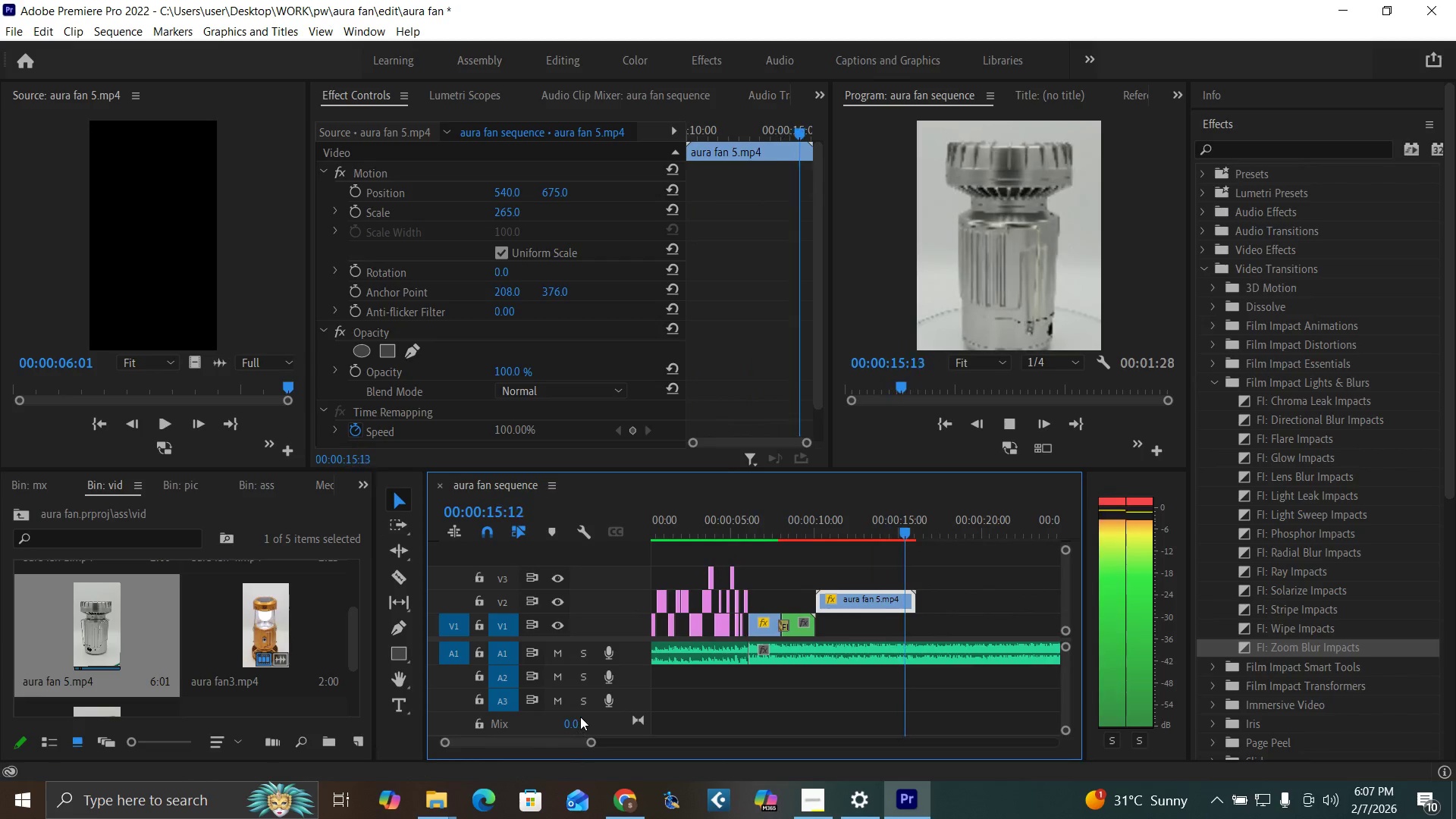 
key(Space)
 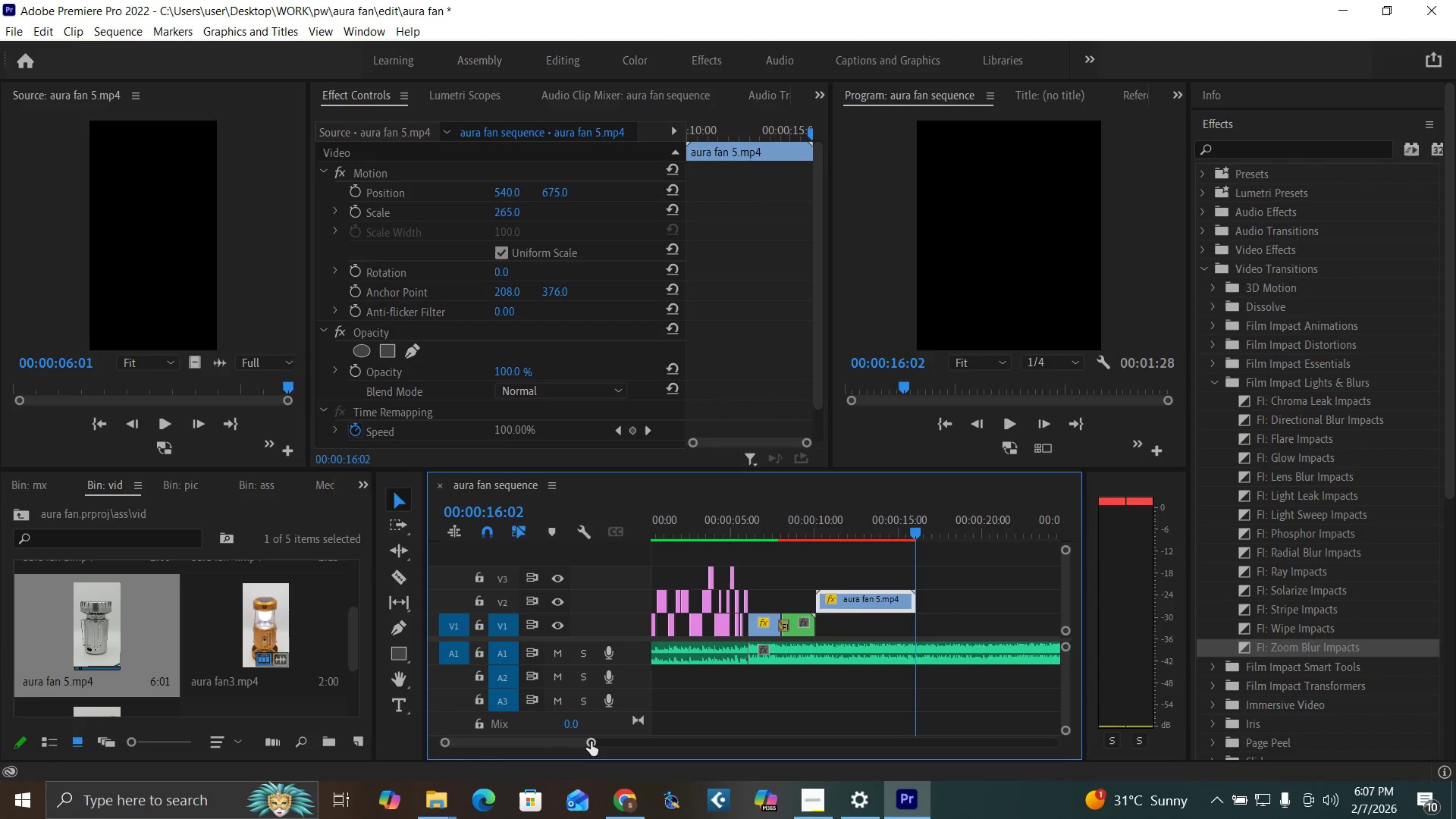 
left_click_drag(start_coordinate=[592, 744], to_coordinate=[573, 748])
 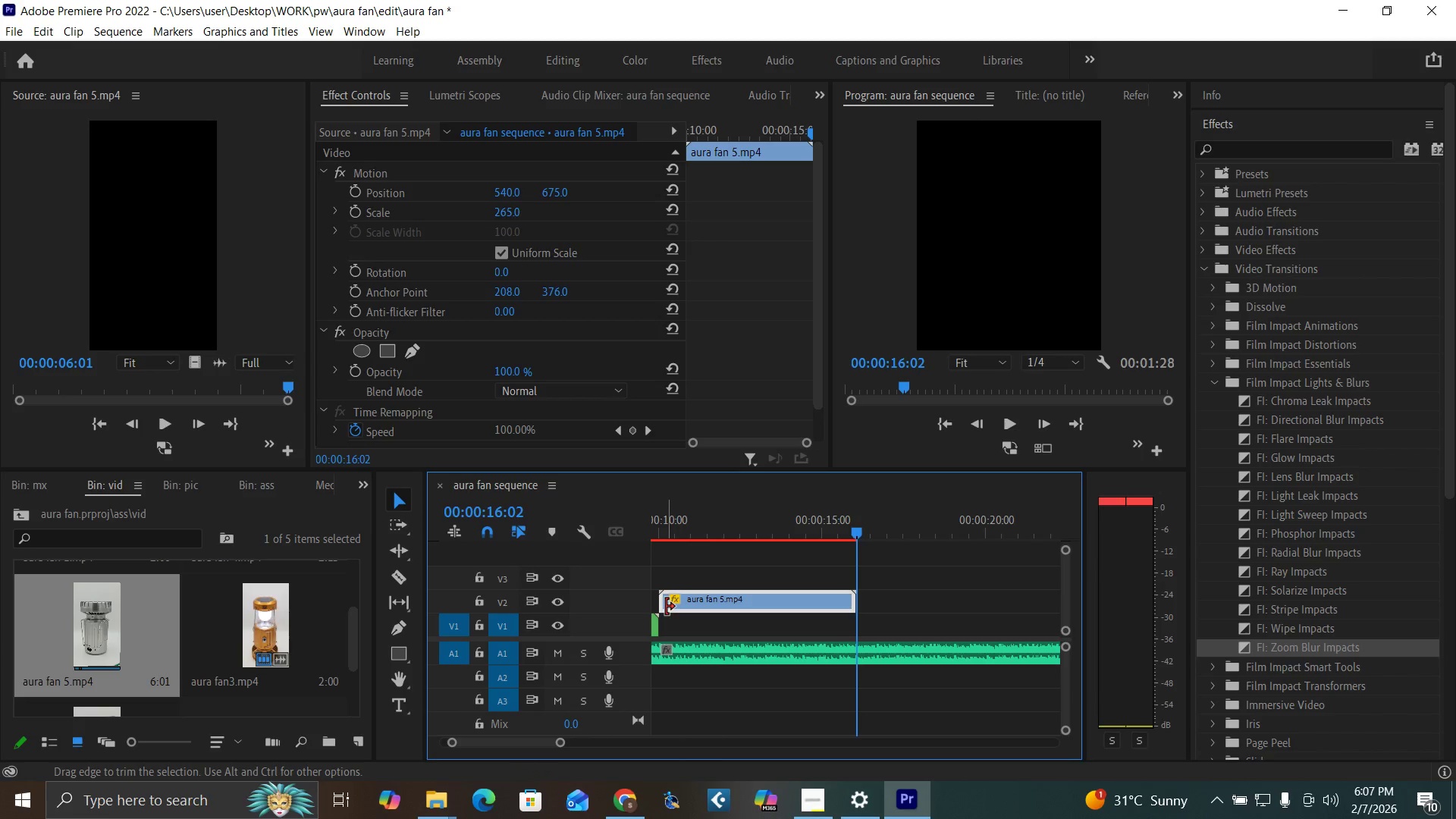 
left_click([666, 531])
 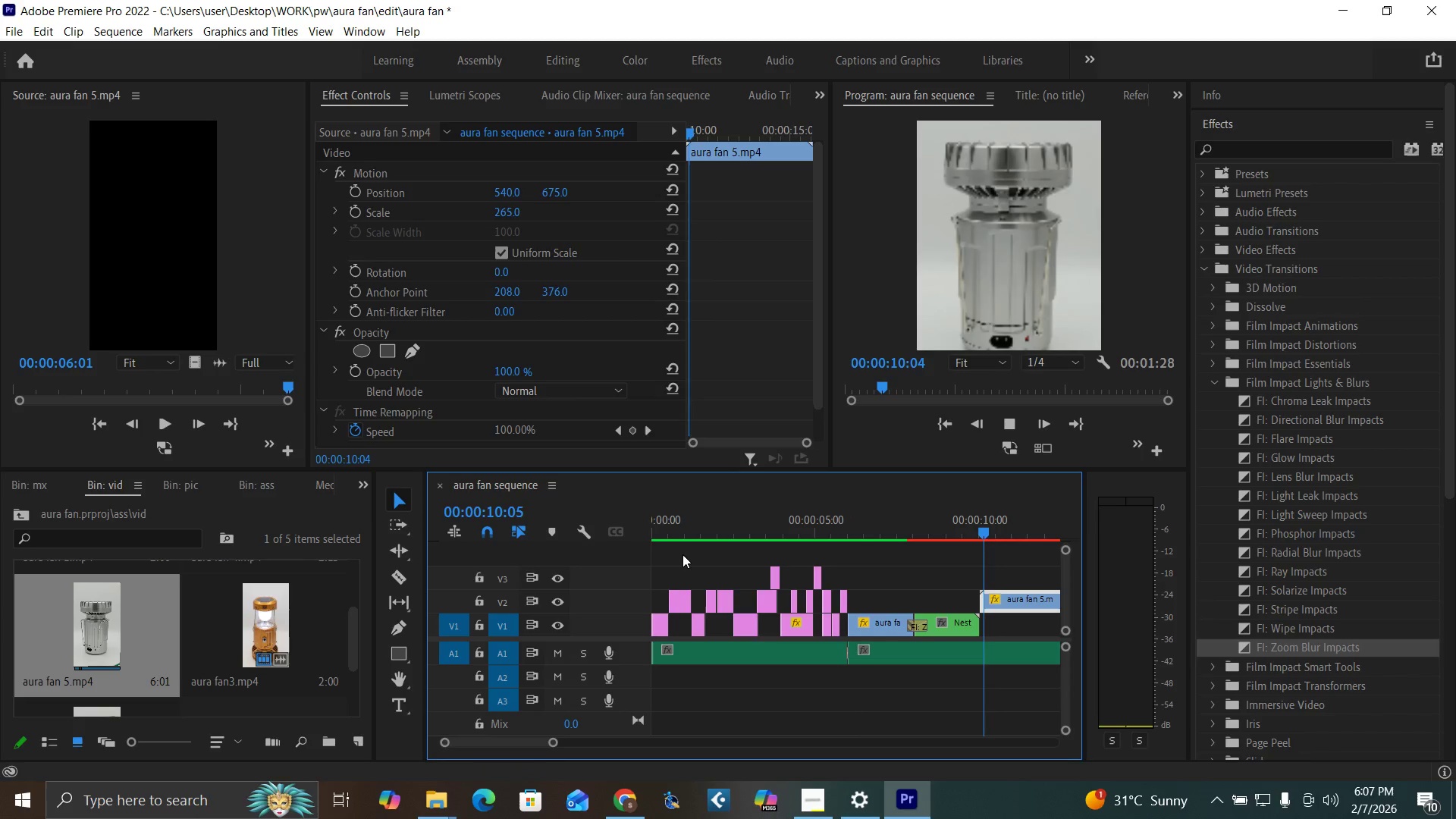 
key(Space)
 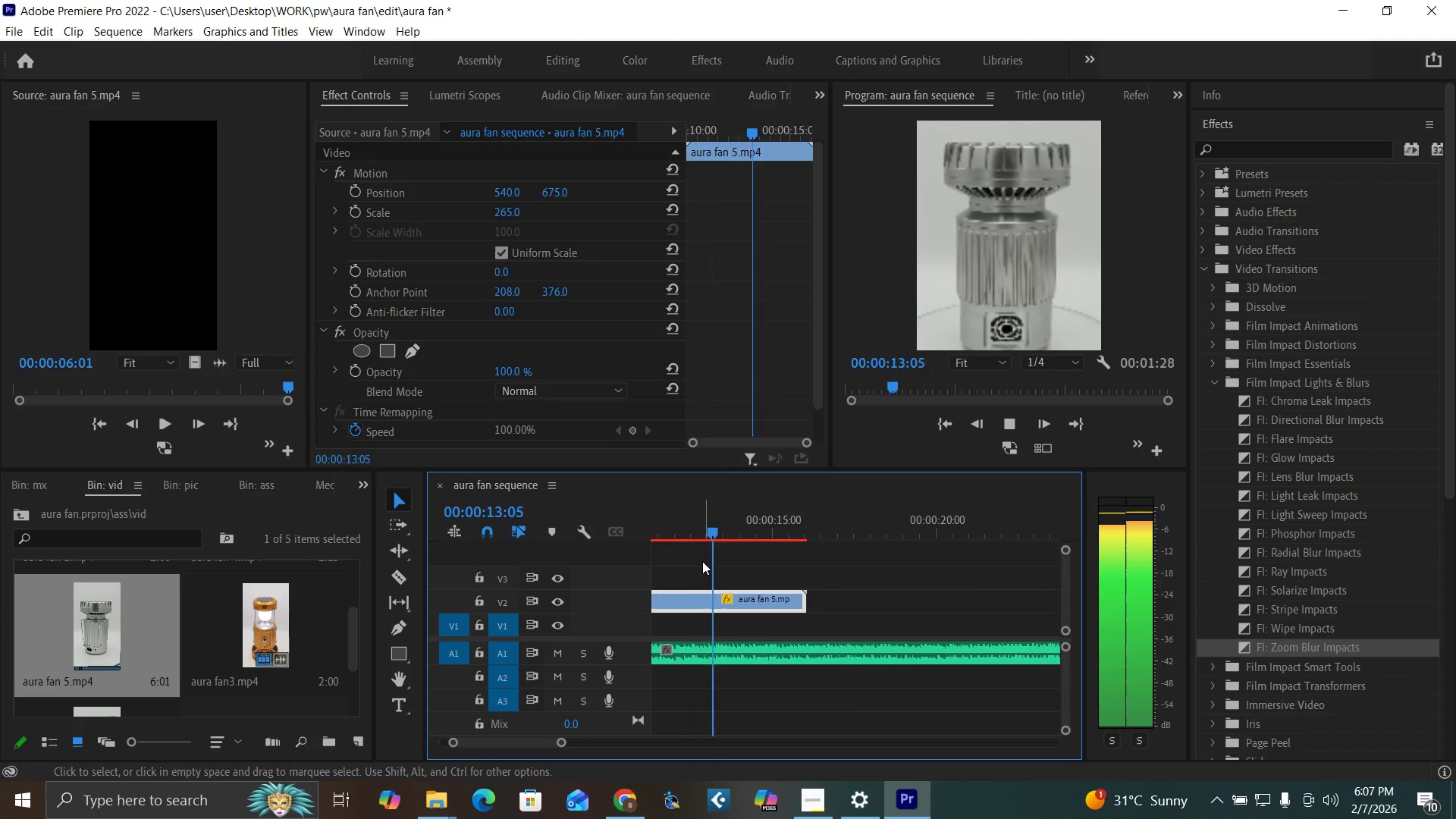 
key(Space)
 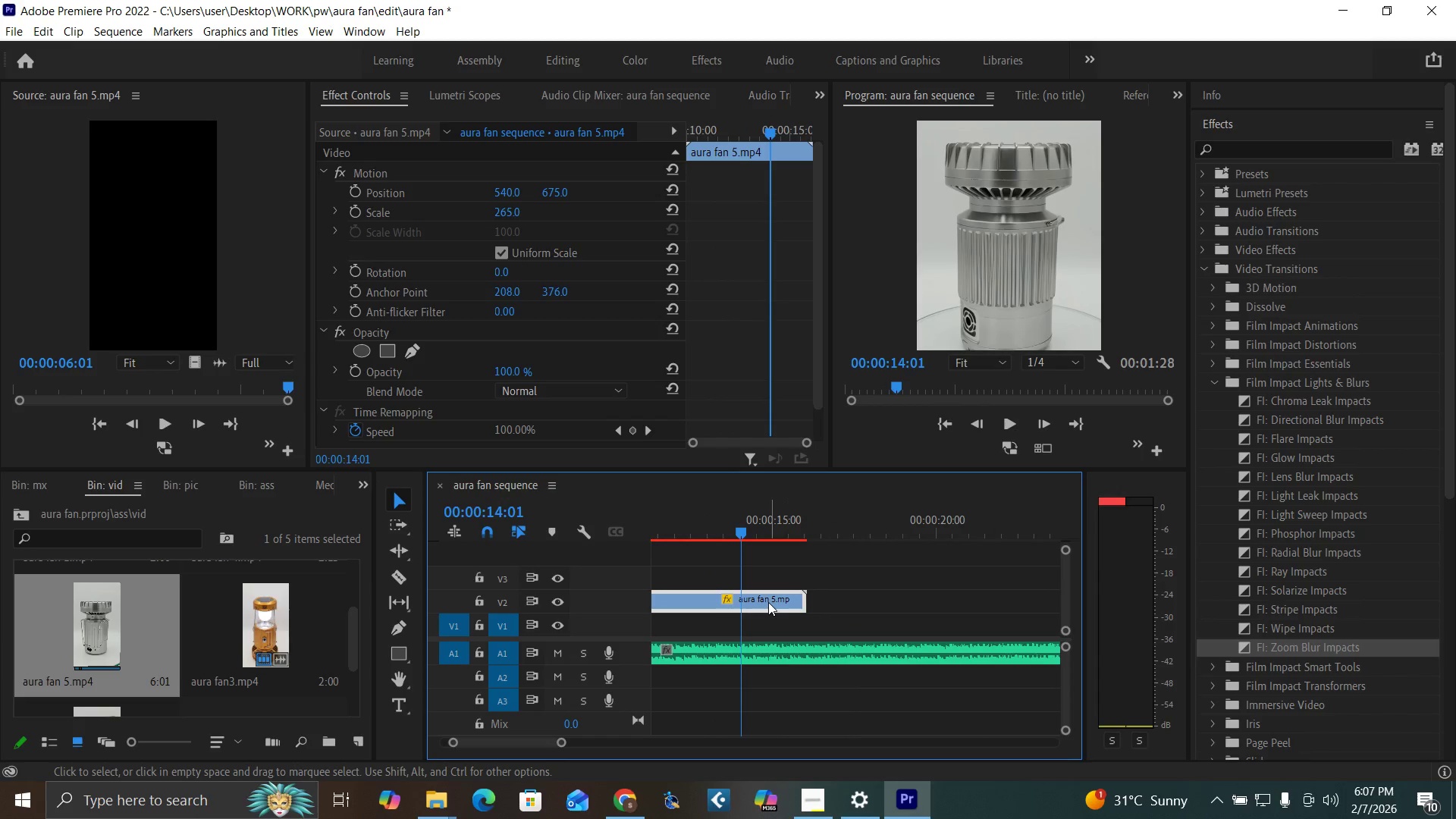 
left_click_drag(start_coordinate=[761, 598], to_coordinate=[701, 601])
 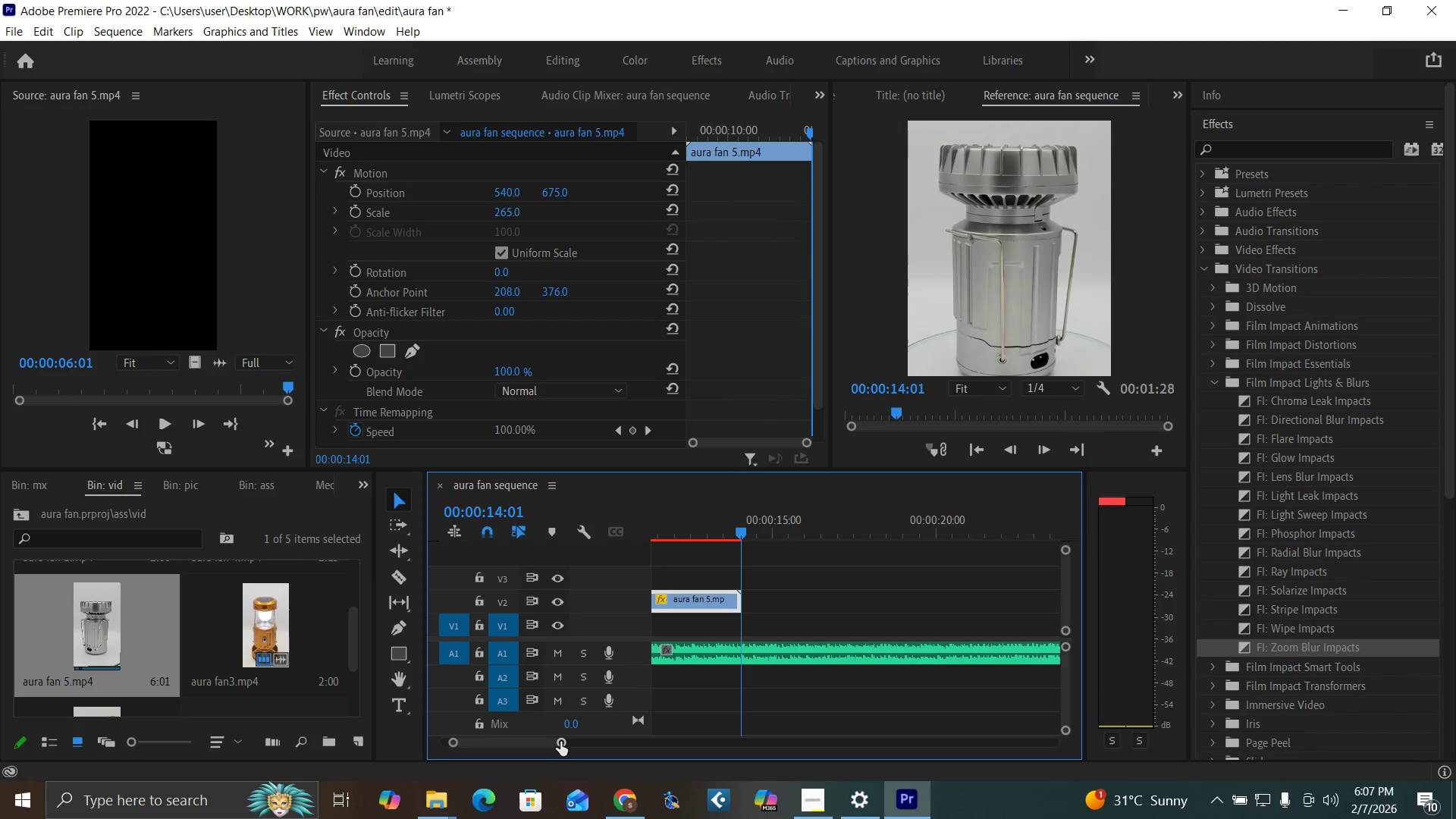 
left_click_drag(start_coordinate=[560, 742], to_coordinate=[568, 746])
 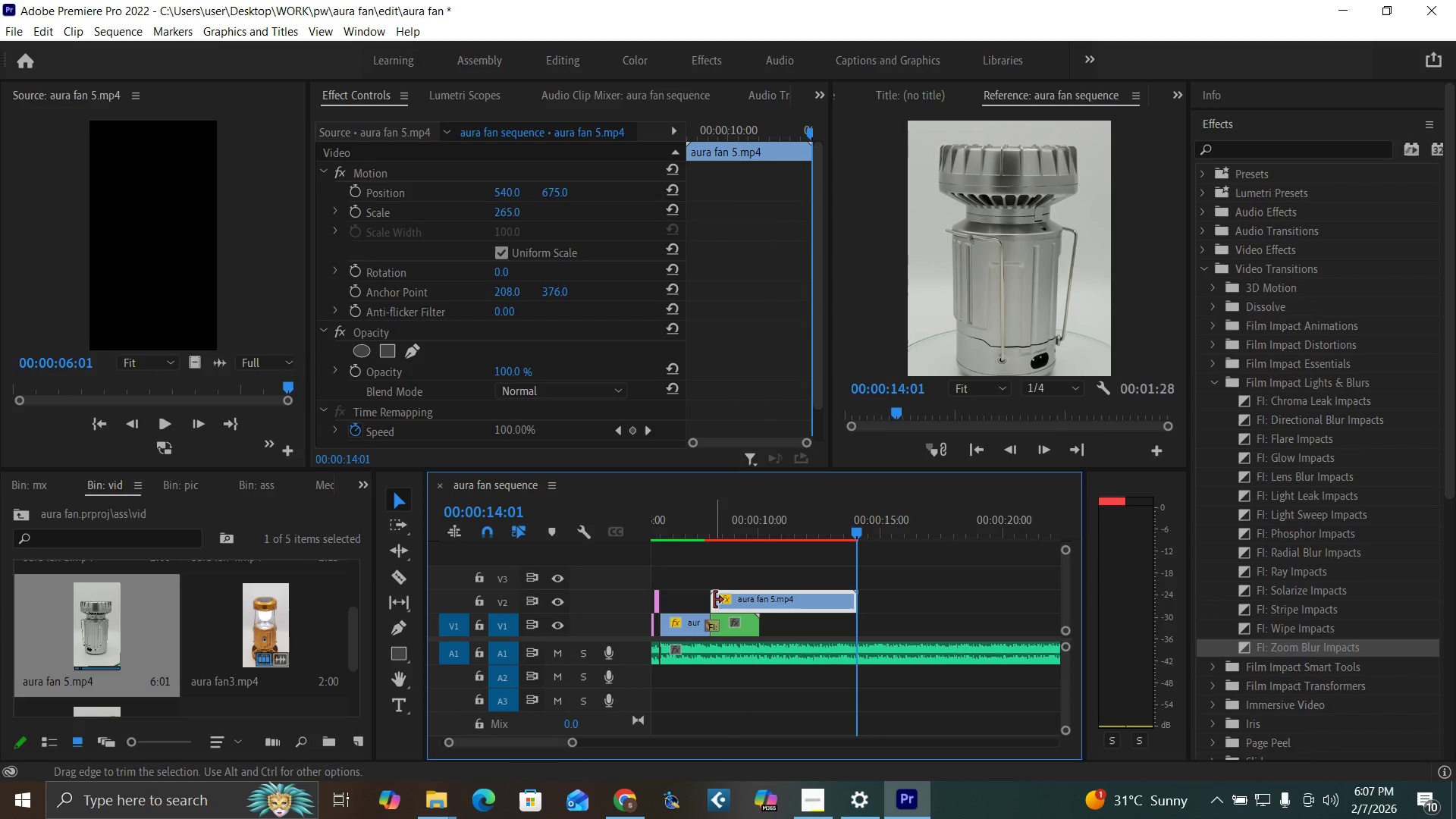 
left_click_drag(start_coordinate=[715, 600], to_coordinate=[757, 610])
 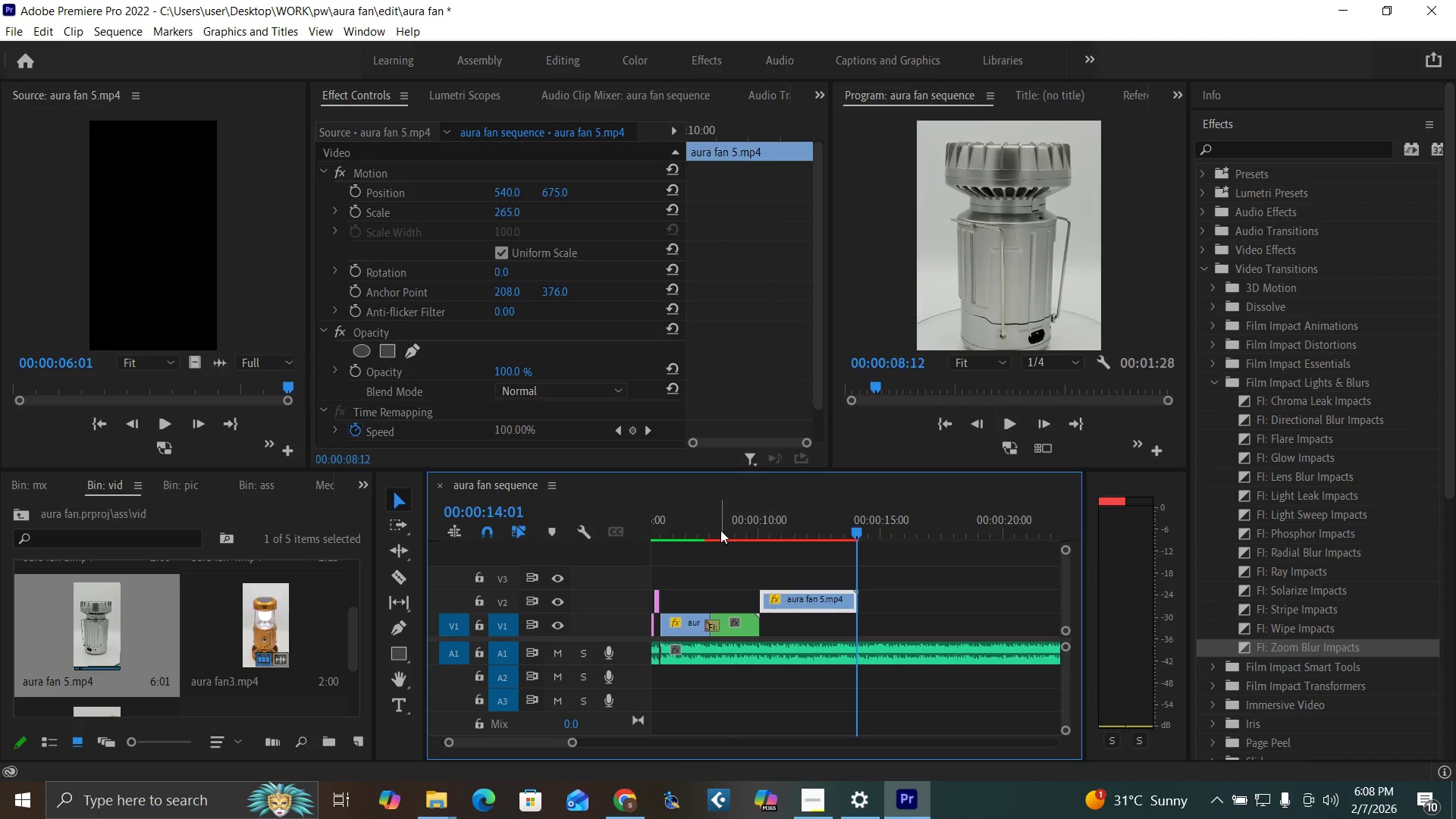 
left_click([720, 530])
 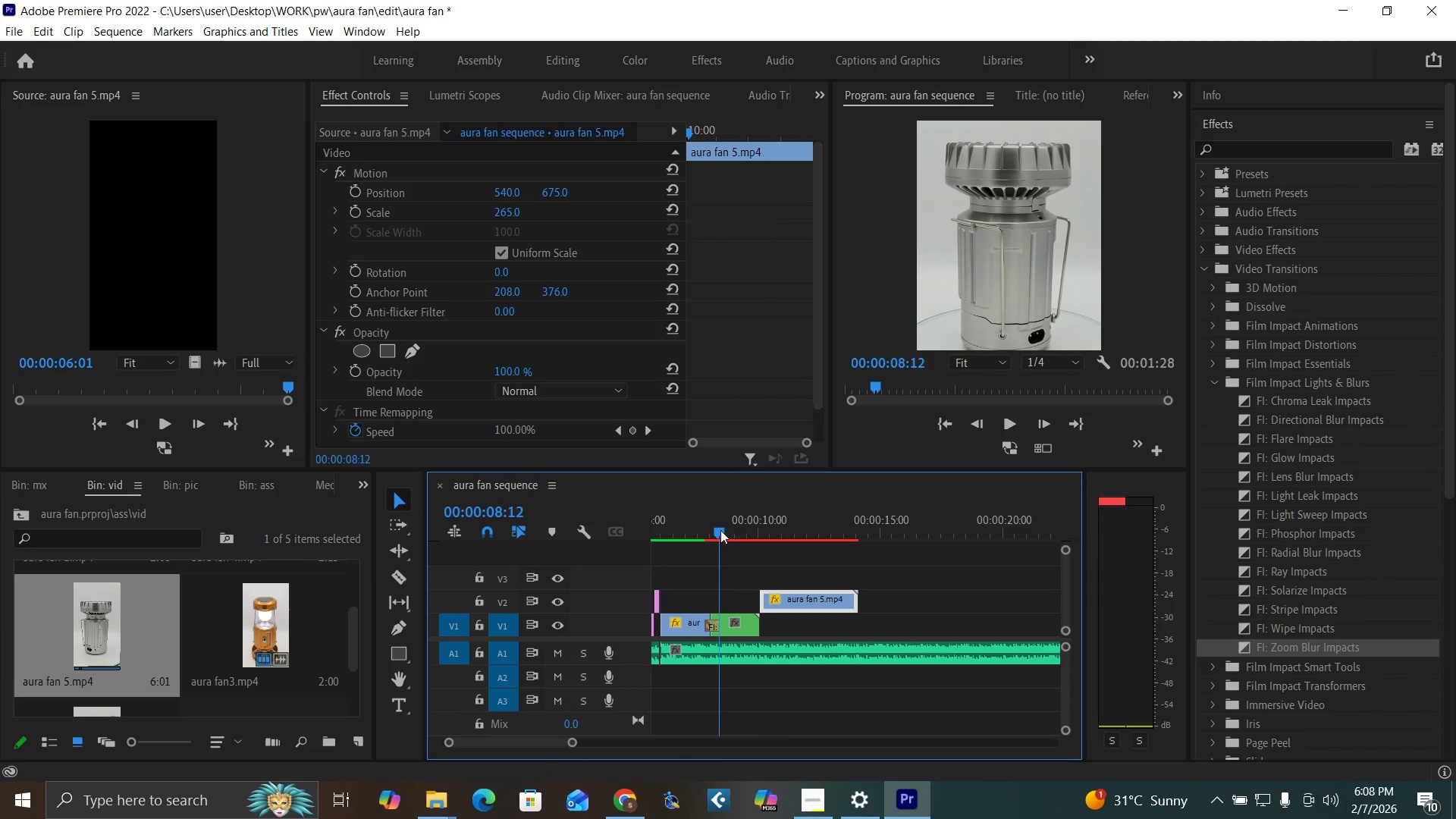 
key(Space)
 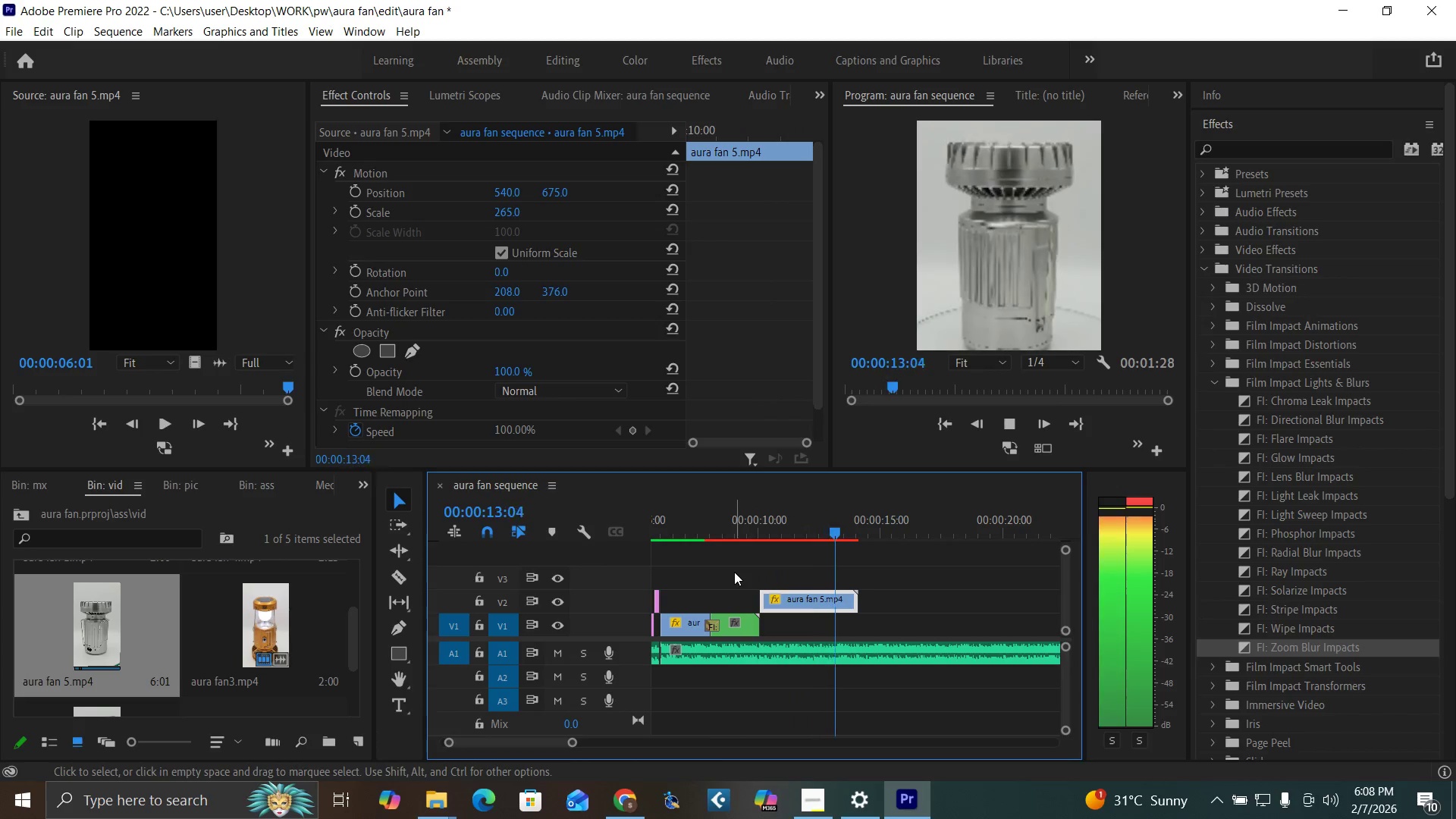 
wait(6.8)
 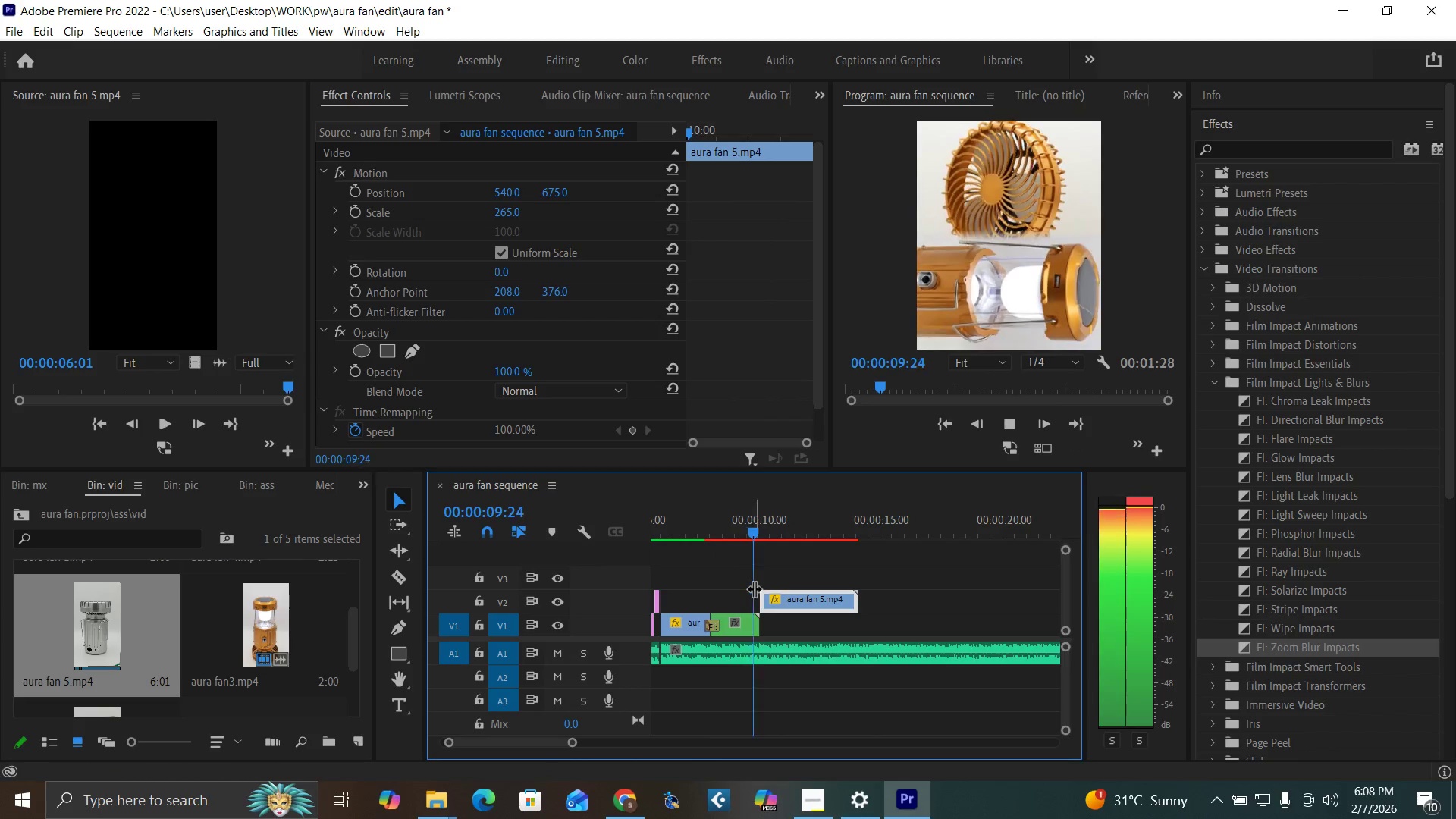 
key(Space)
 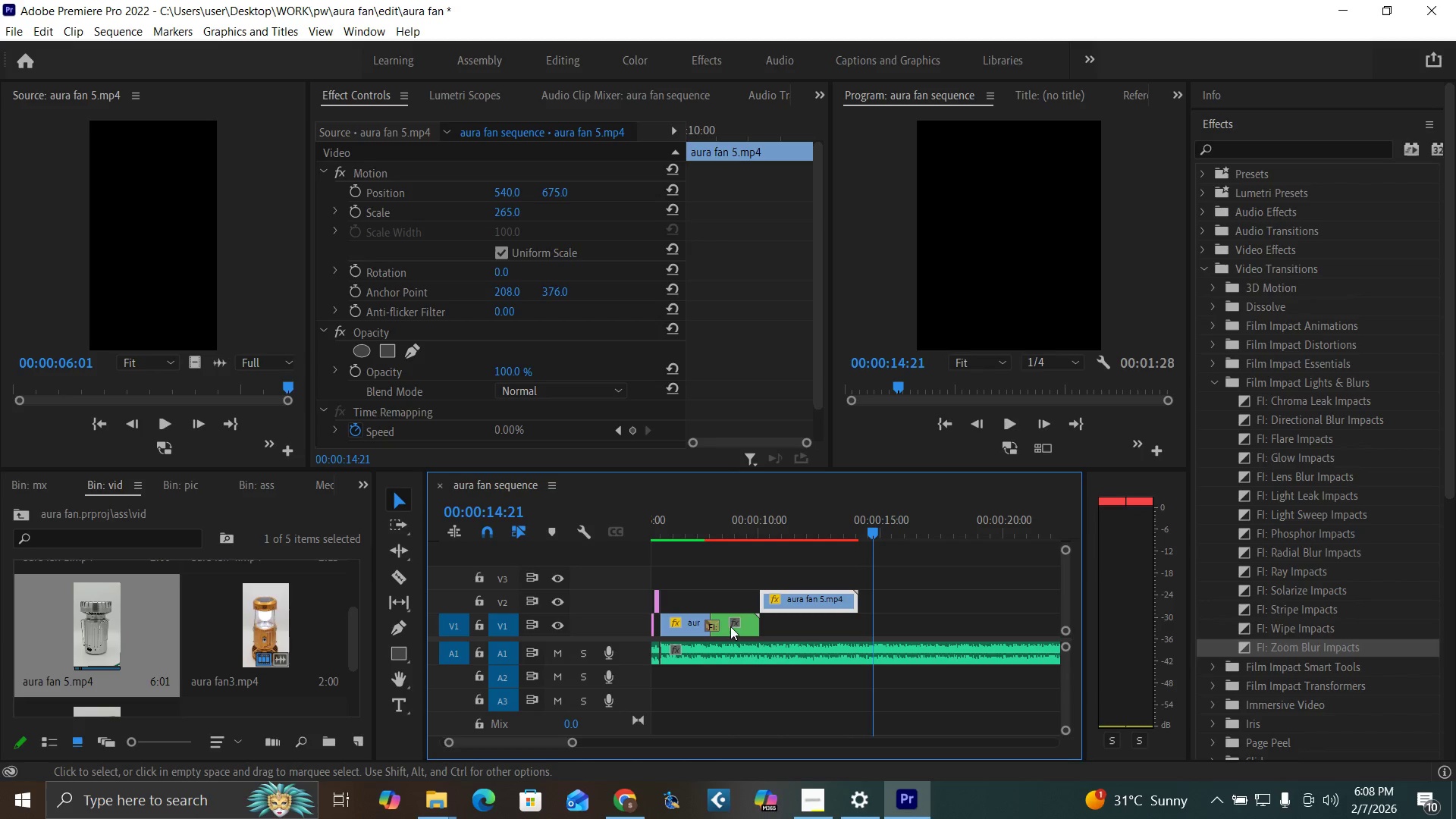 
wait(5.69)
 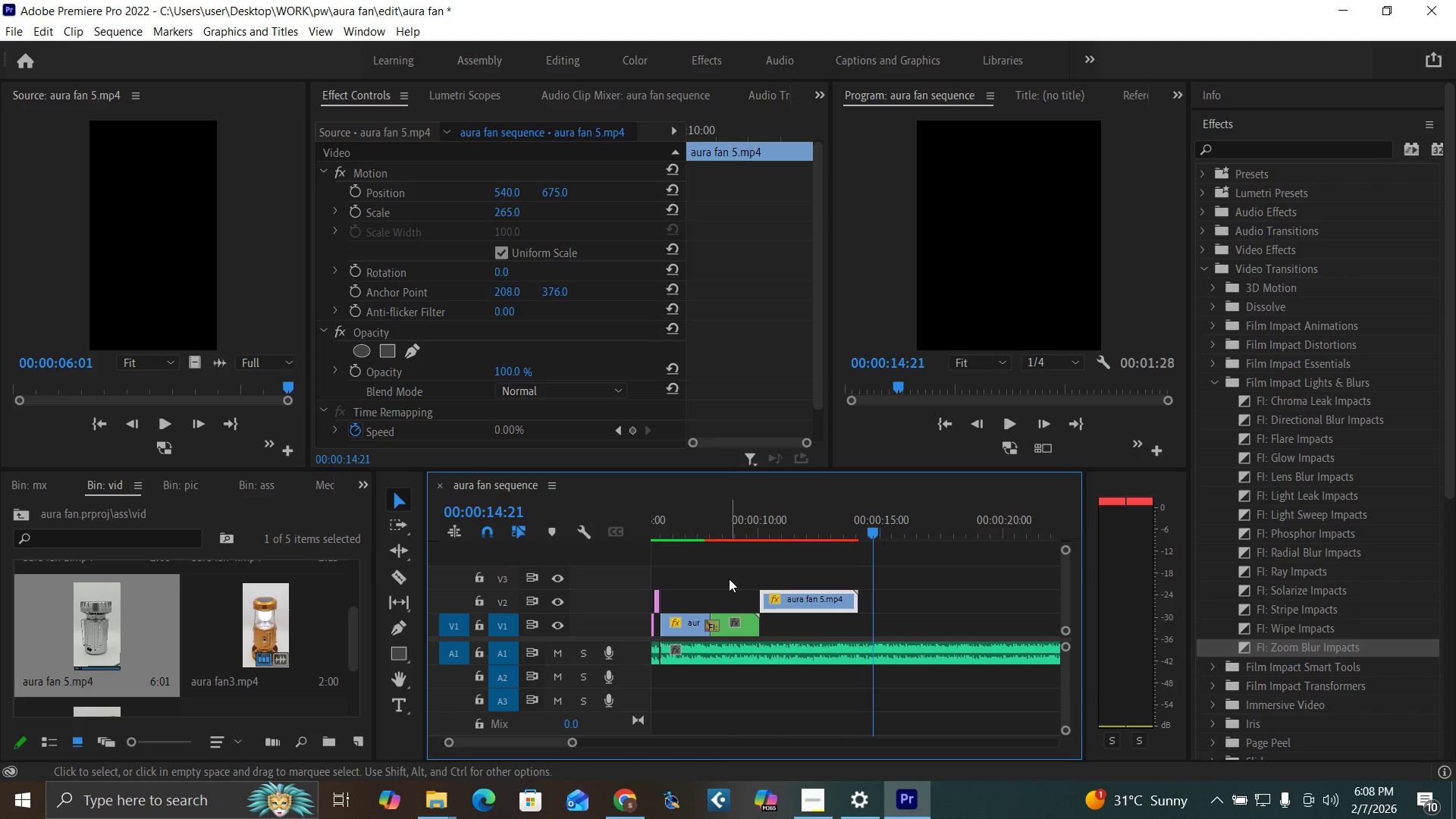 
left_click([766, 526])
 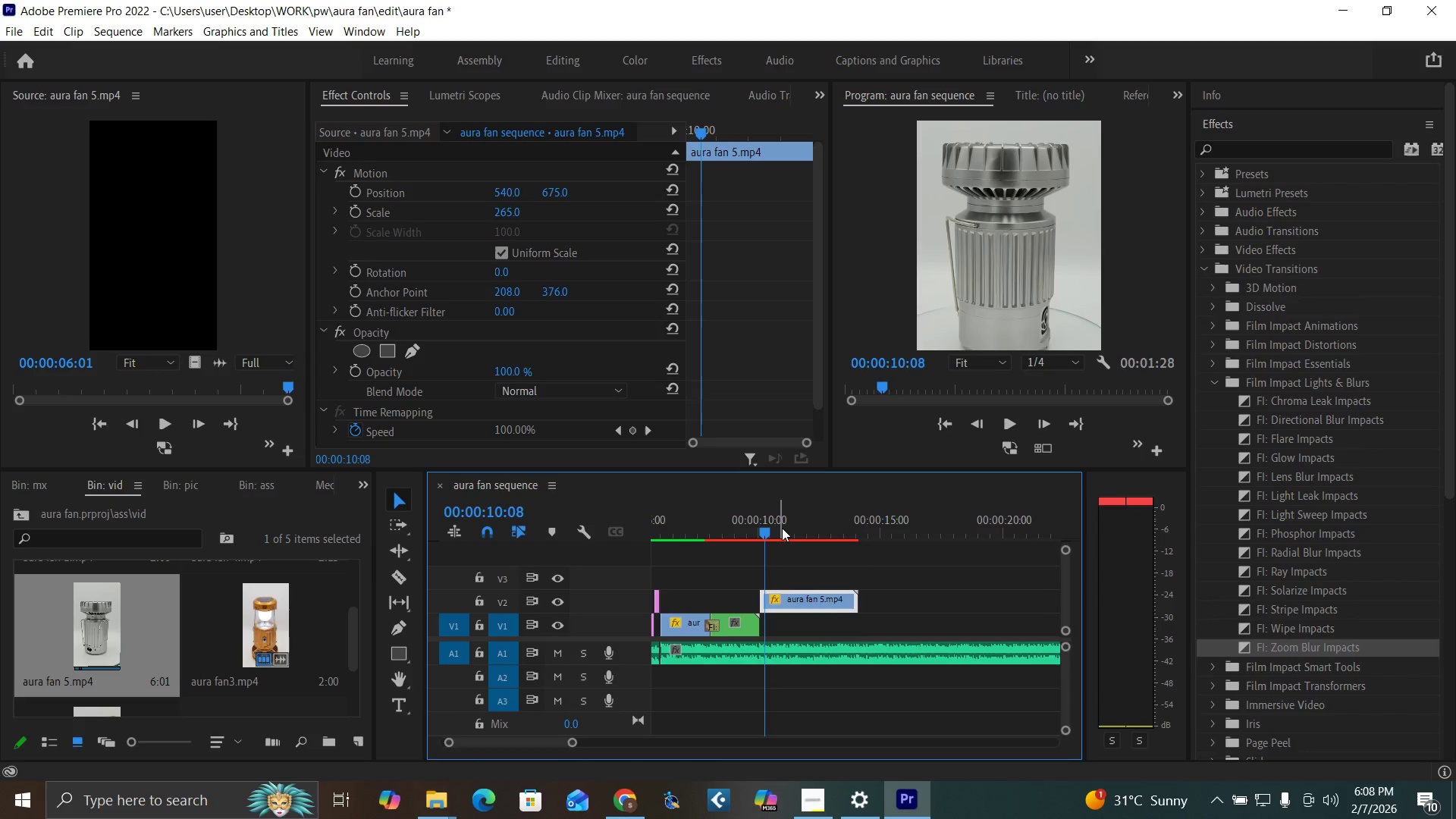 
key(Equal)
 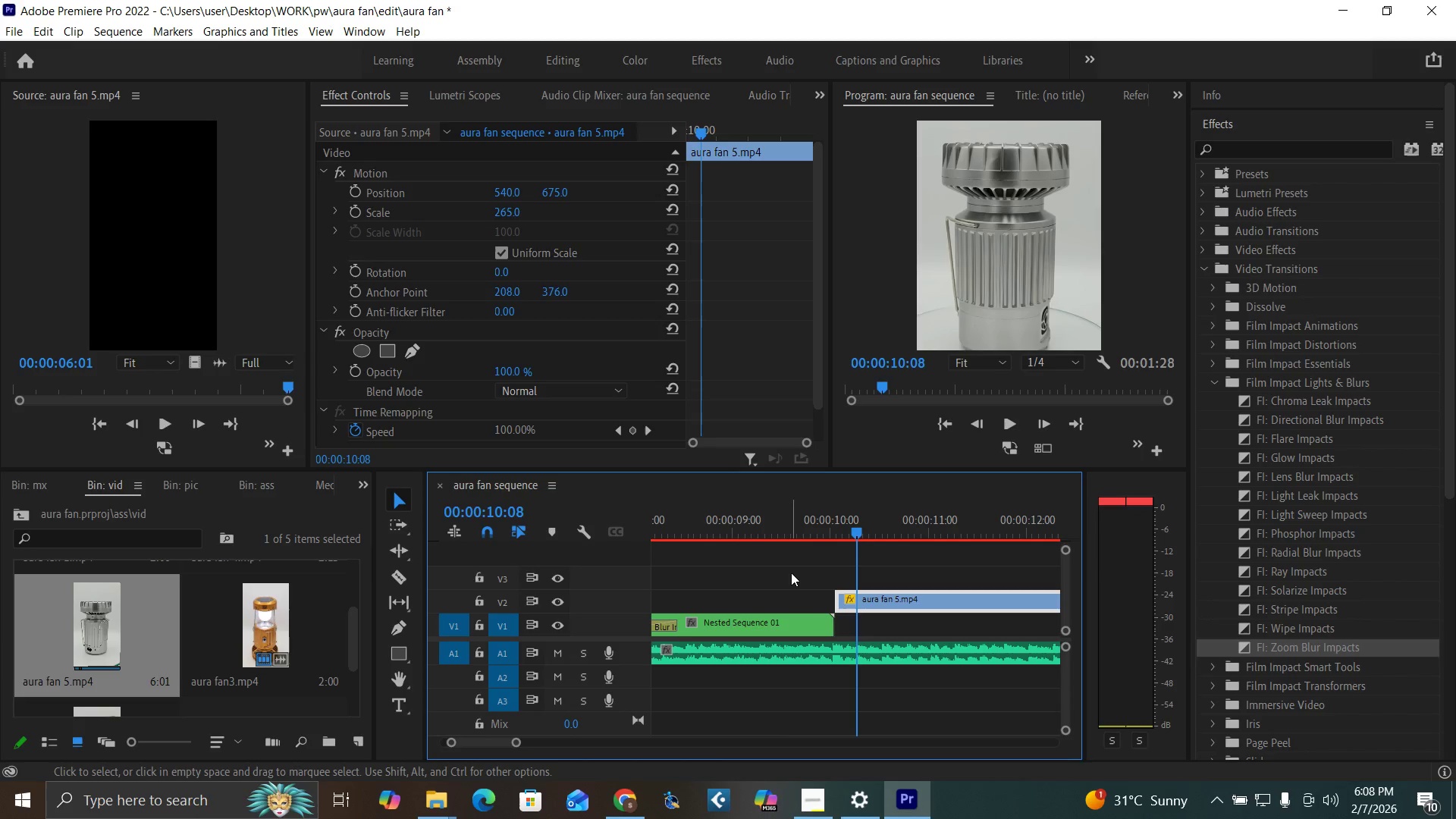 
key(Equal)
 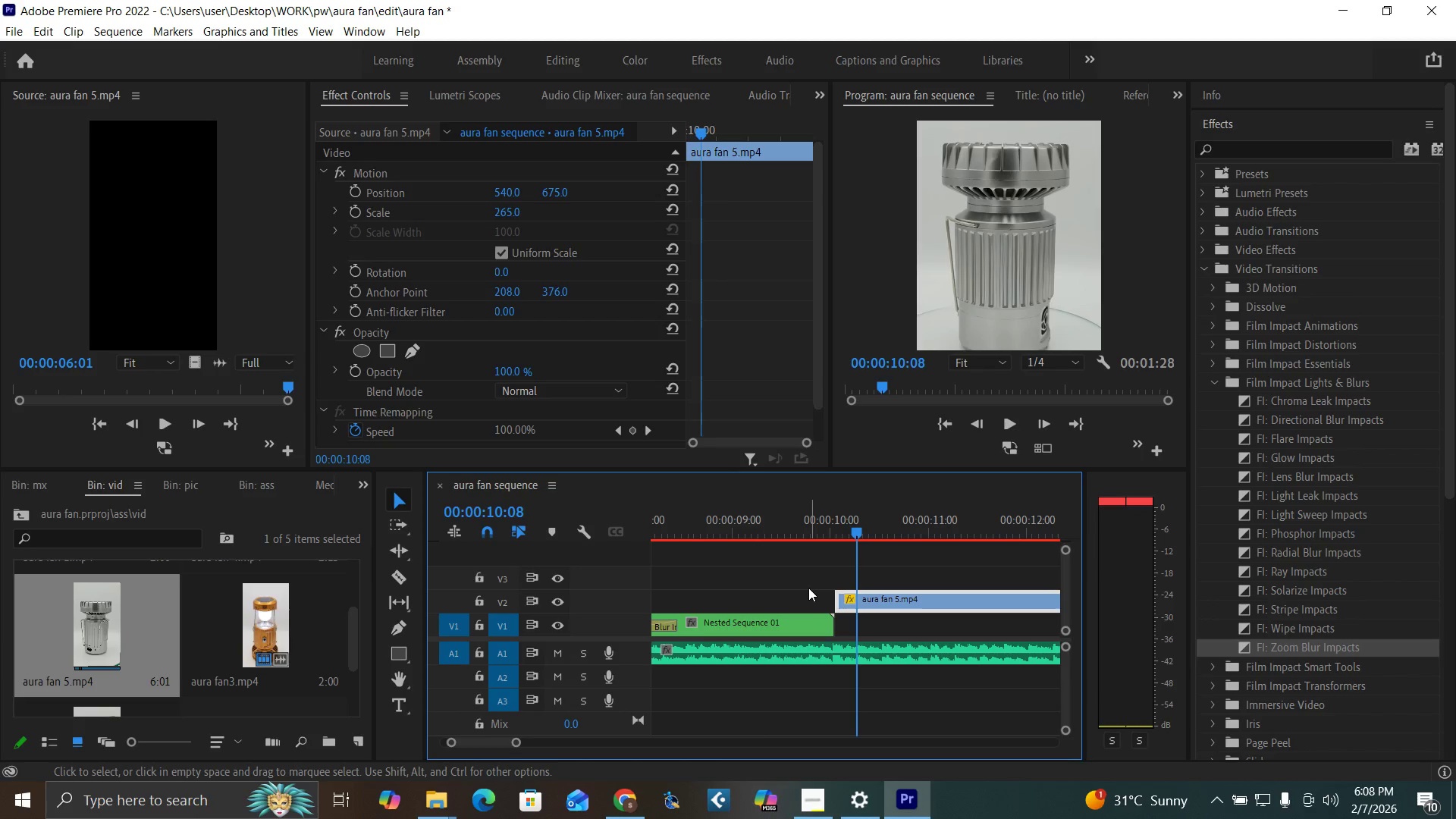 
key(ArrowLeft)
 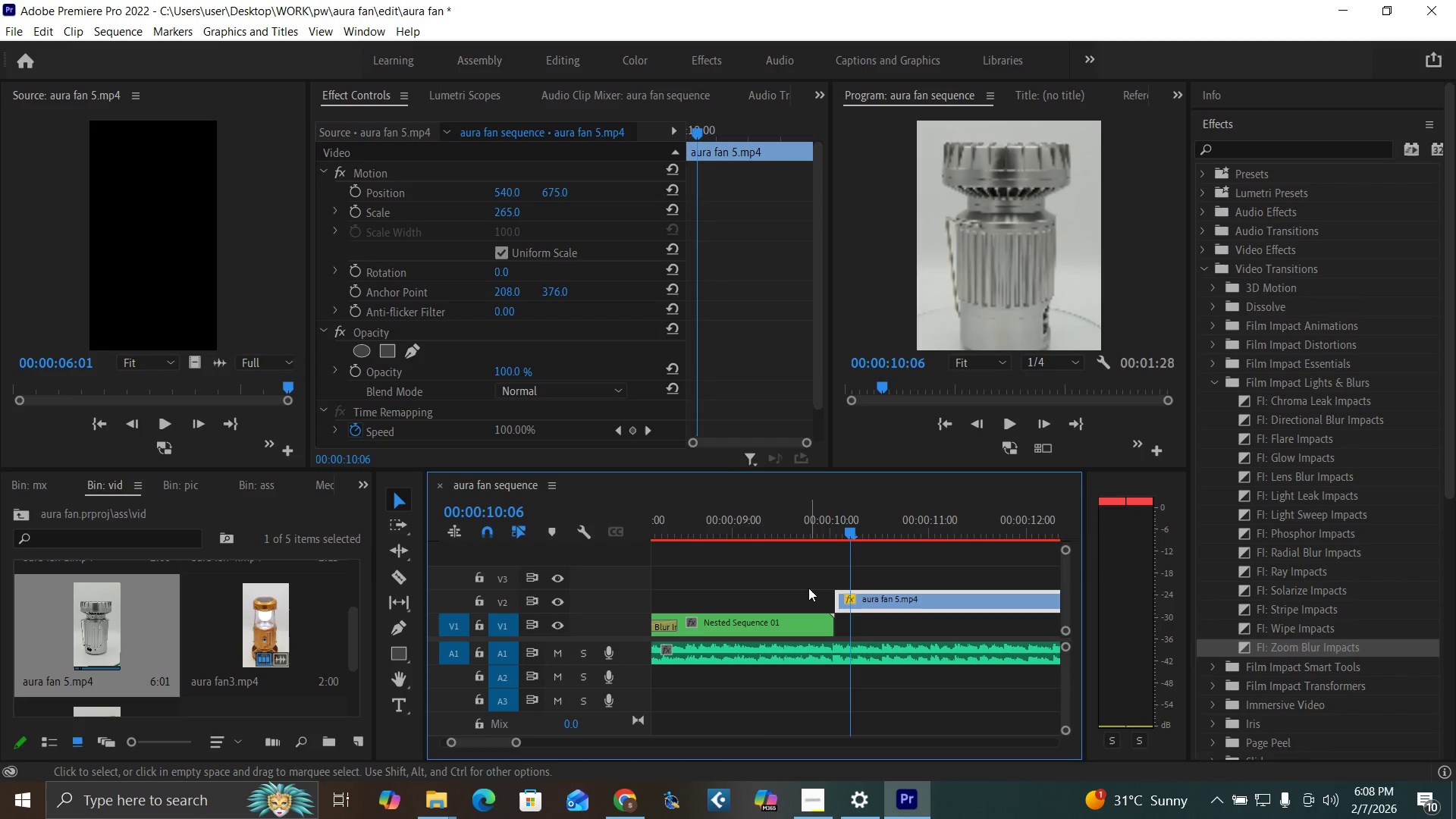 
key(ArrowLeft)
 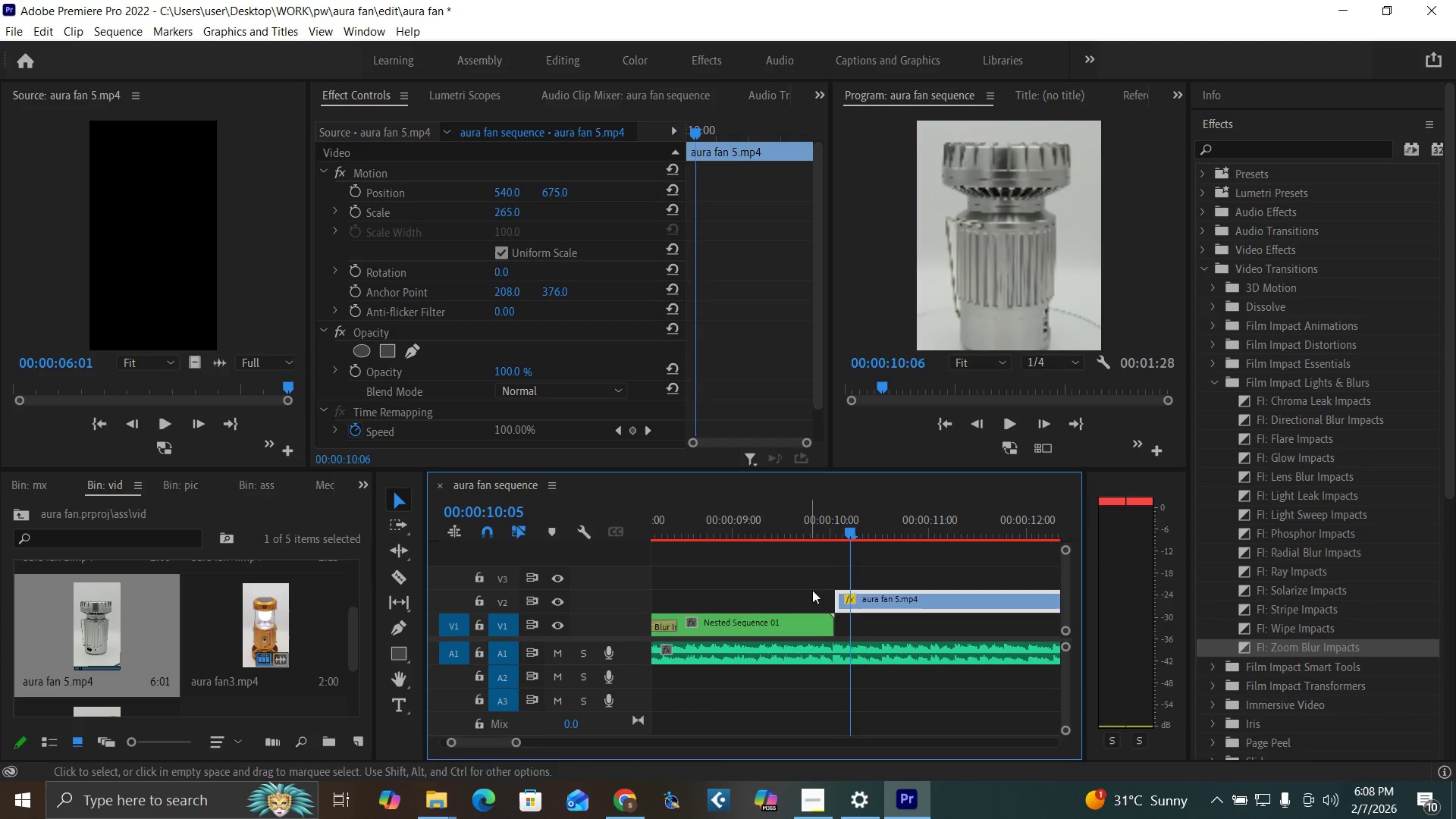 
key(ArrowLeft)
 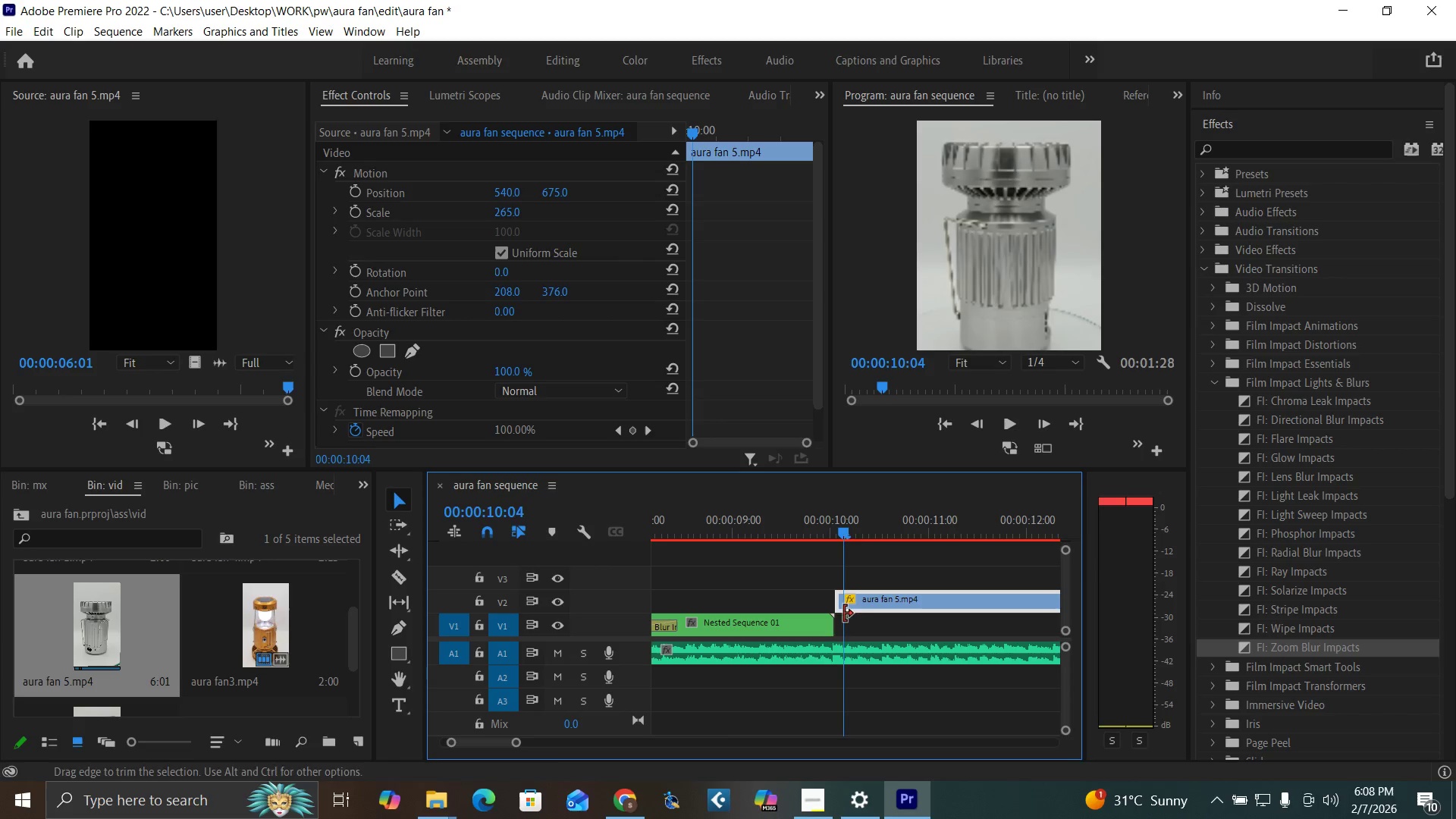 
key(ArrowLeft)
 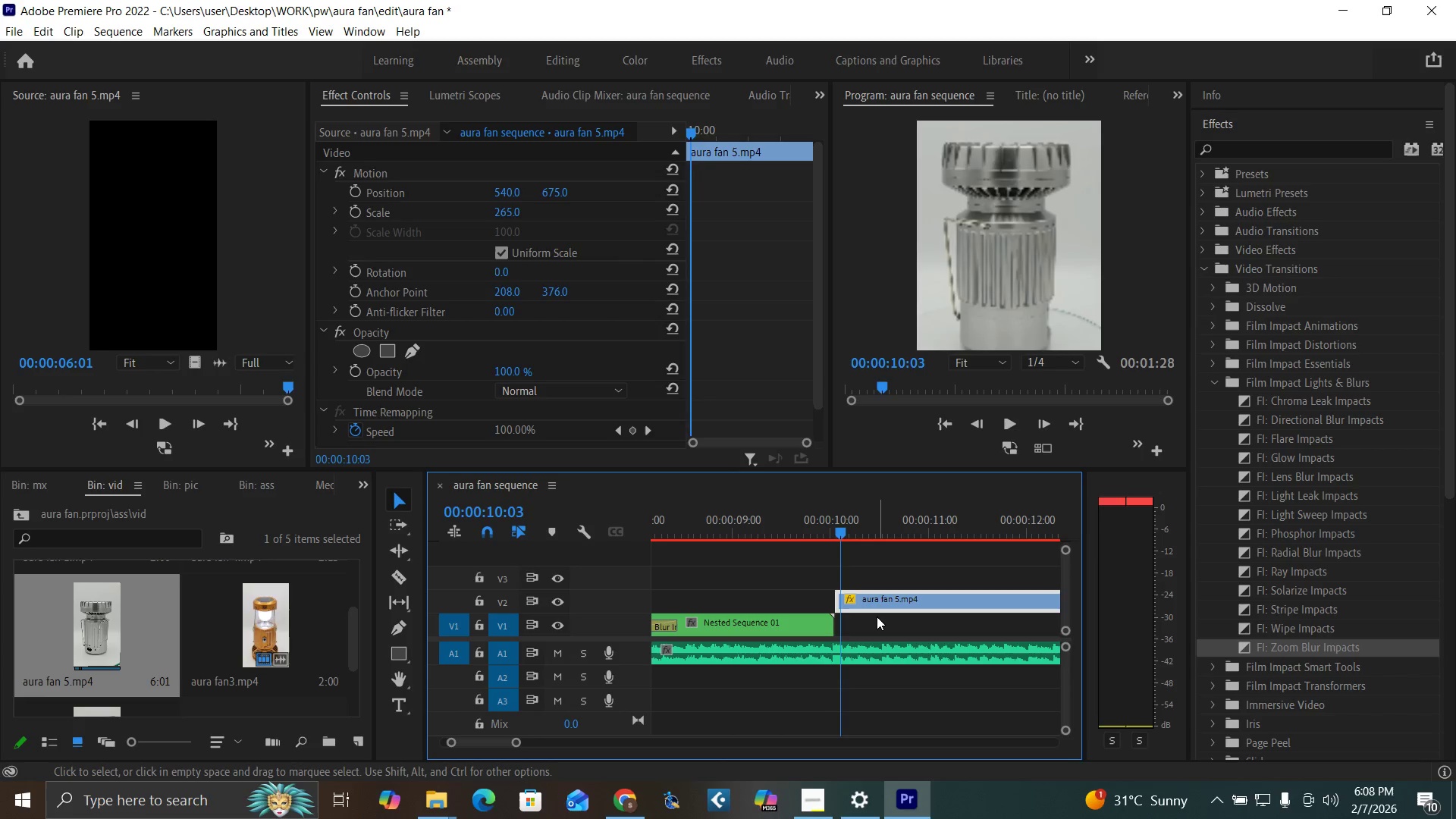 
key(ArrowLeft)
 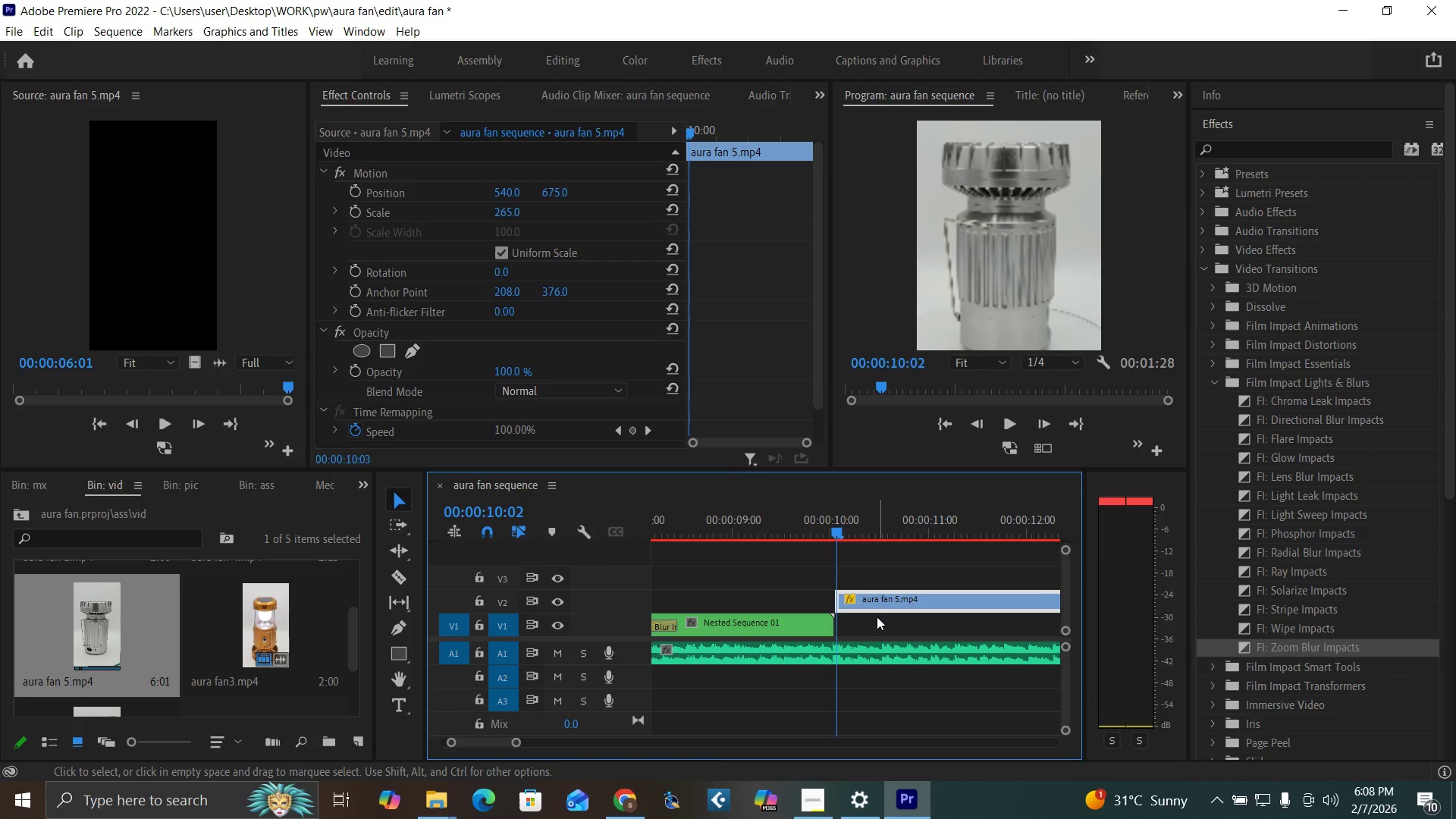 
key(ArrowLeft)
 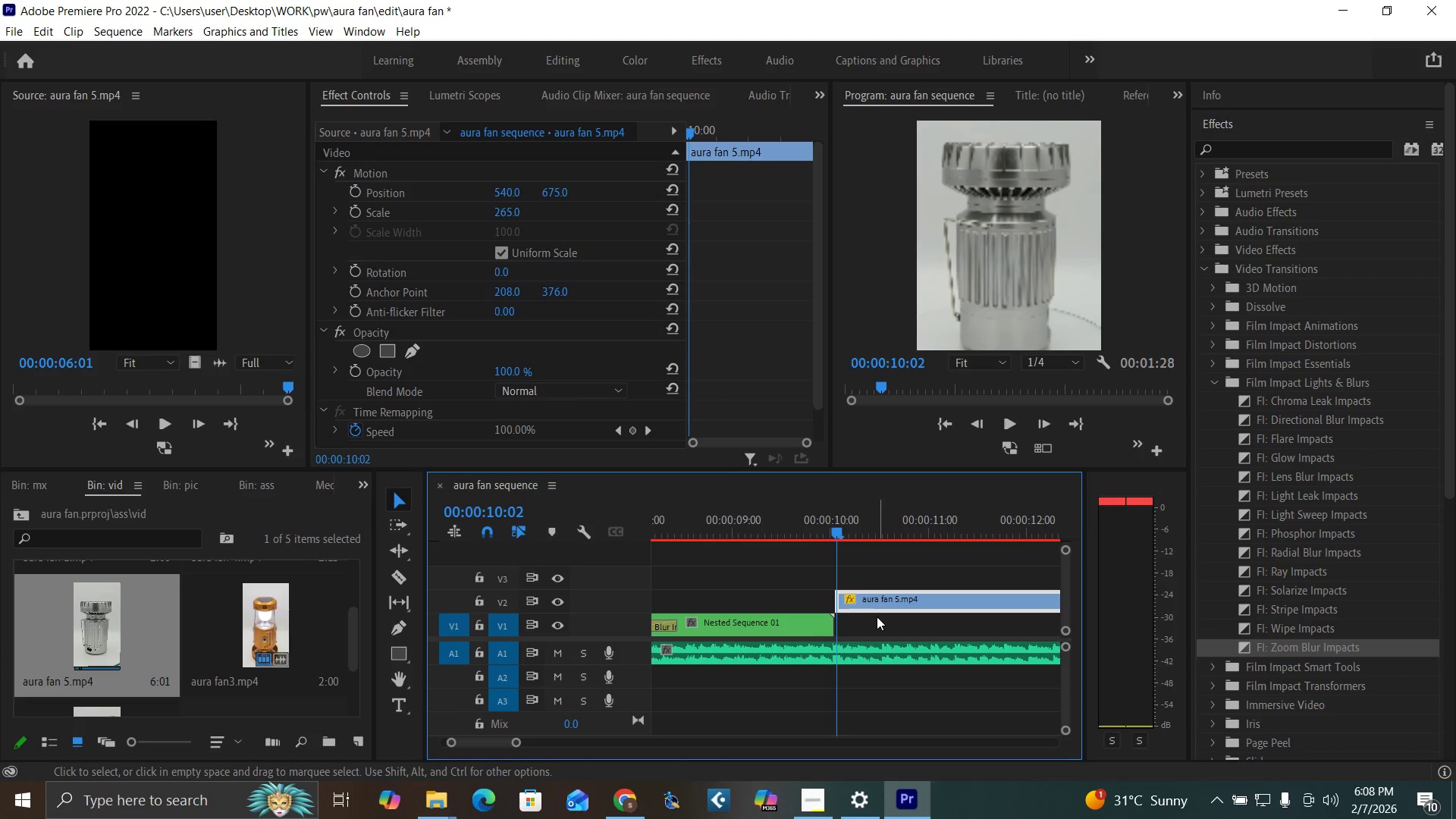 
key(ArrowLeft)
 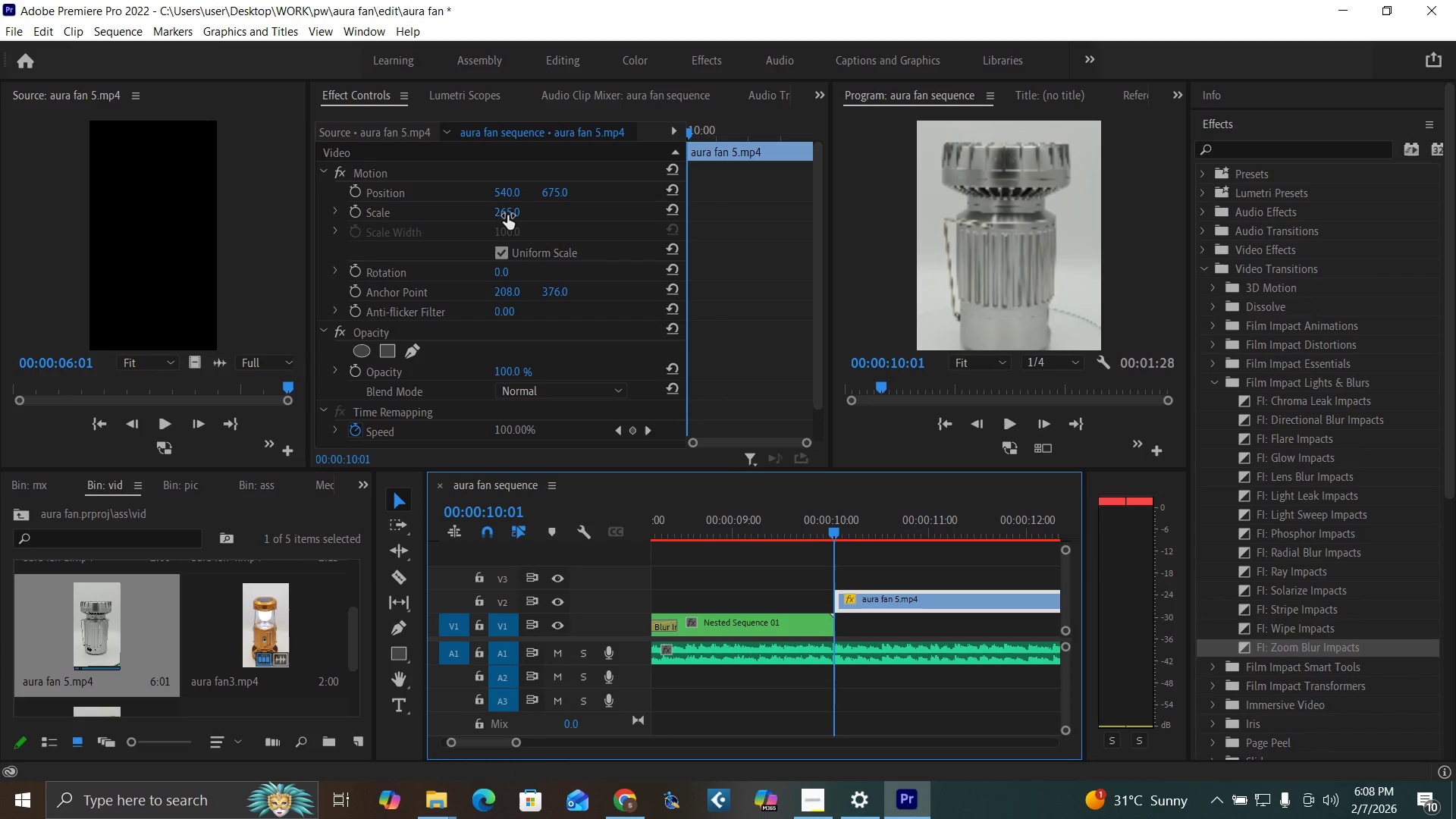 
left_click_drag(start_coordinate=[506, 212], to_coordinate=[650, 237])
 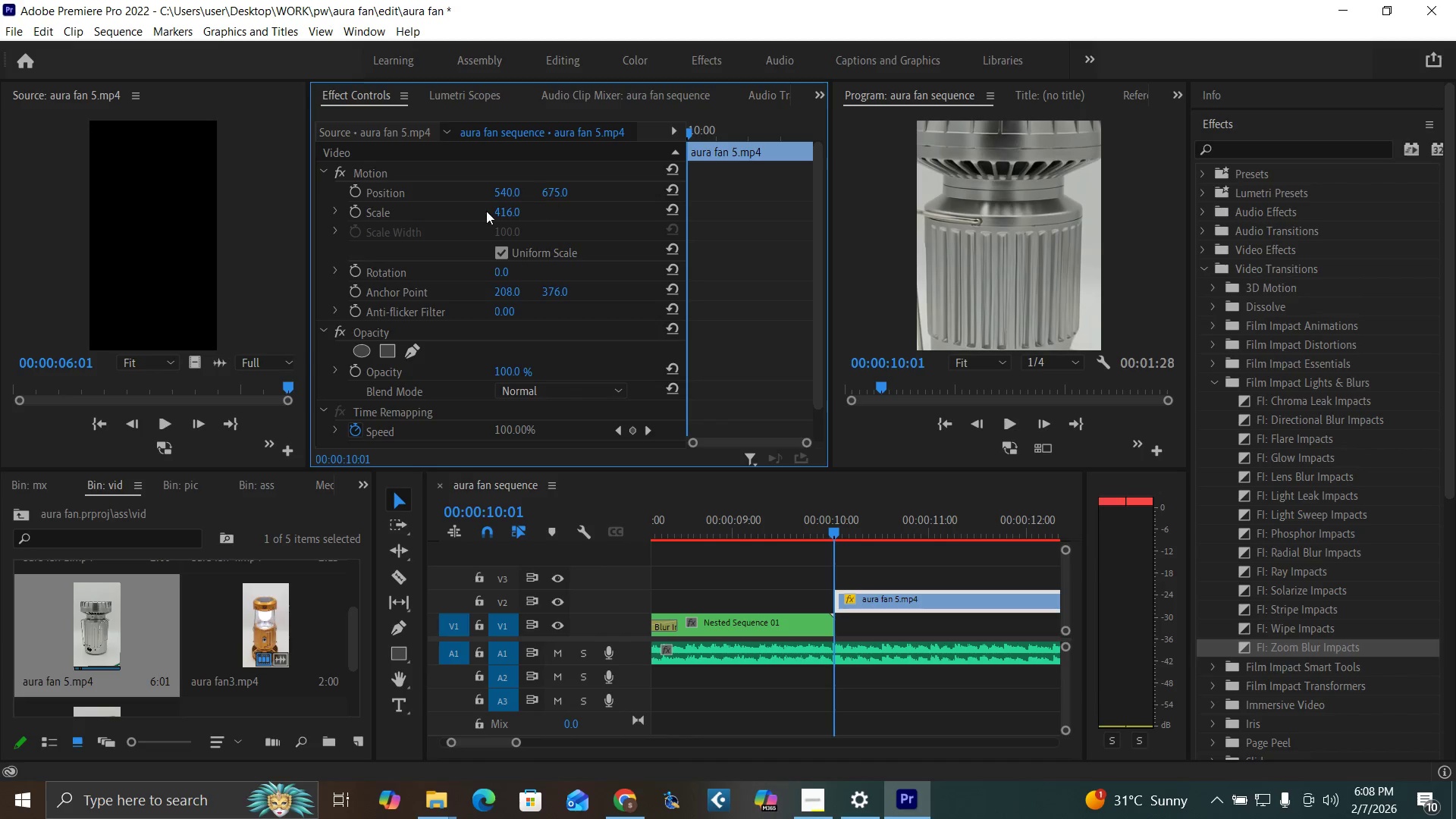 
left_click_drag(start_coordinate=[499, 211], to_coordinate=[521, 214])
 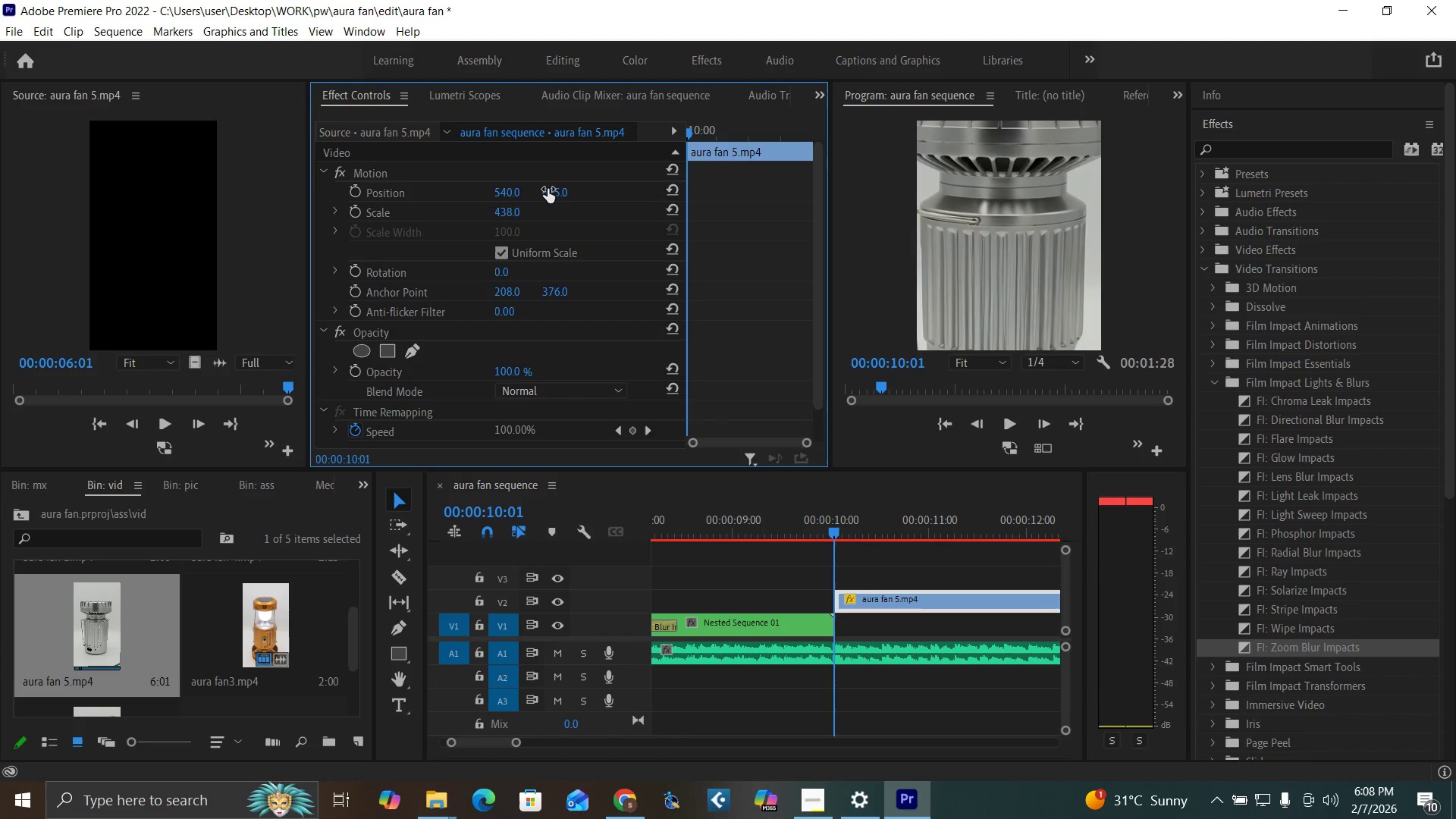 
left_click_drag(start_coordinate=[555, 193], to_coordinate=[606, 243])
 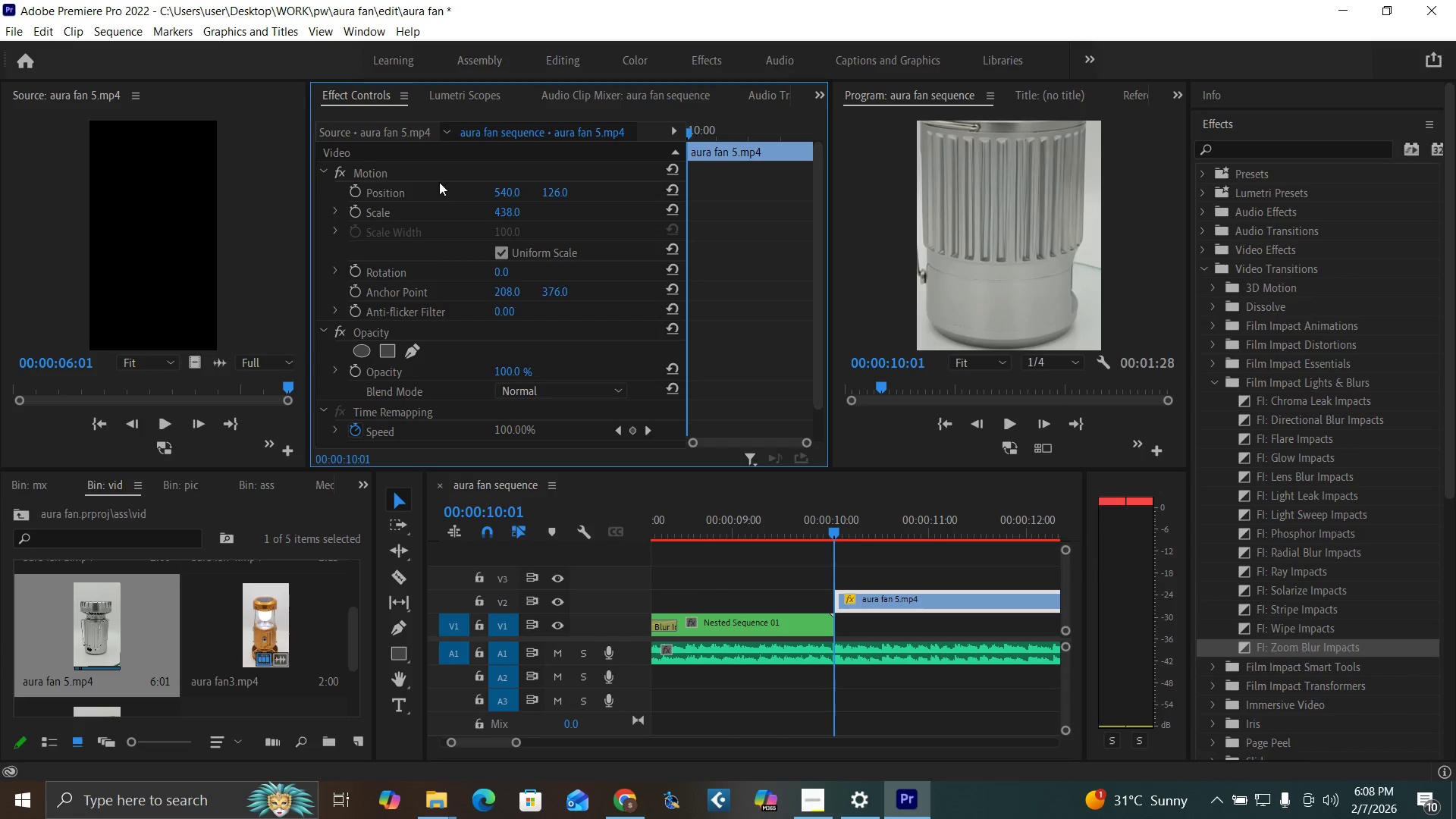 
left_click_drag(start_coordinate=[505, 195], to_coordinate=[585, 209])
 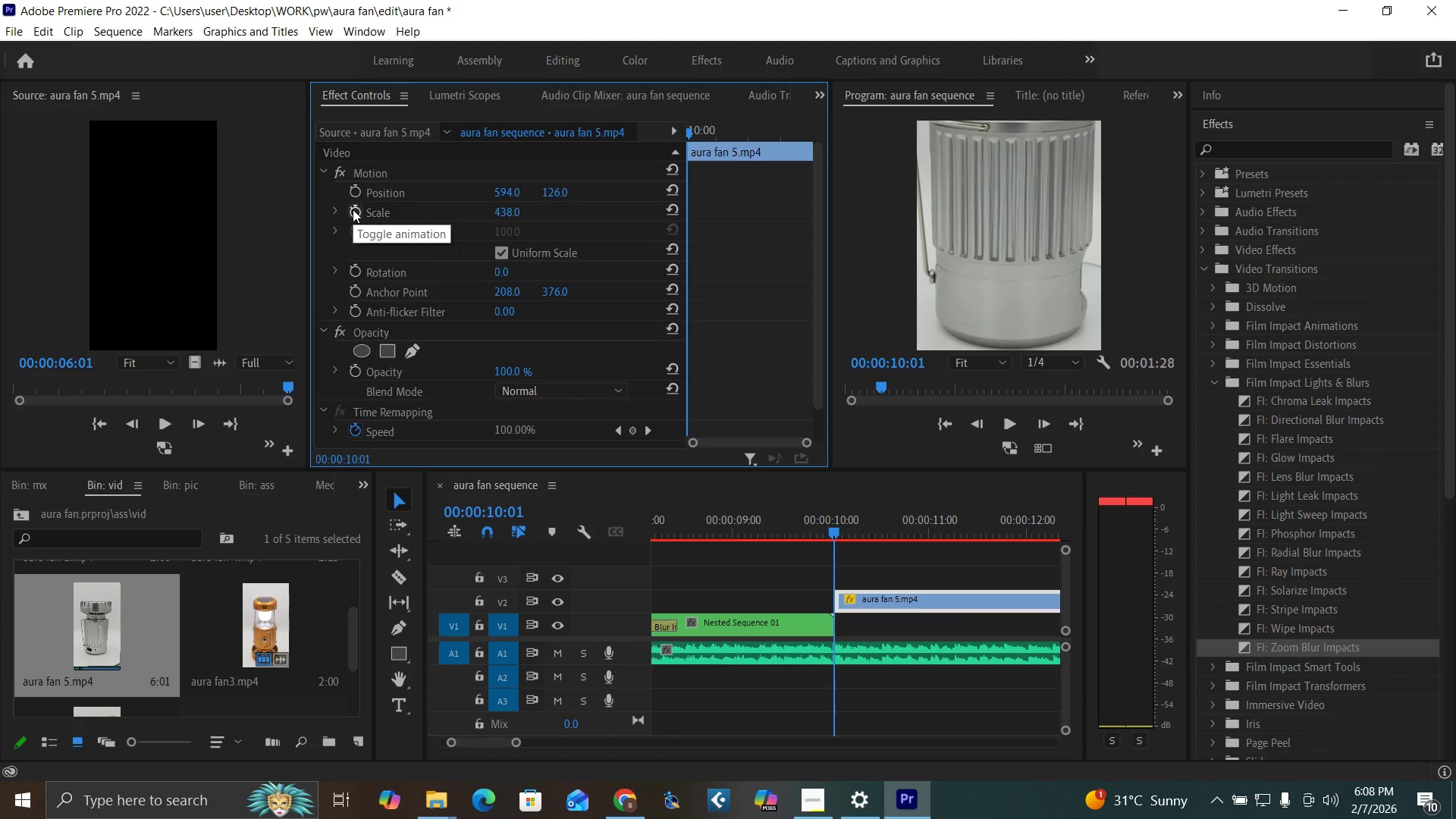 
left_click([353, 209])
 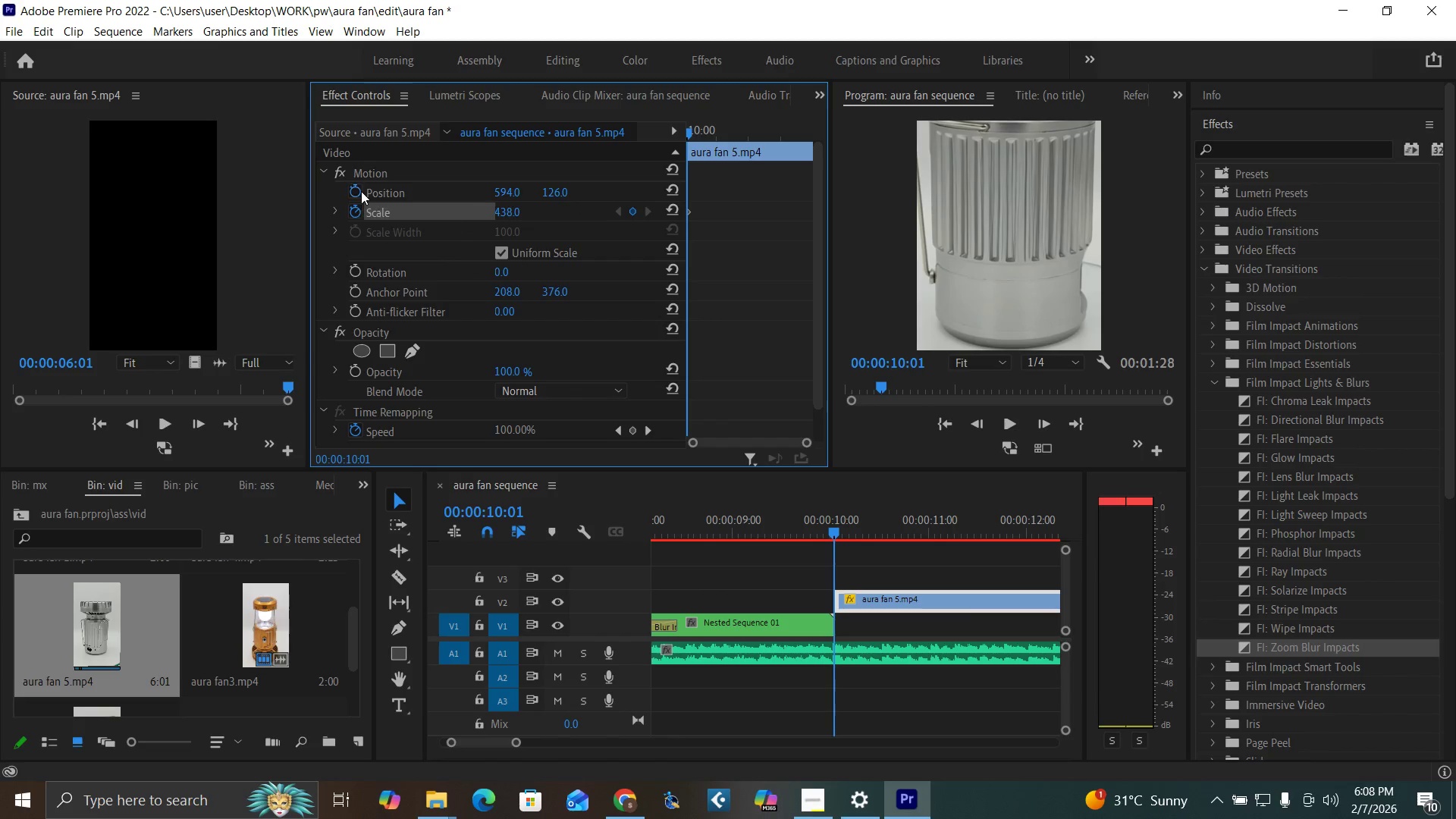 
left_click([361, 191])
 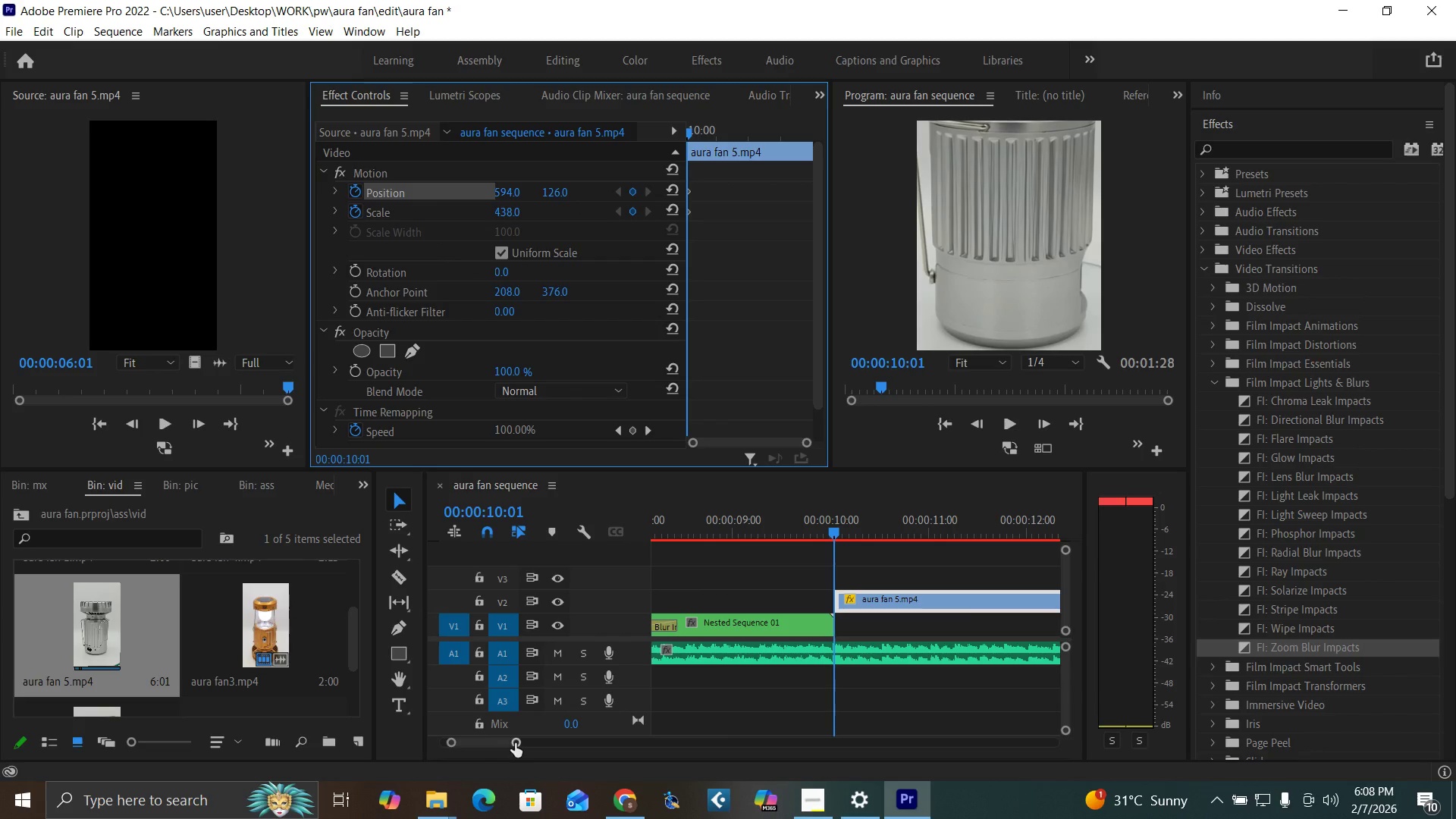 
left_click_drag(start_coordinate=[515, 741], to_coordinate=[542, 752])
 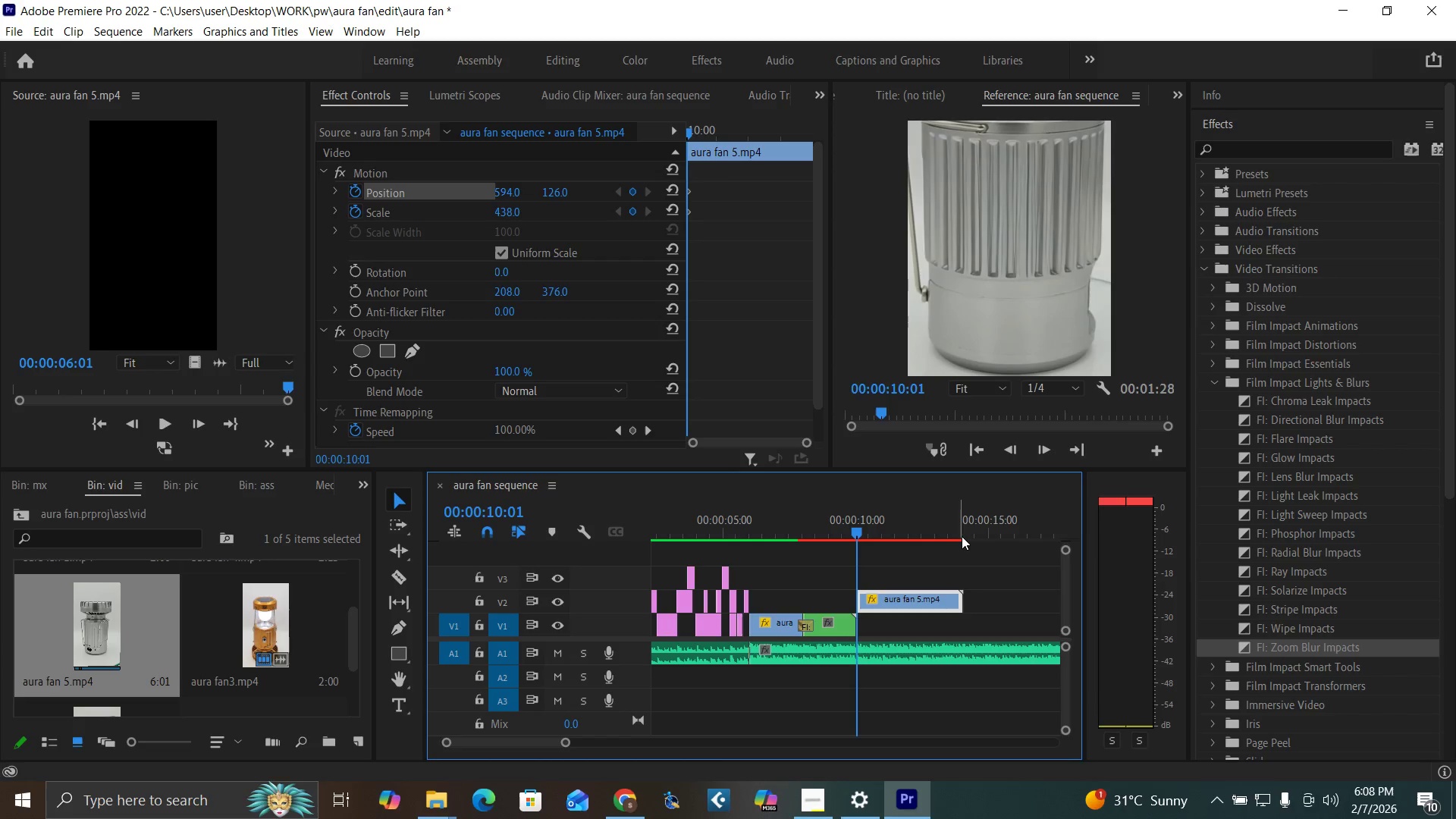 
left_click([962, 536])
 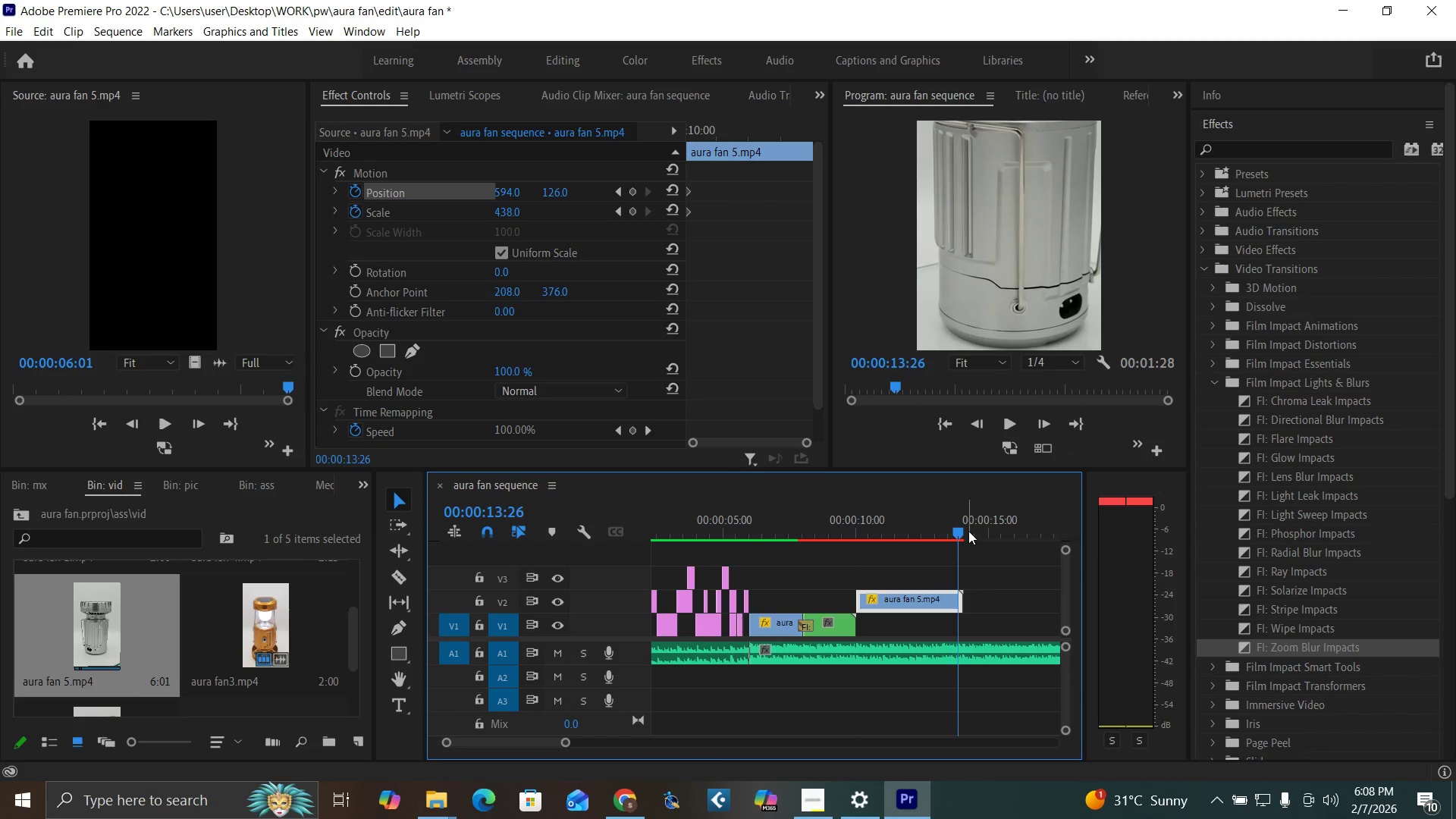 
key(Equal)
 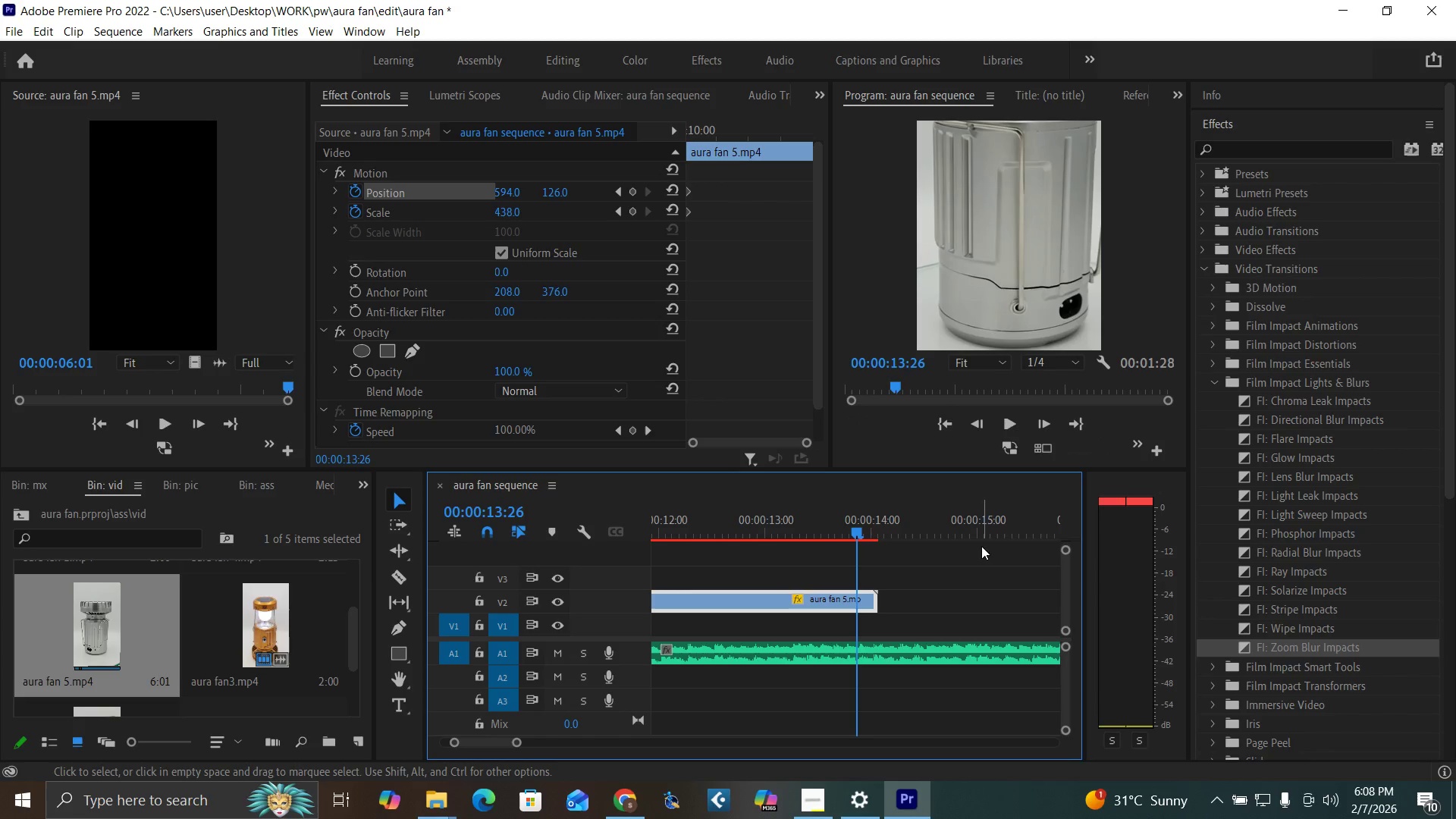 
key(Equal)
 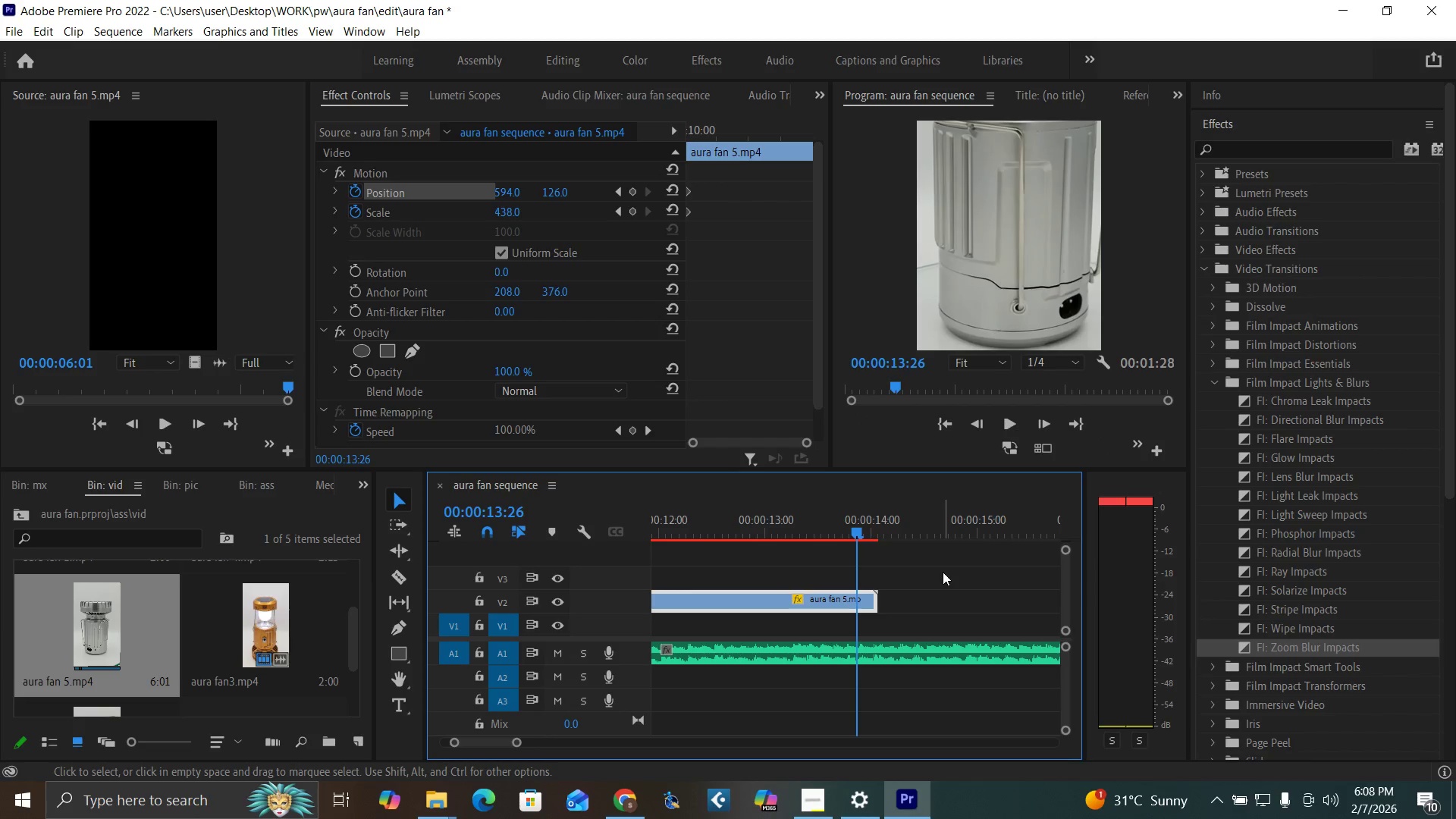 
key(ArrowRight)
 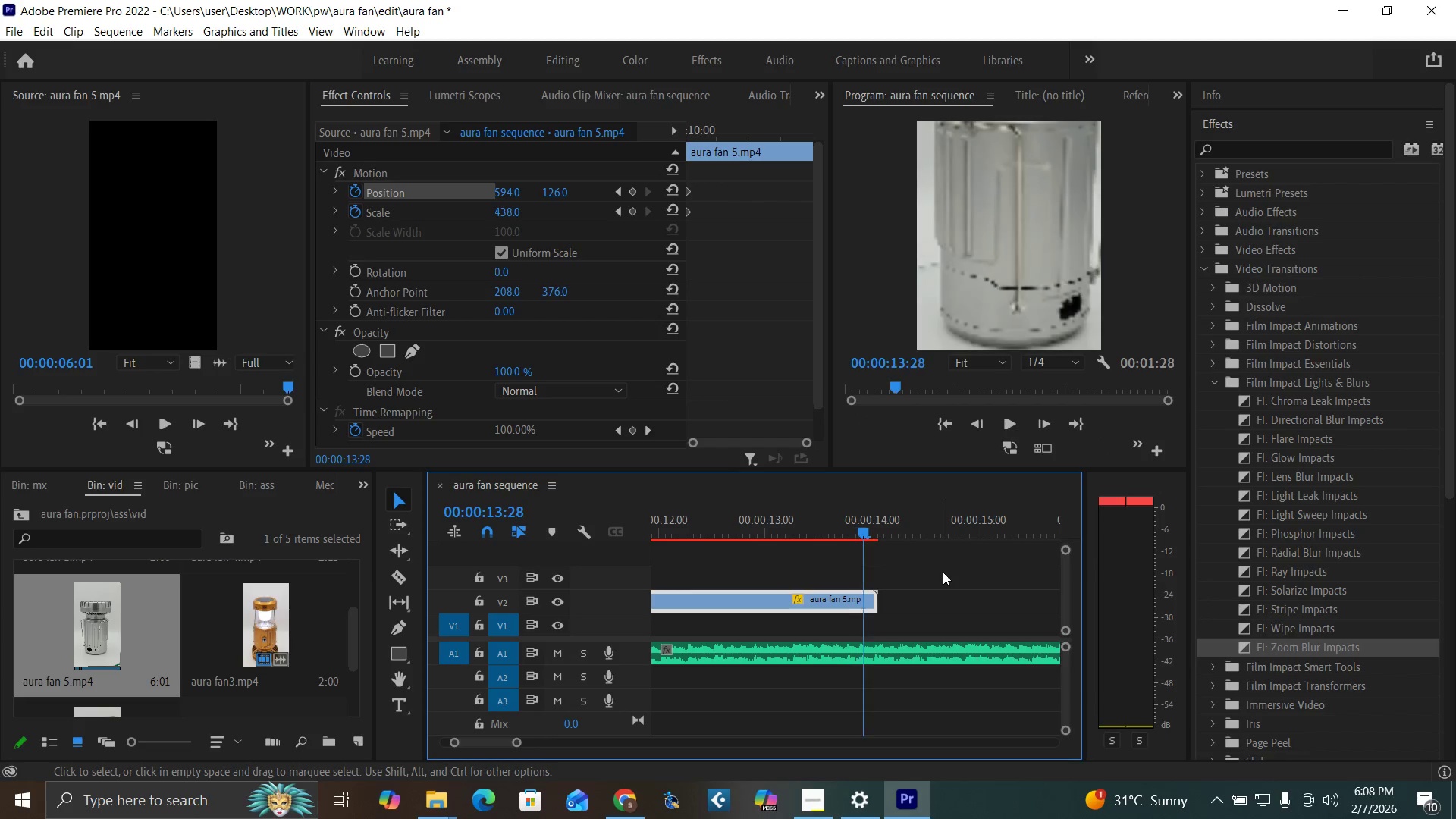 
key(ArrowRight)
 